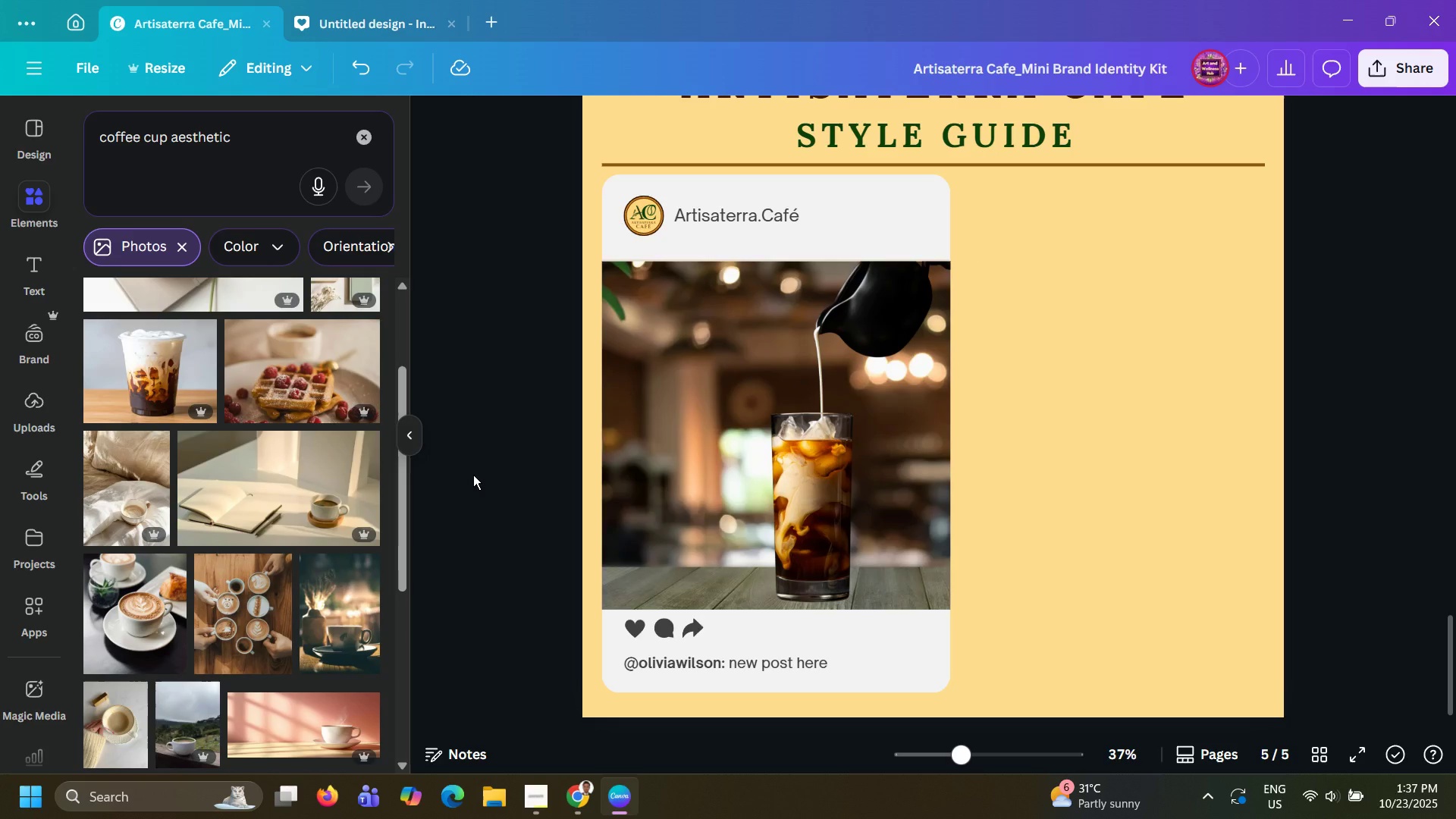 
wait(8.58)
 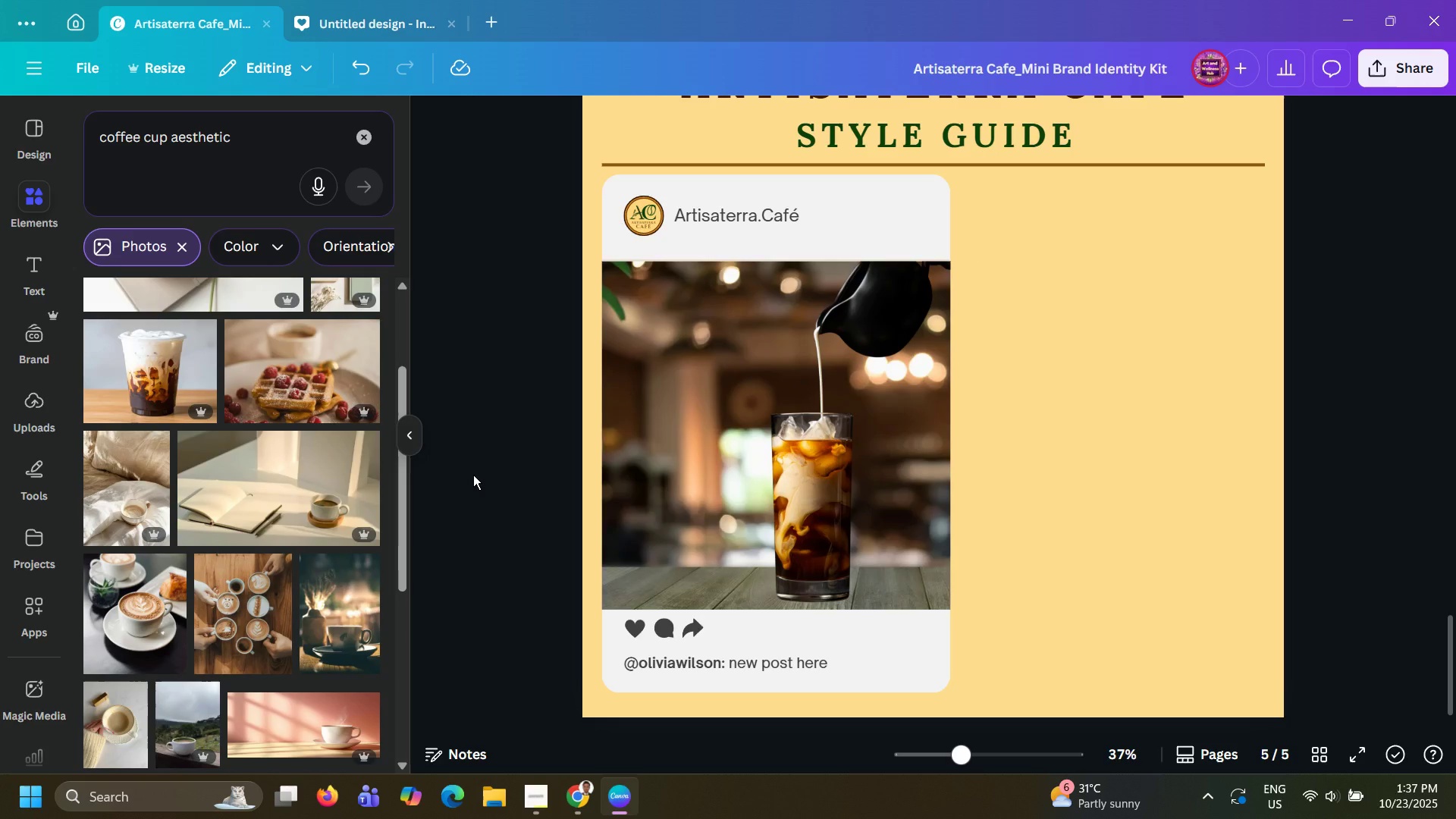 
scroll: coordinate [256, 527], scroll_direction: down, amount: 13.0
 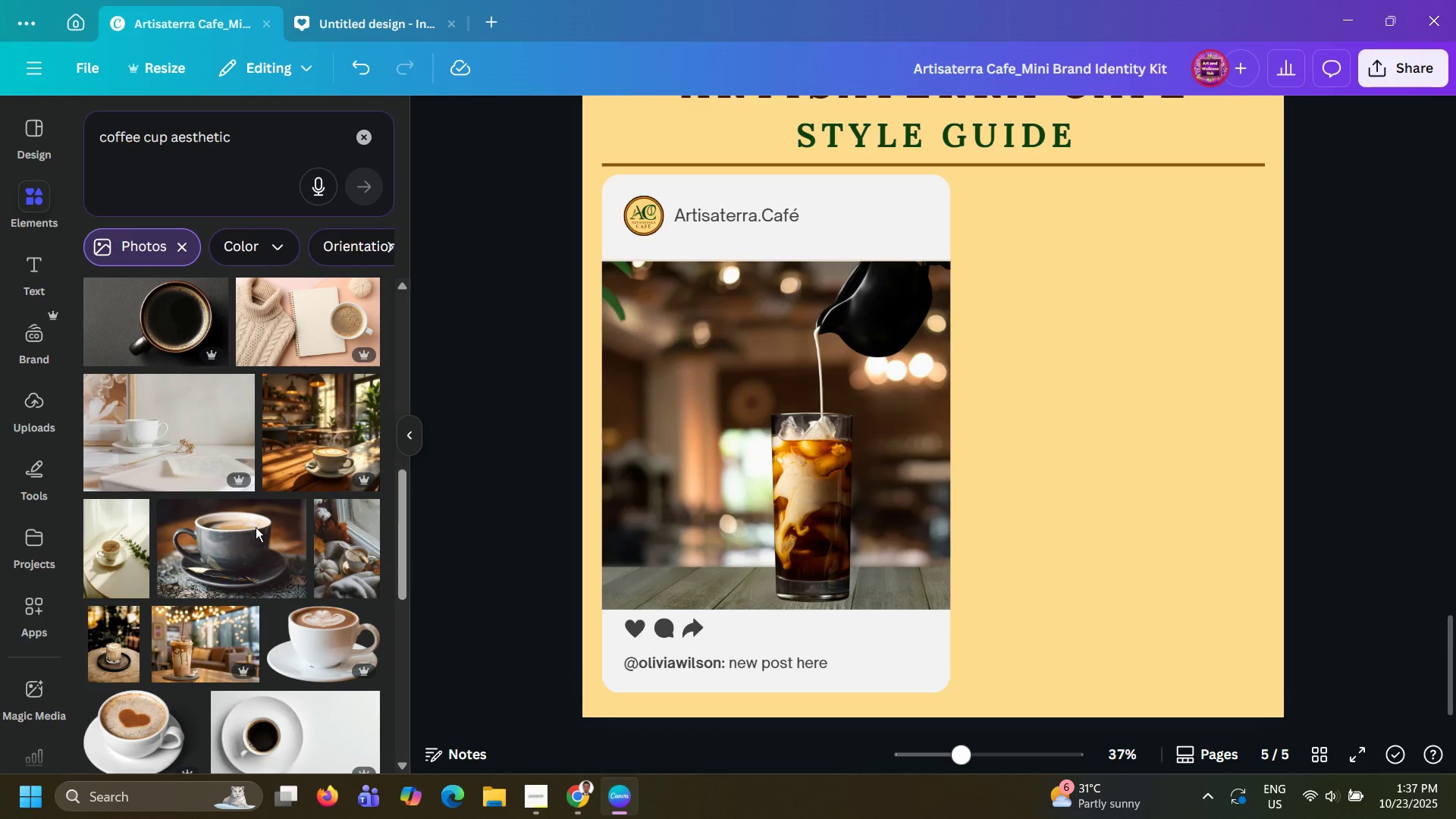 
scroll: coordinate [256, 527], scroll_direction: up, amount: 21.0
 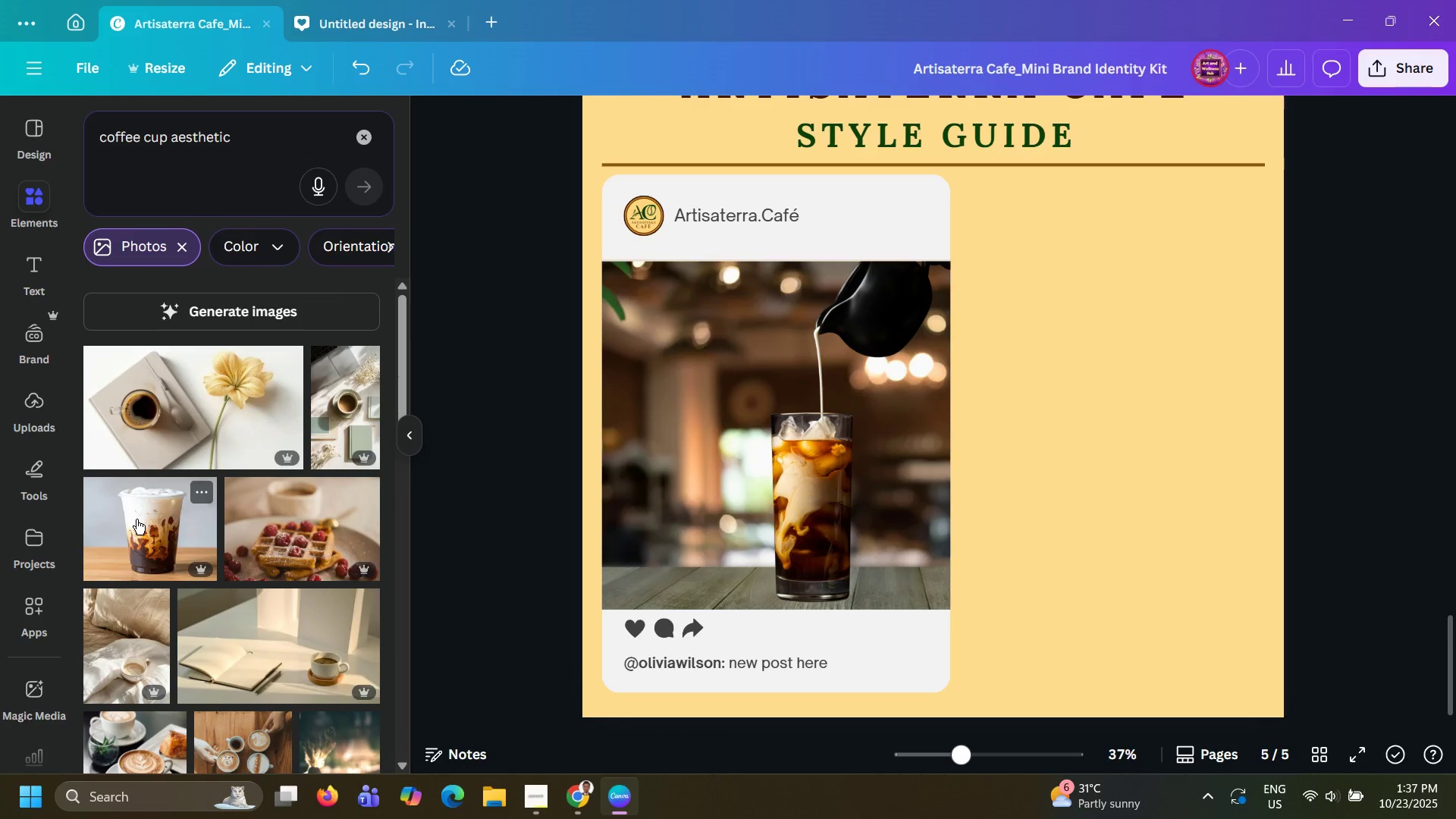 
left_click([136, 519])
 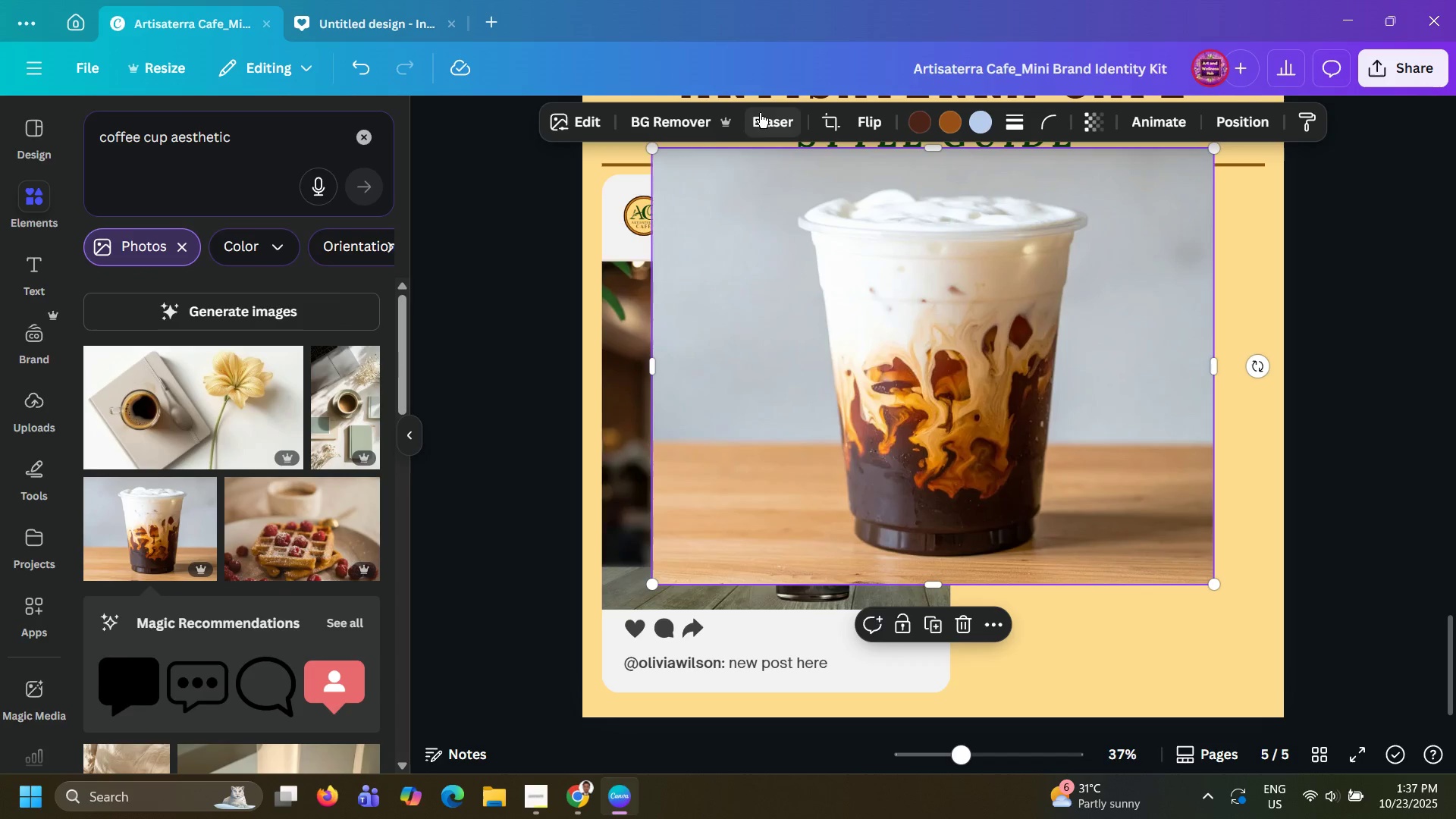 
left_click([657, 124])
 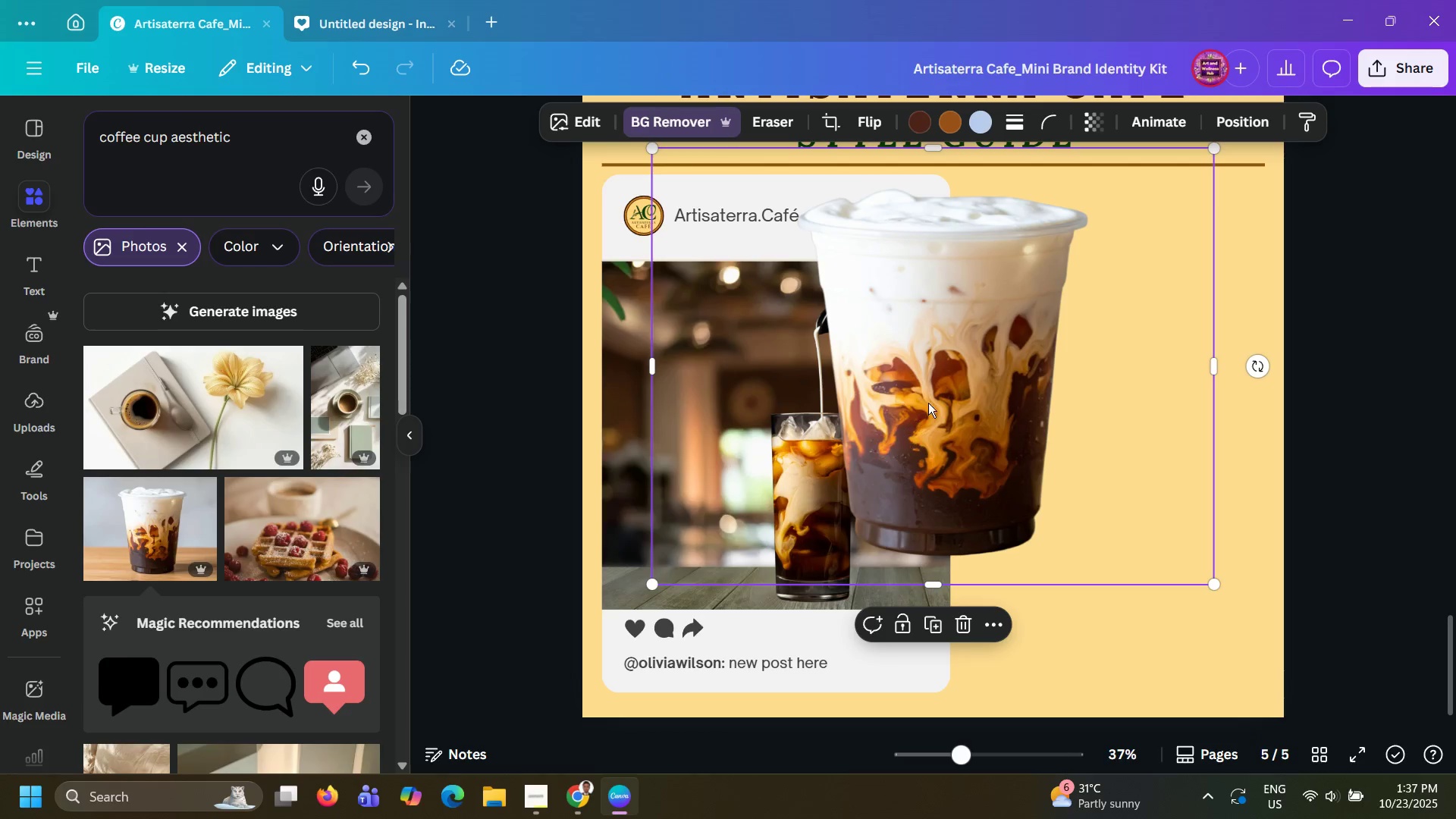 
left_click_drag(start_coordinate=[949, 366], to_coordinate=[817, 475])
 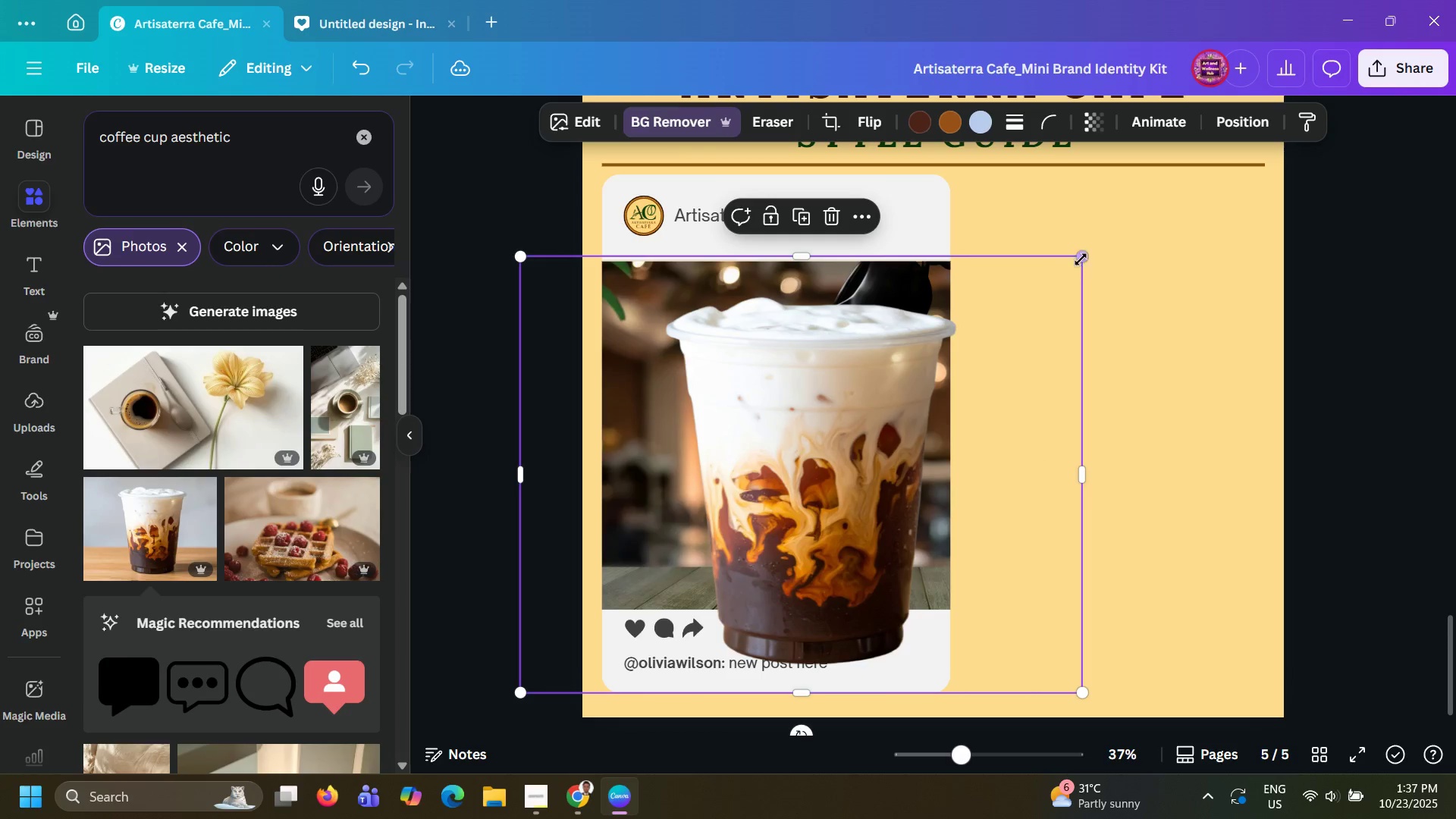 
left_click_drag(start_coordinate=[1084, 256], to_coordinate=[810, 491])
 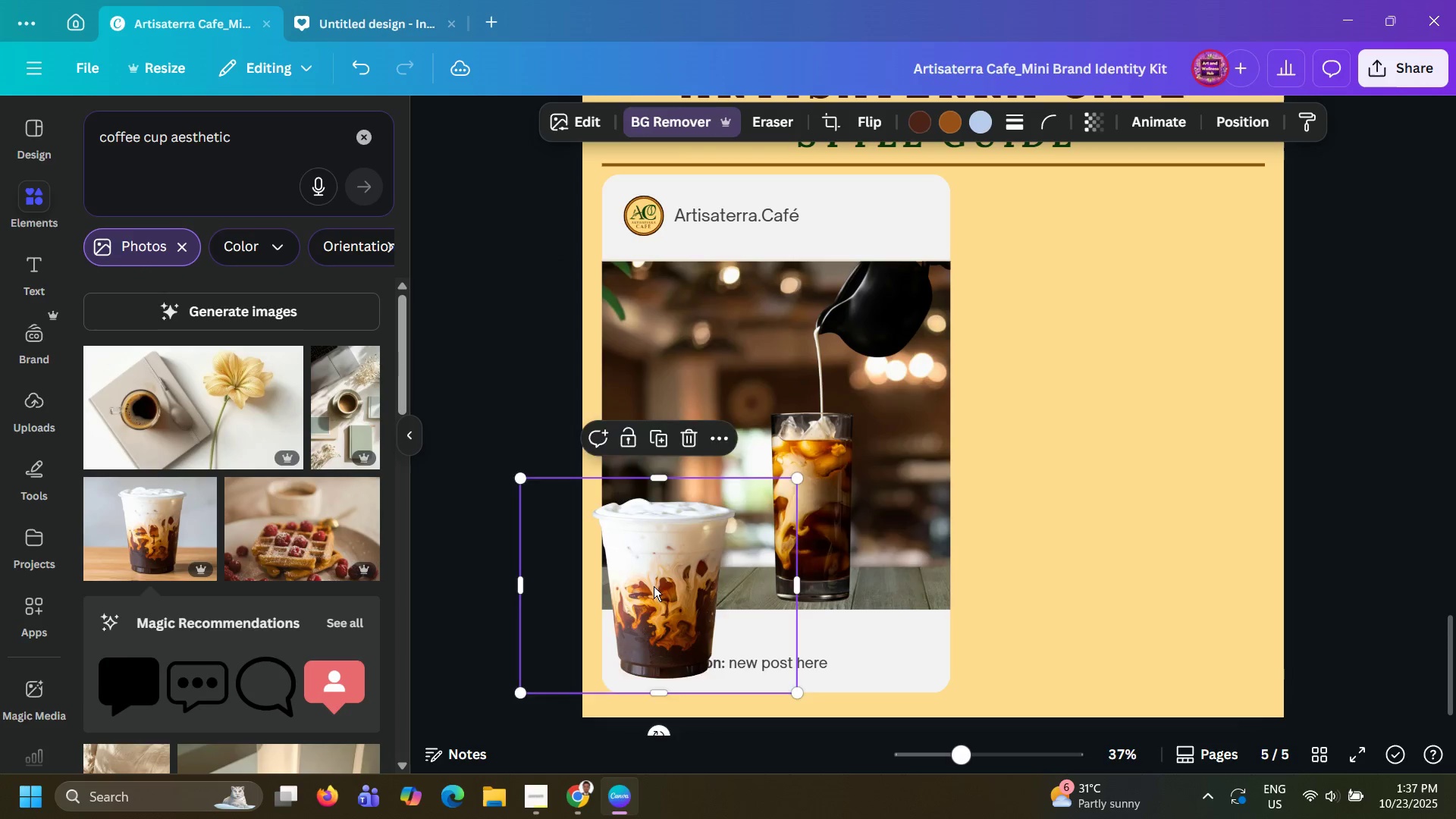 
left_click_drag(start_coordinate=[648, 590], to_coordinate=[670, 516])
 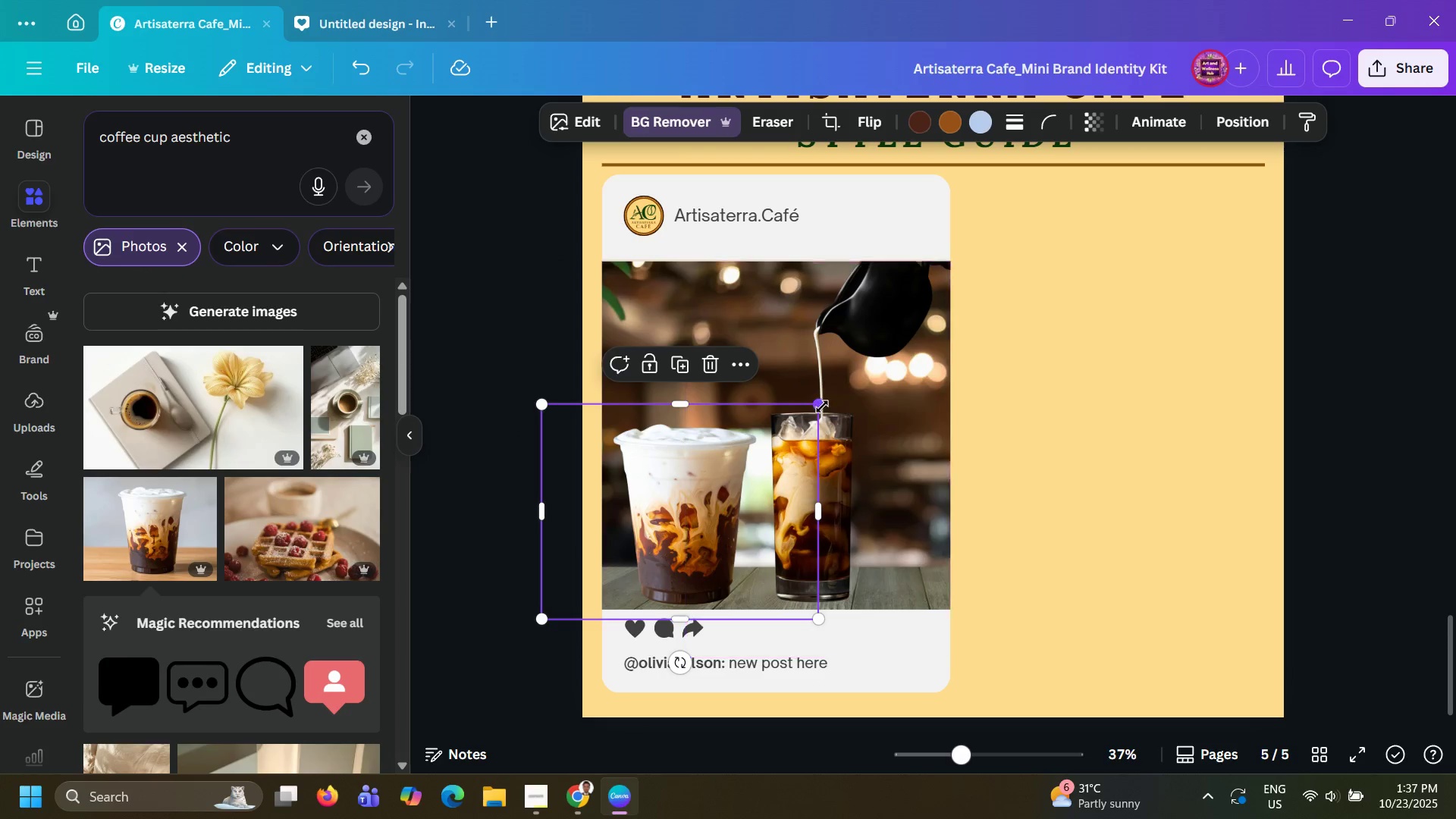 
left_click_drag(start_coordinate=[822, 406], to_coordinate=[755, 463])
 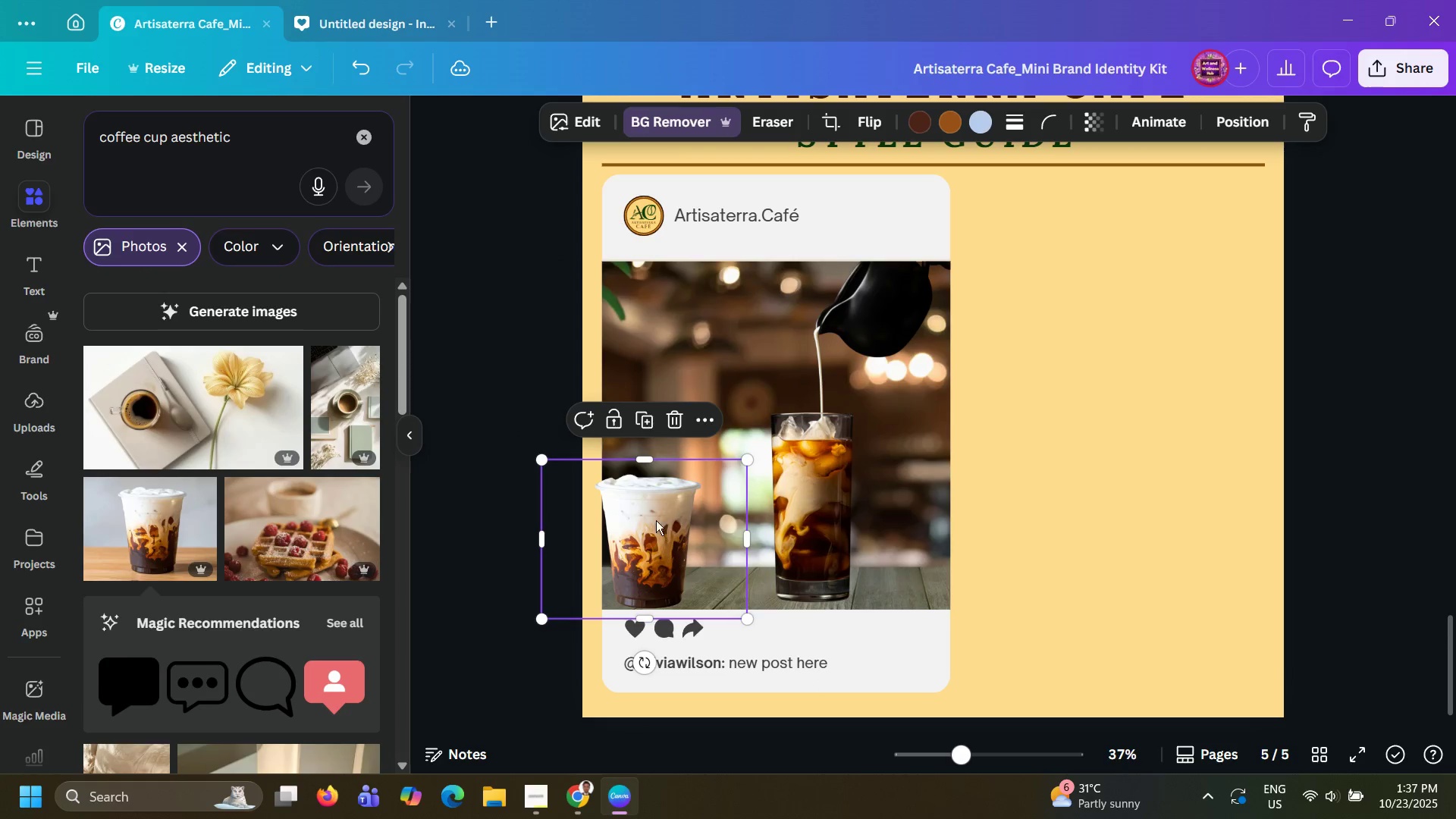 
left_click_drag(start_coordinate=[651, 521], to_coordinate=[699, 513])
 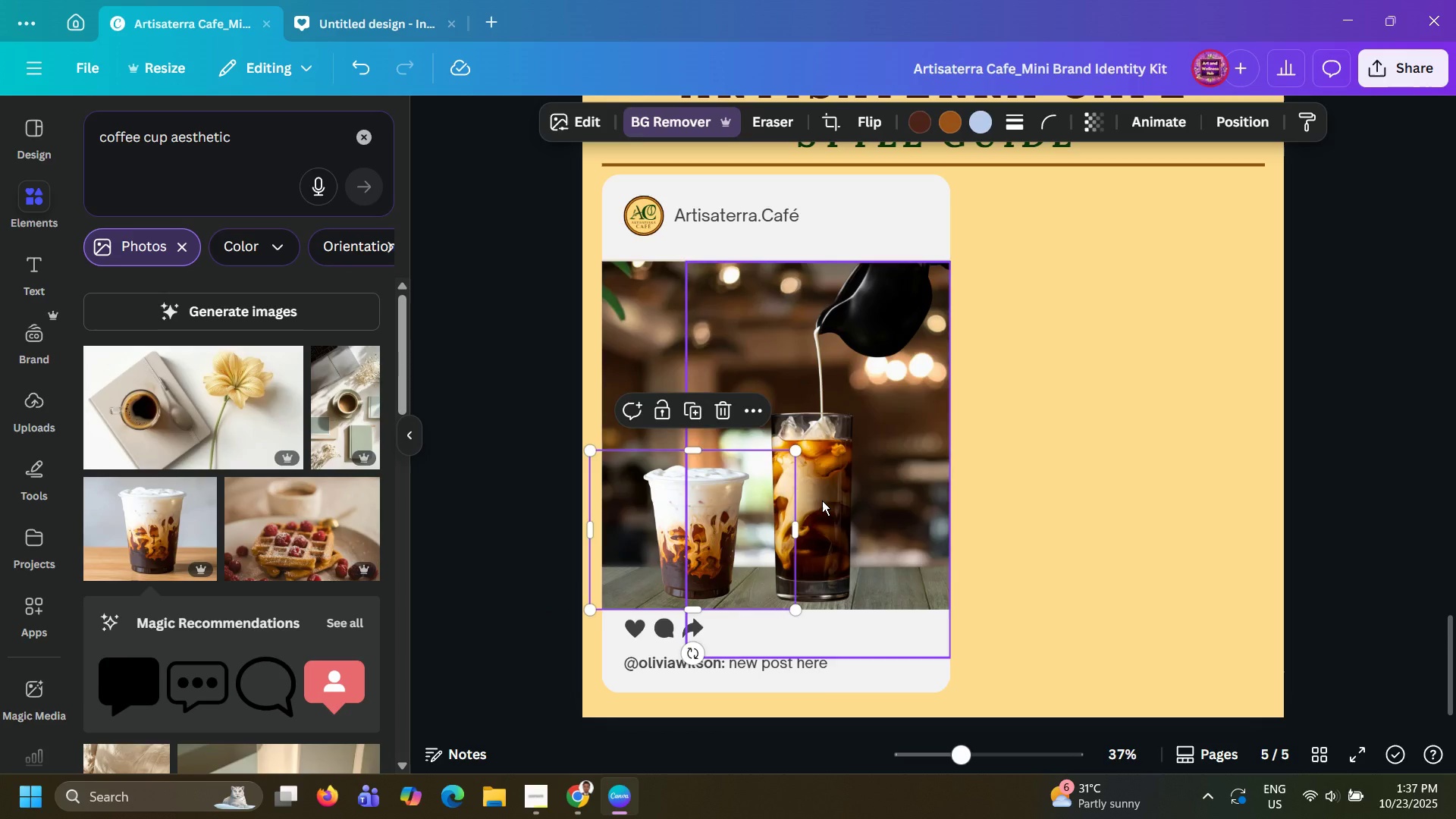 
left_click_drag(start_coordinate=[822, 500], to_coordinate=[838, 497])
 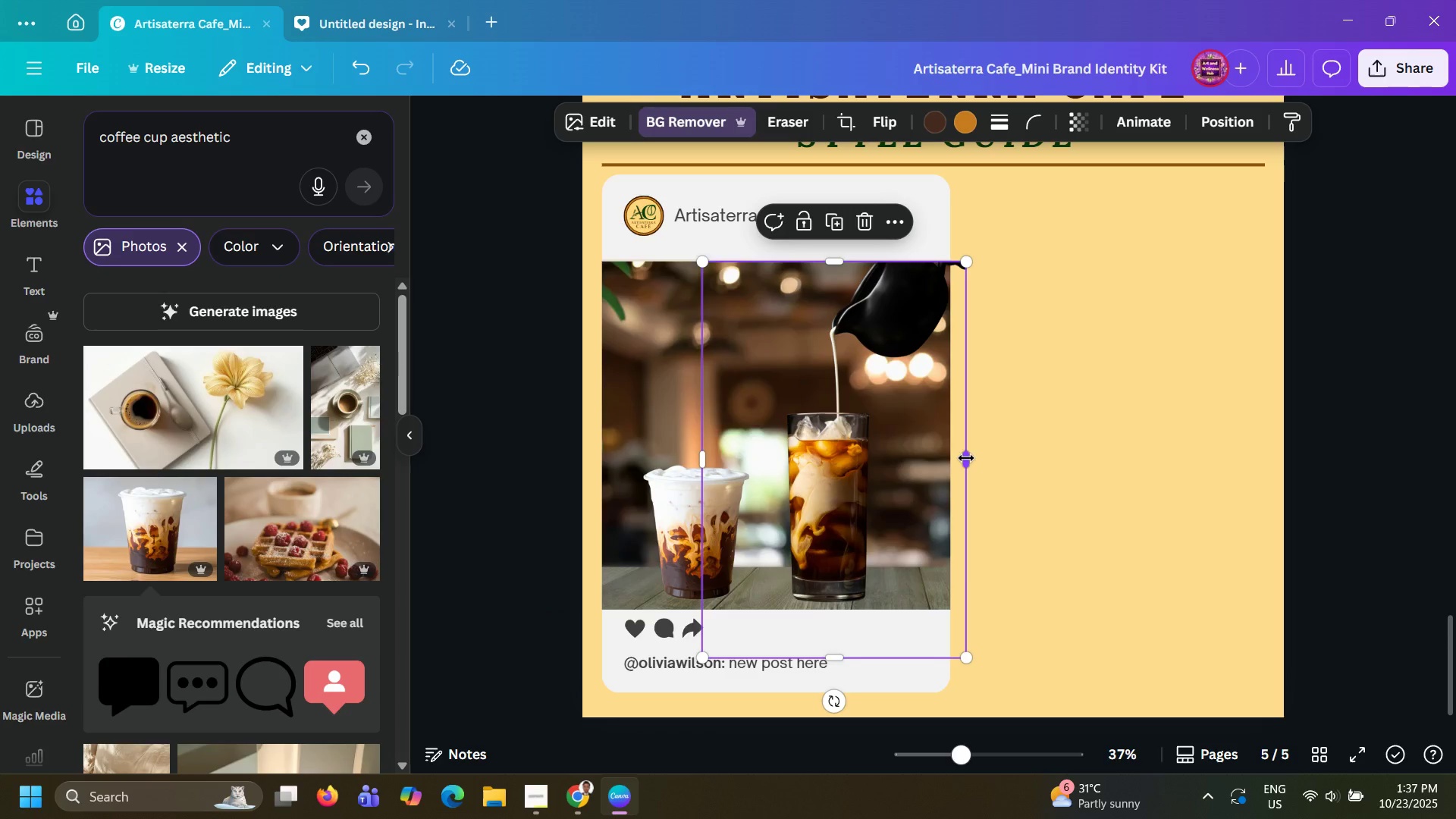 
left_click_drag(start_coordinate=[966, 458], to_coordinate=[954, 460])
 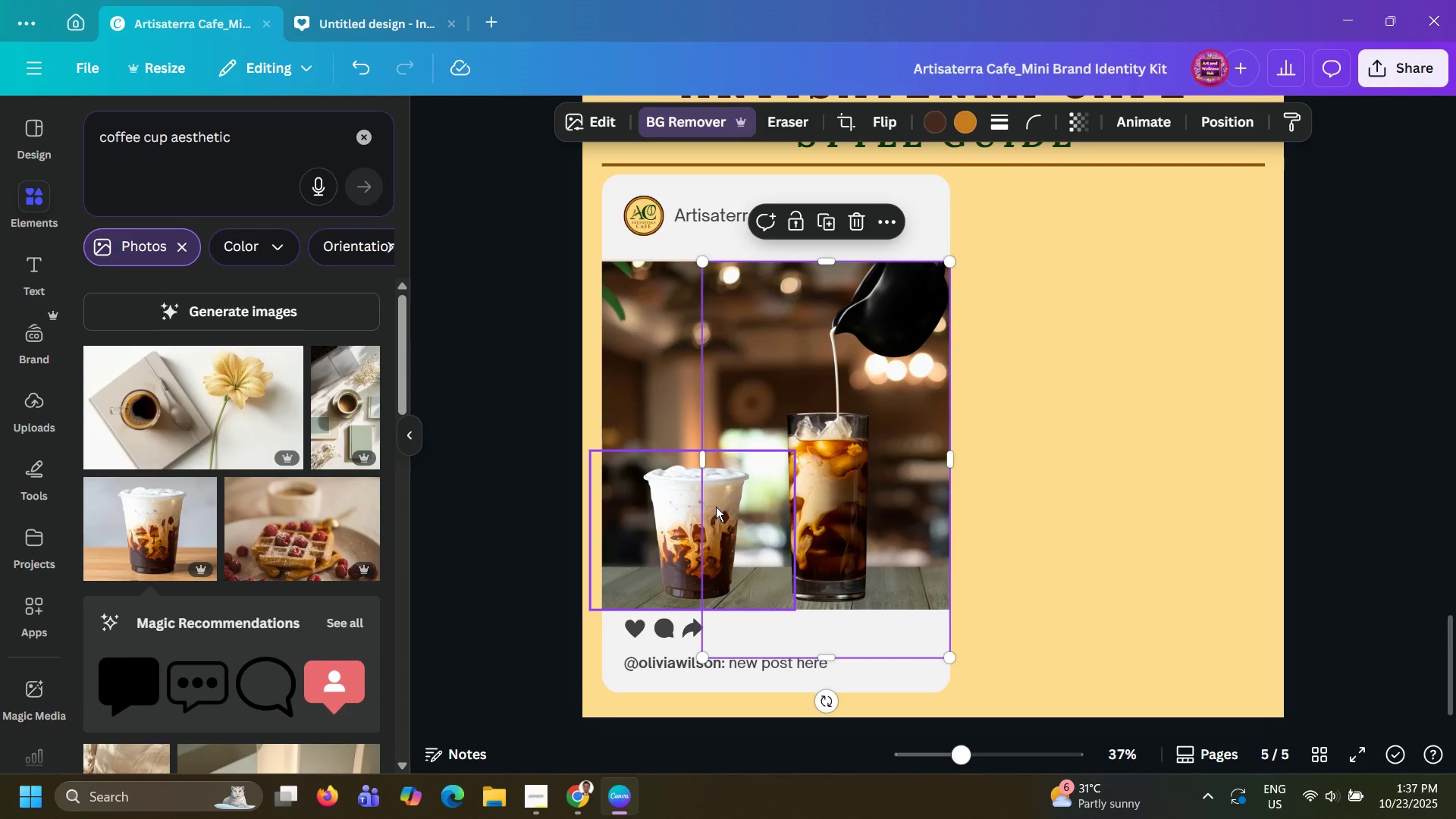 
left_click_drag(start_coordinate=[716, 507], to_coordinate=[721, 507])
 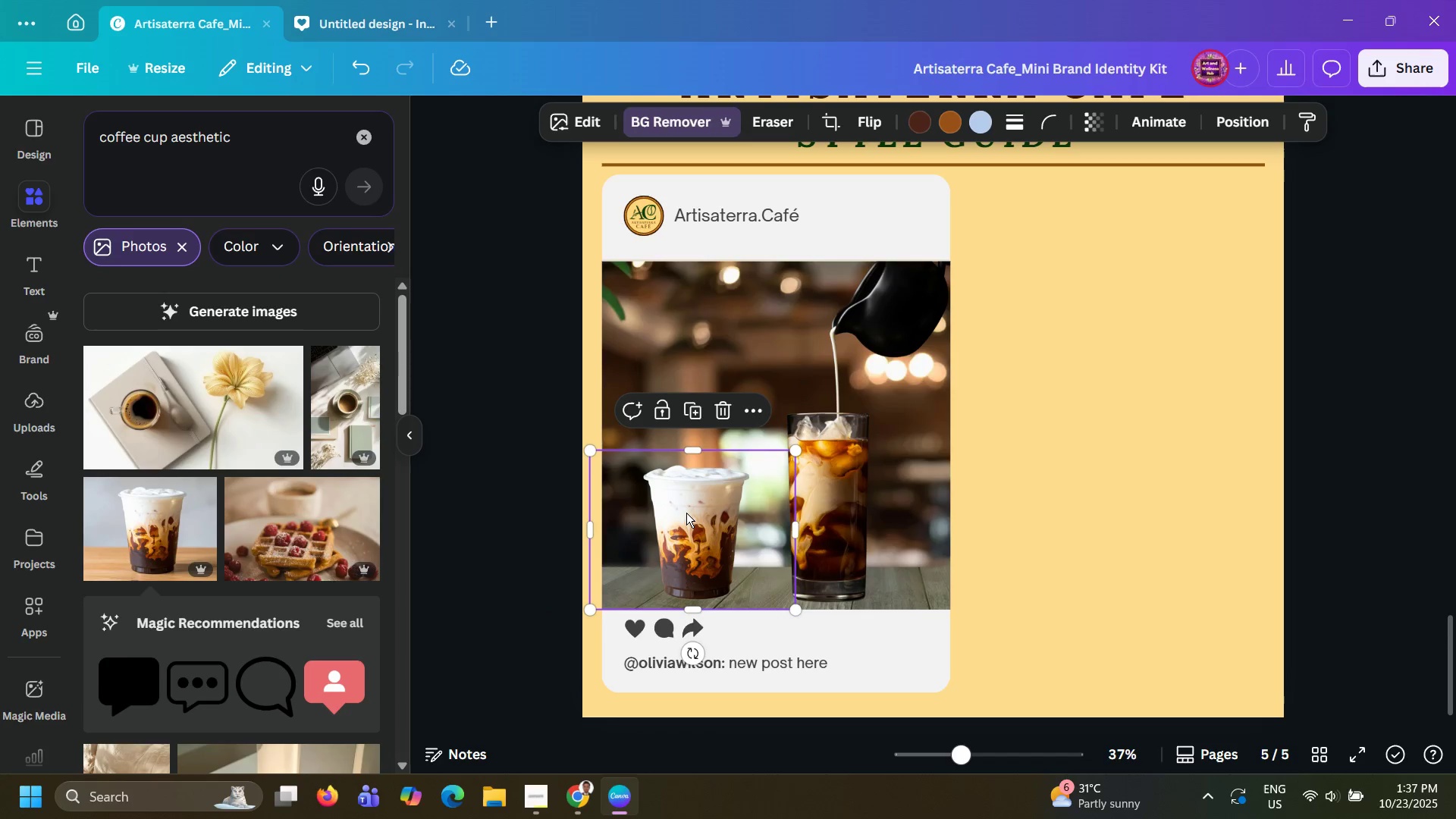 
left_click([686, 513])
 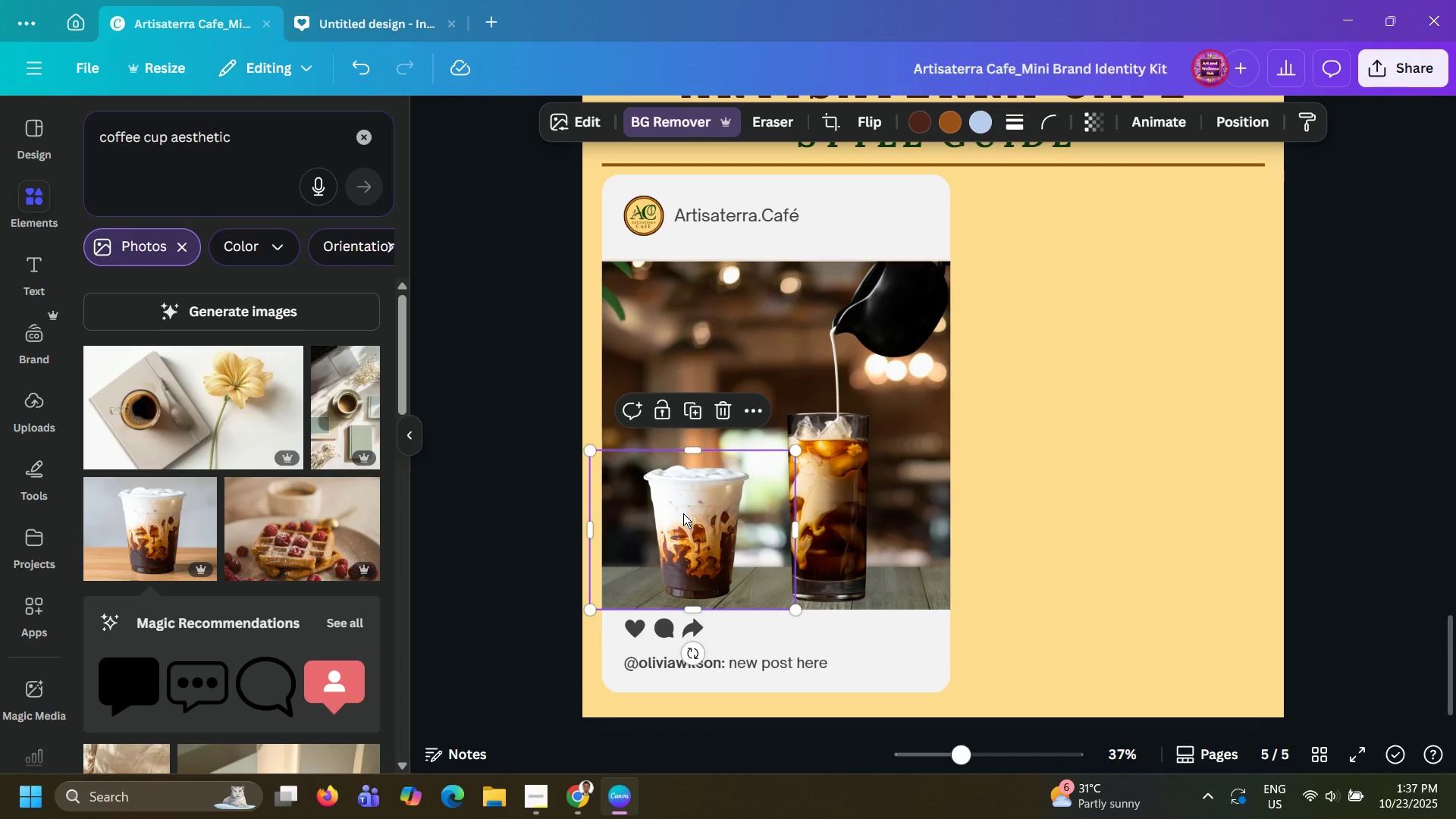 
left_click_drag(start_coordinate=[683, 513], to_coordinate=[699, 512])
 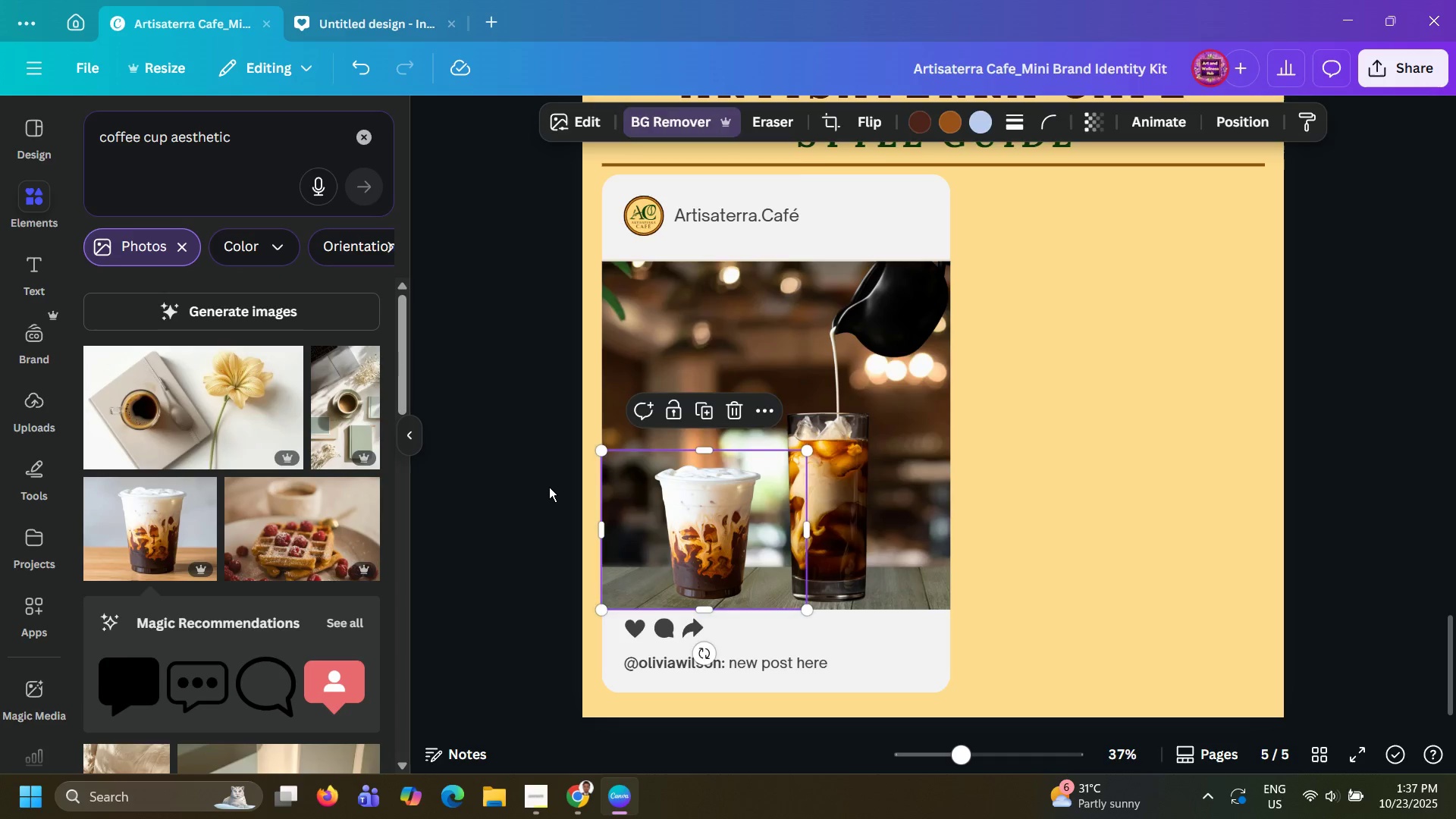 
left_click([549, 487])
 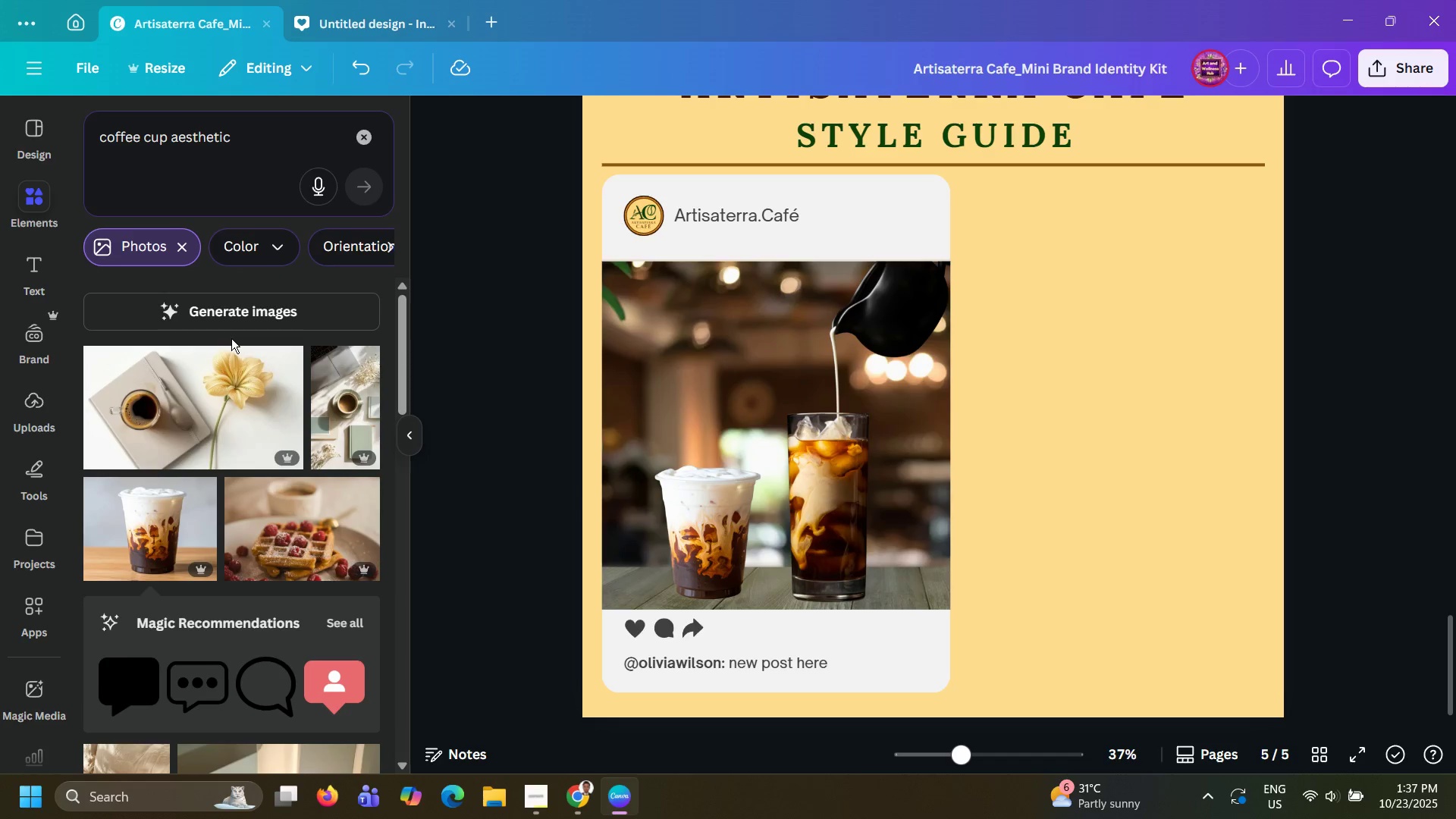 
scroll: coordinate [541, 393], scroll_direction: up, amount: 21.0
 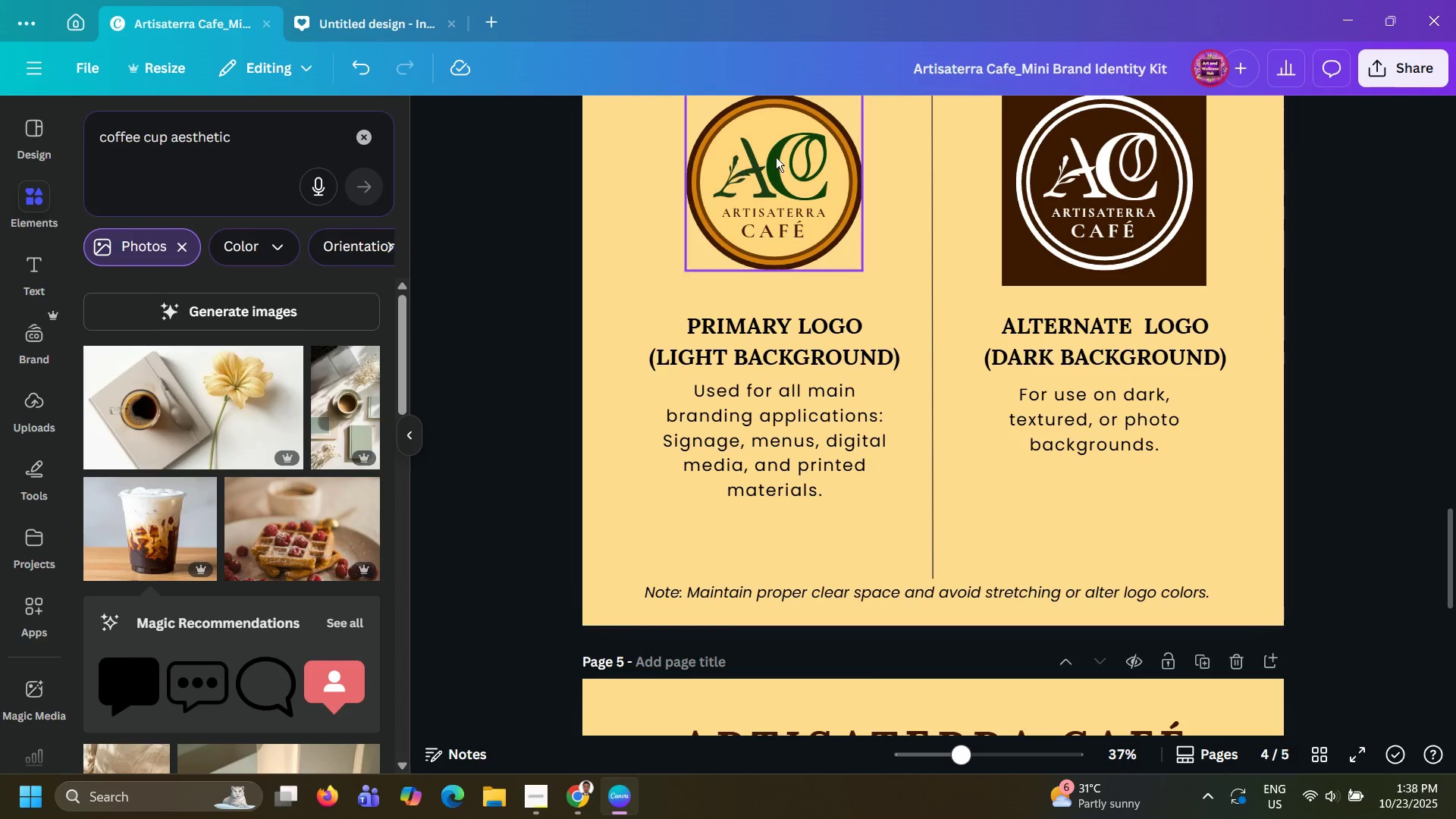 
left_click([779, 156])
 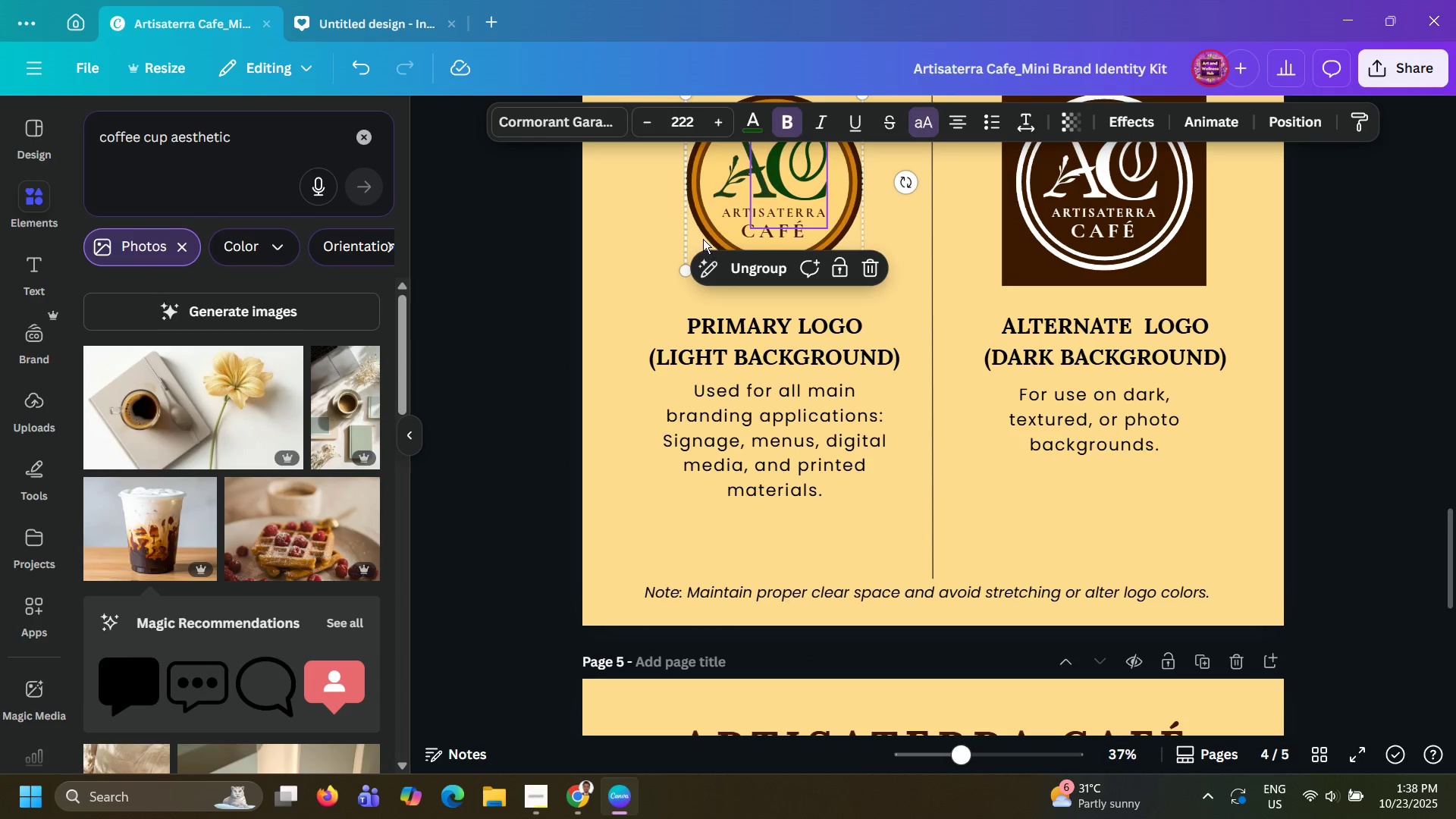 
left_click([696, 222])
 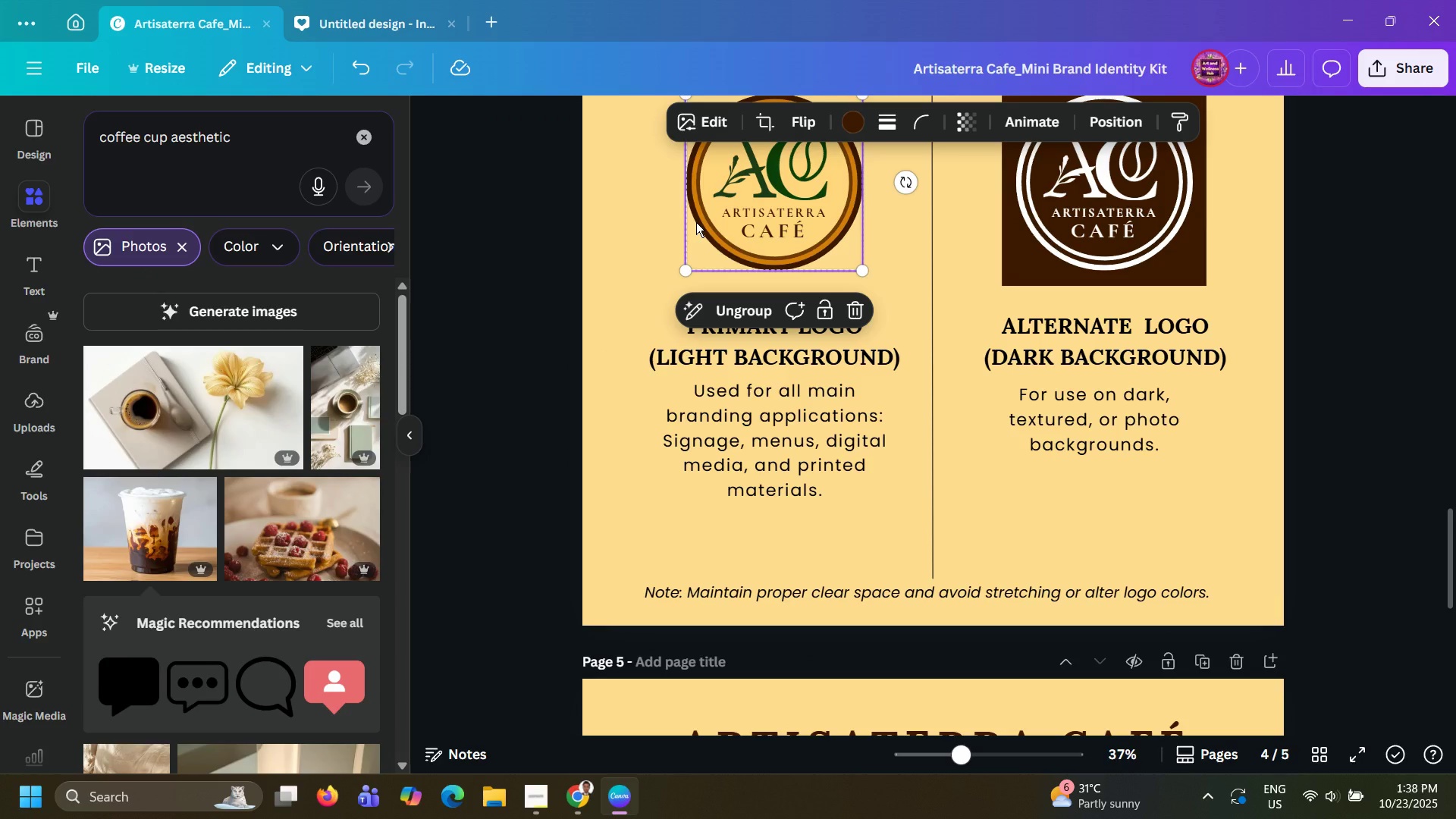 
key(Control+C)
 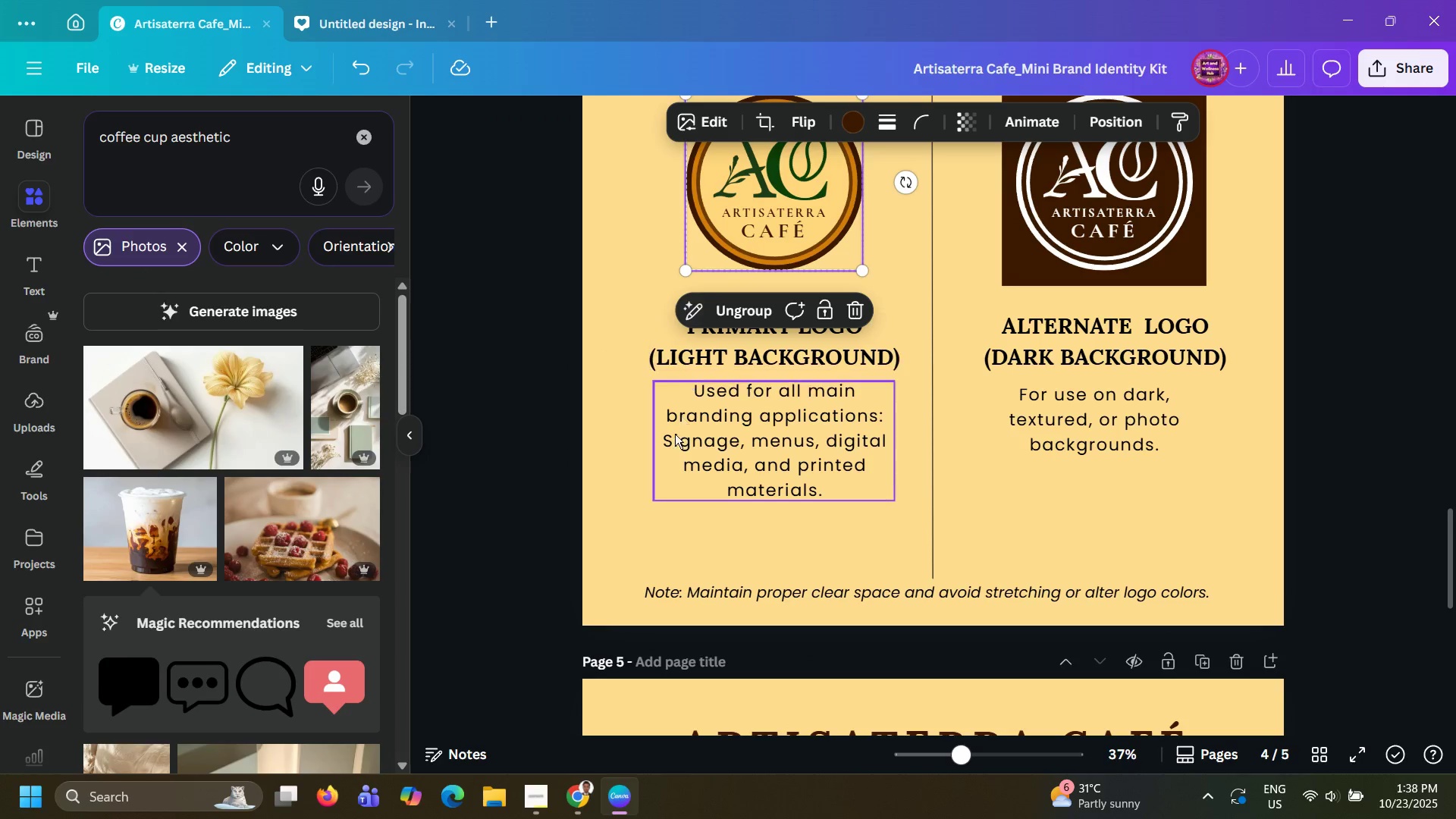 
scroll: coordinate [666, 476], scroll_direction: down, amount: 19.0
 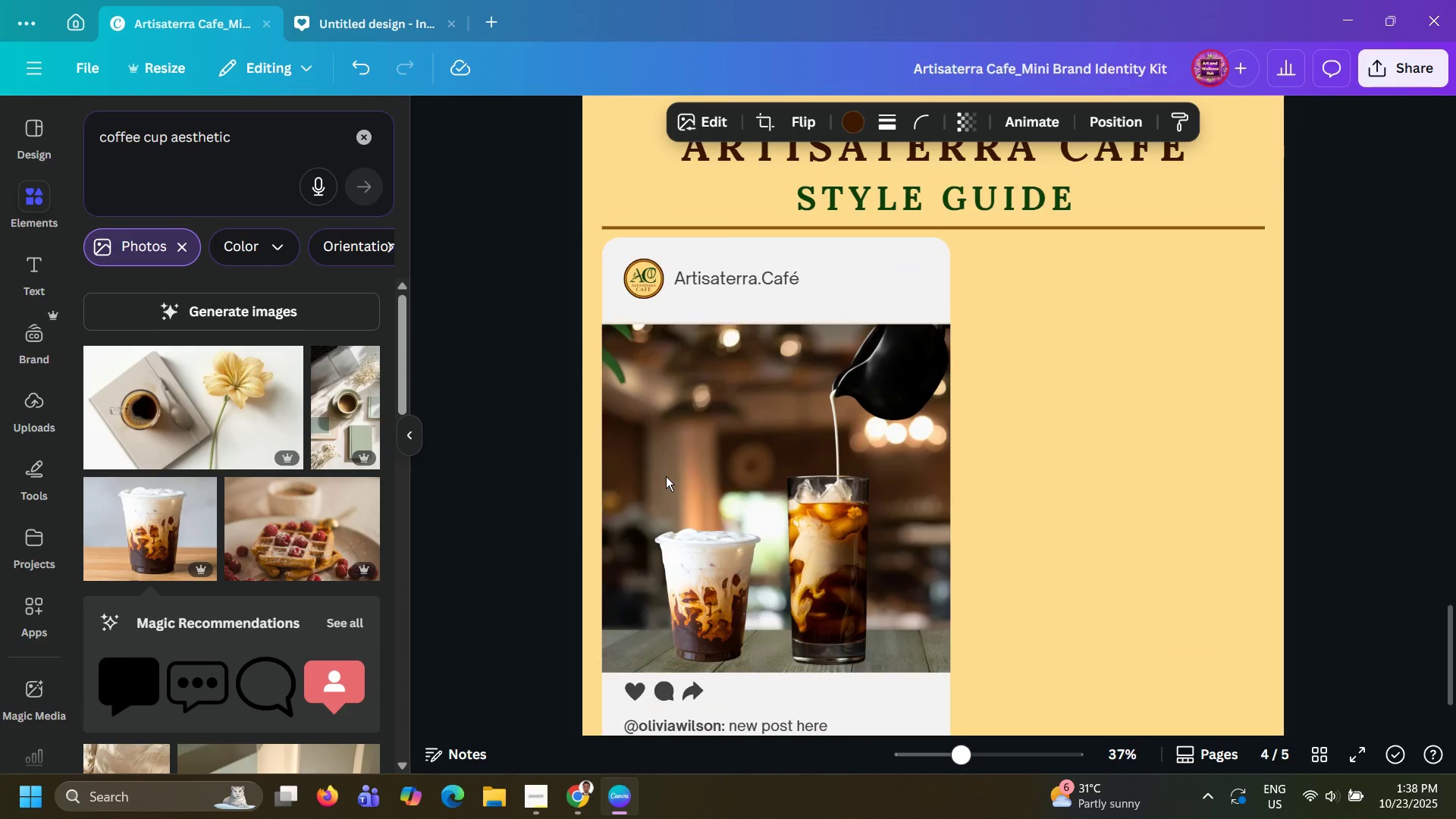 
key(Control+ControlLeft)
 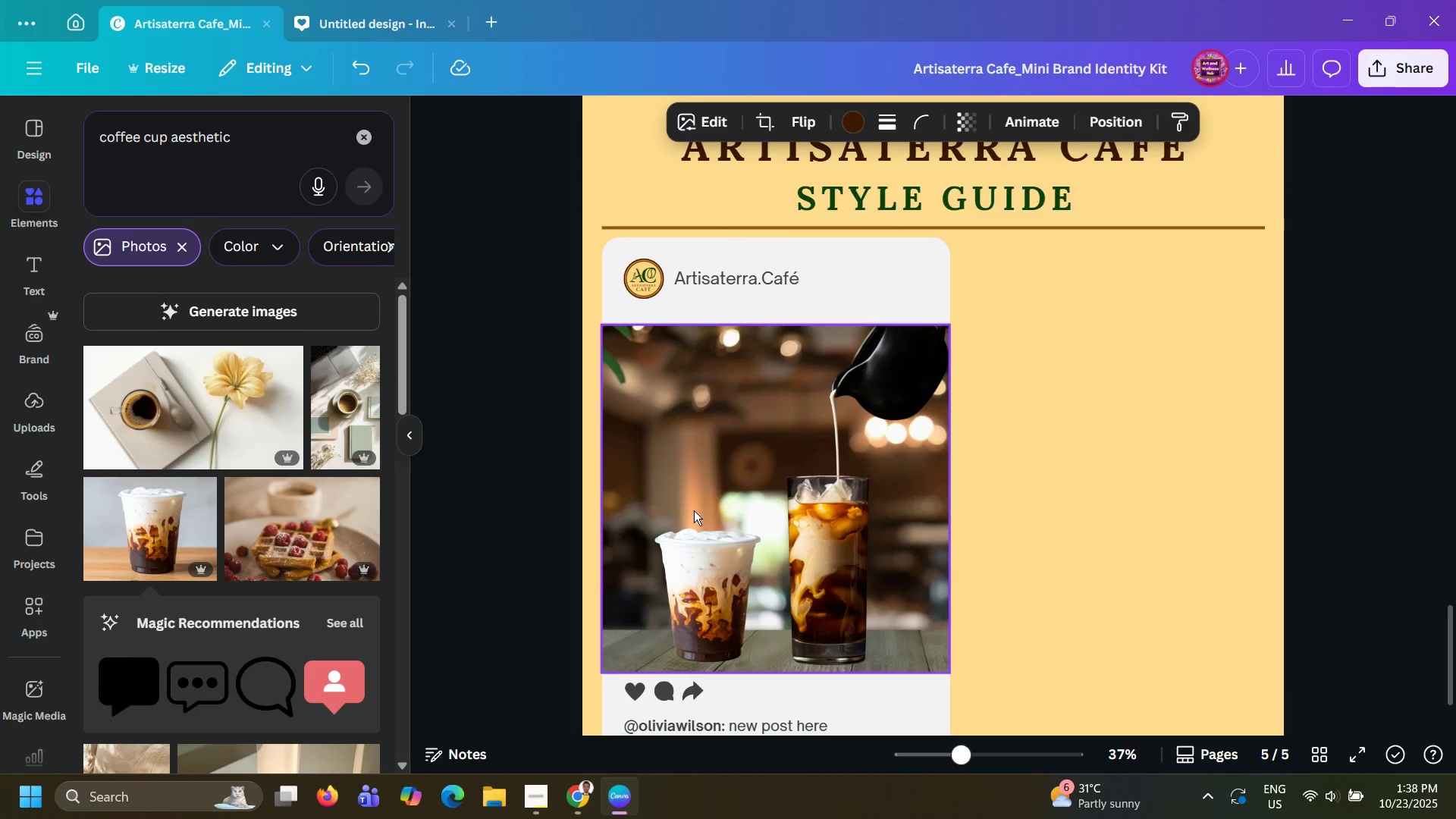 
key(Control+V)
 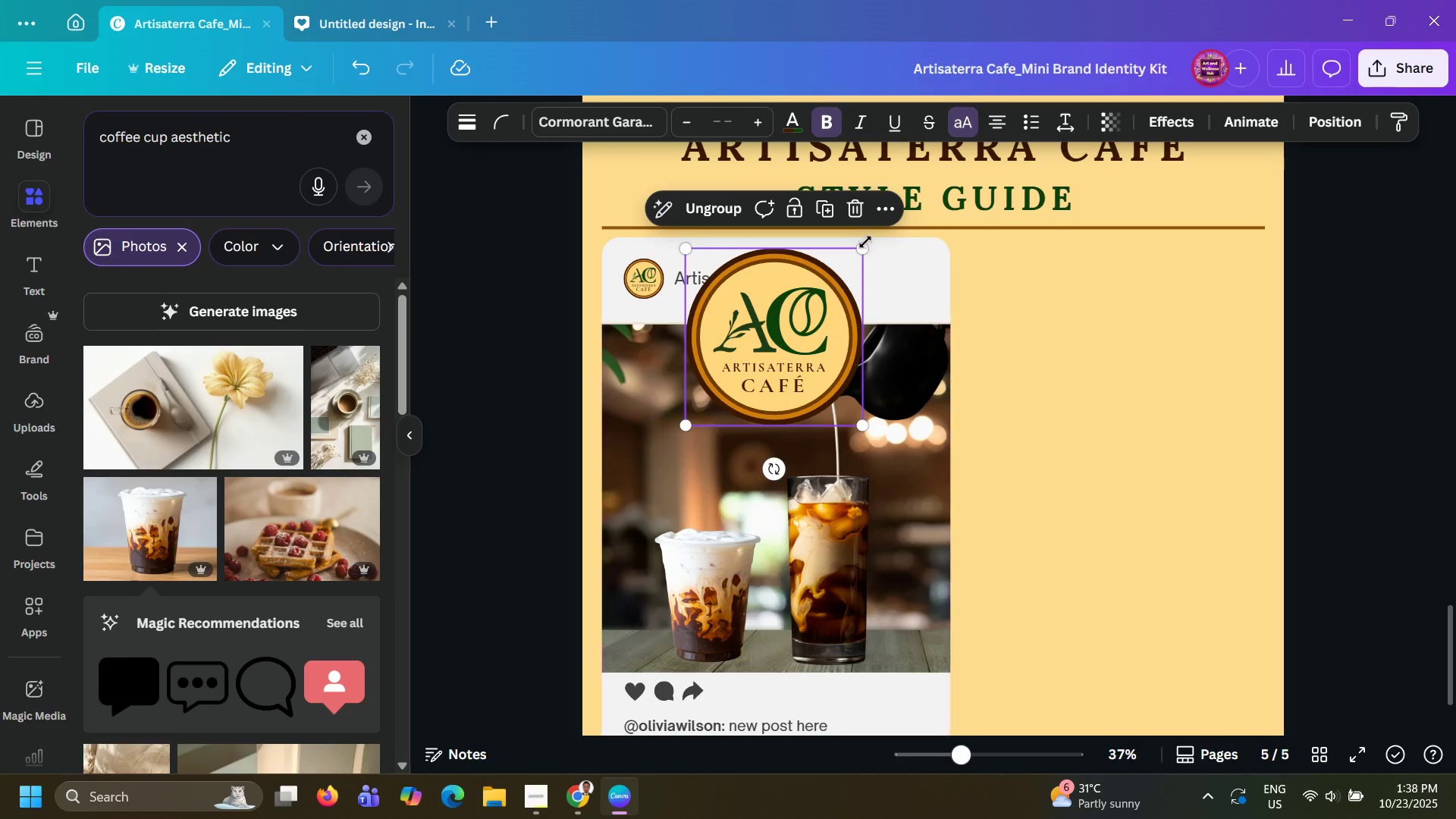 
left_click_drag(start_coordinate=[865, 244], to_coordinate=[781, 350])
 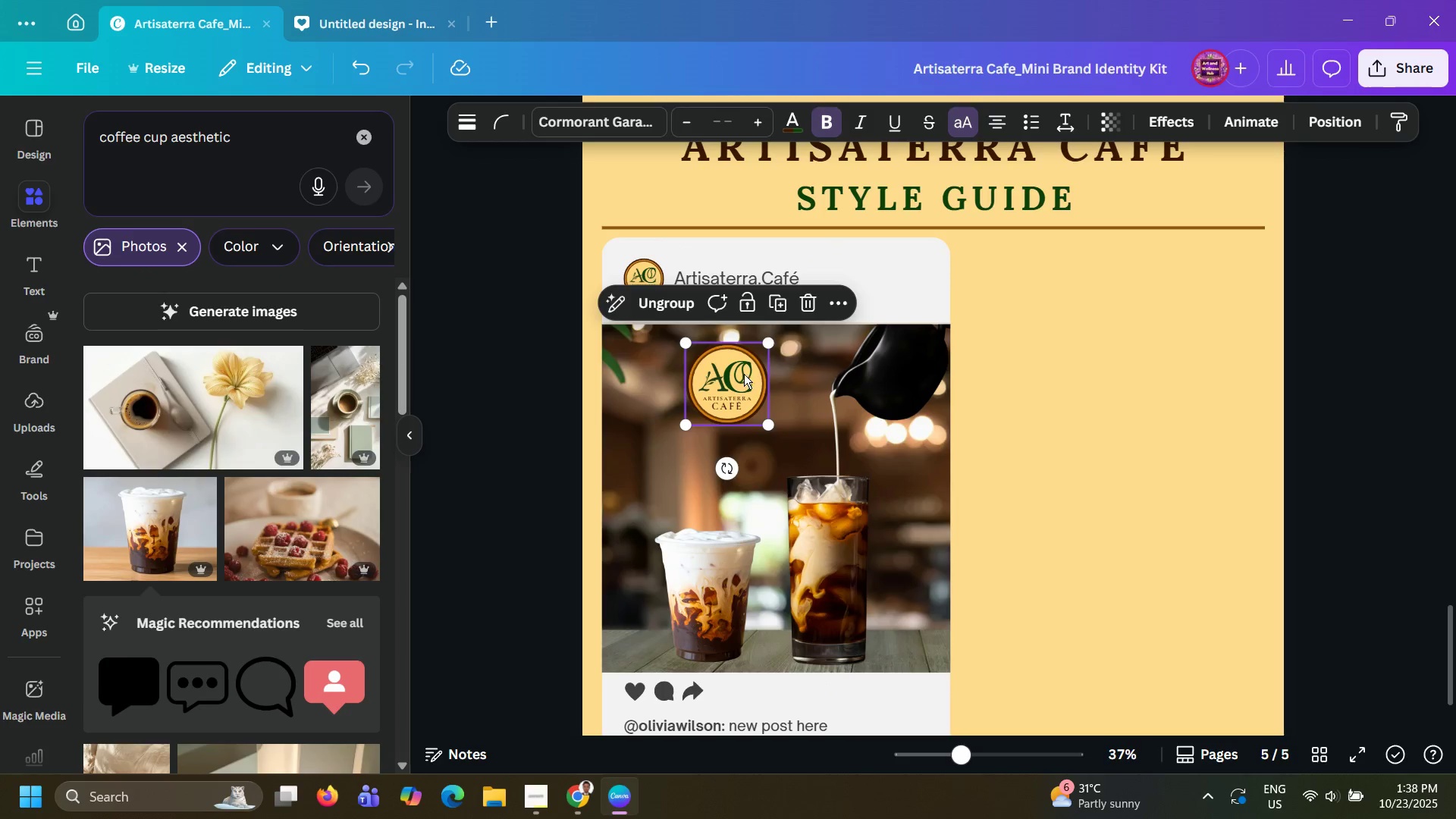 
left_click_drag(start_coordinate=[742, 376], to_coordinate=[724, 592])
 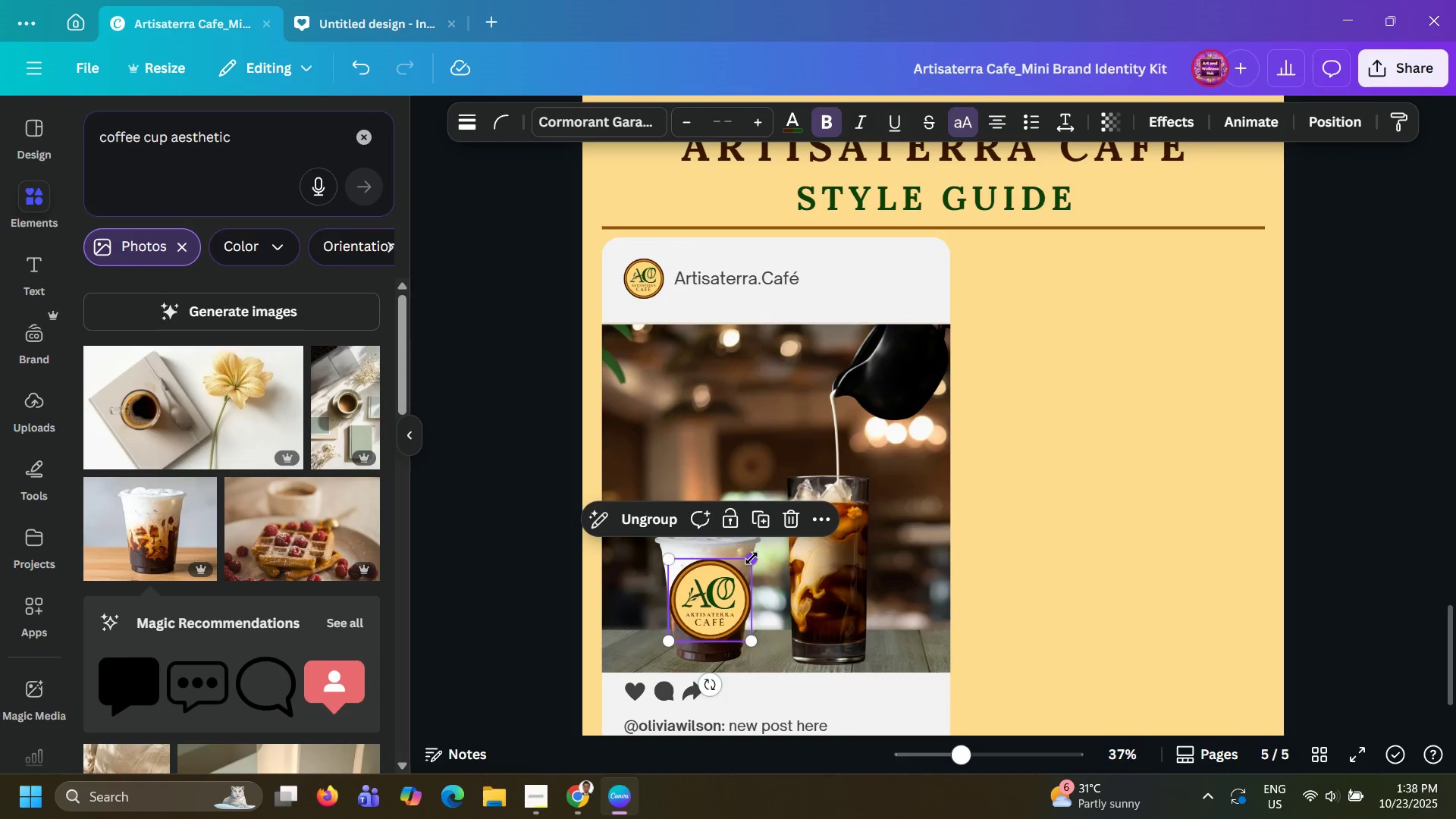 
left_click_drag(start_coordinate=[752, 558], to_coordinate=[727, 601])
 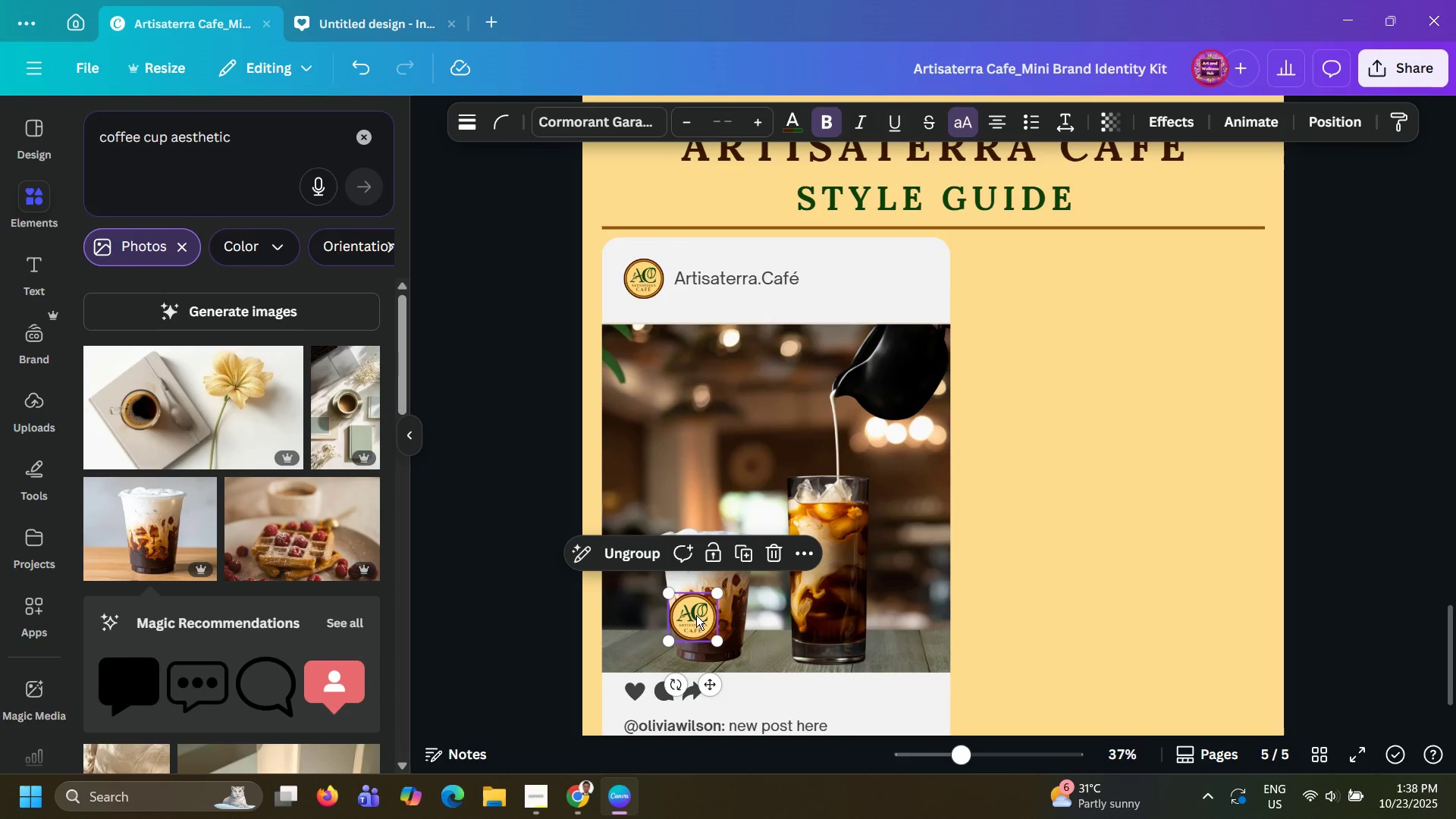 
left_click_drag(start_coordinate=[696, 615], to_coordinate=[710, 592])
 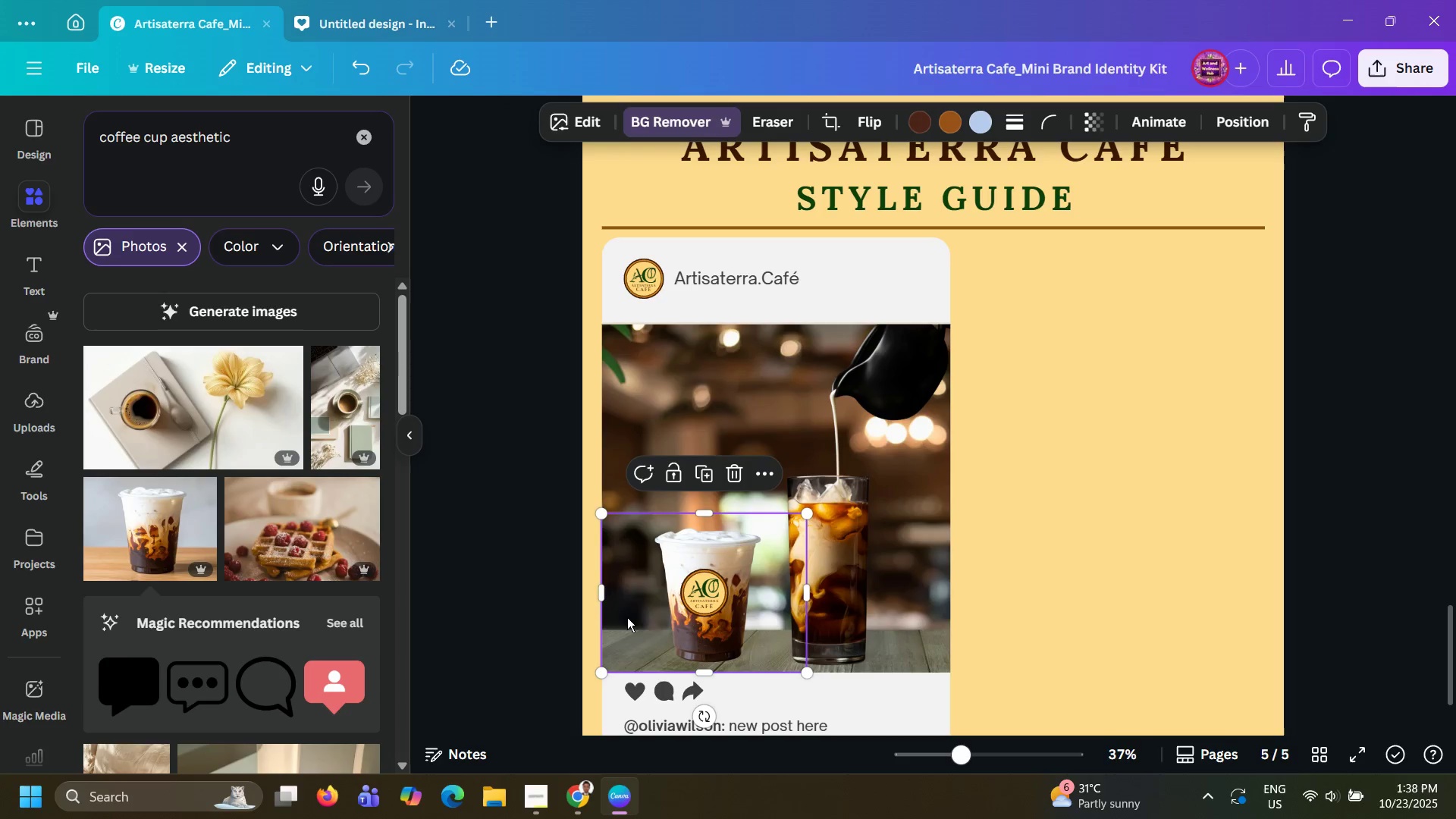 
left_click([627, 617])
 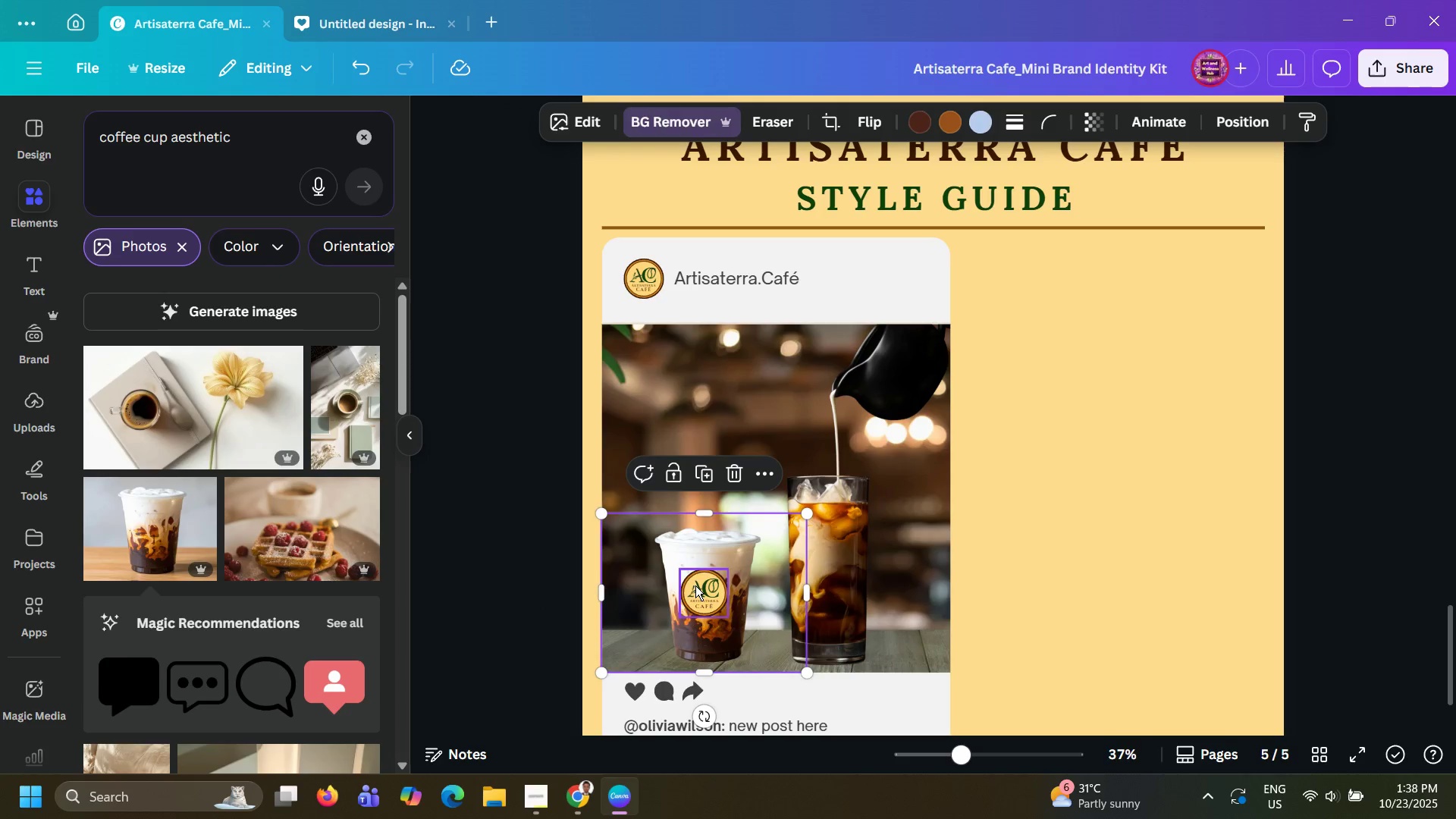 
left_click_drag(start_coordinate=[695, 585], to_coordinate=[698, 590])
 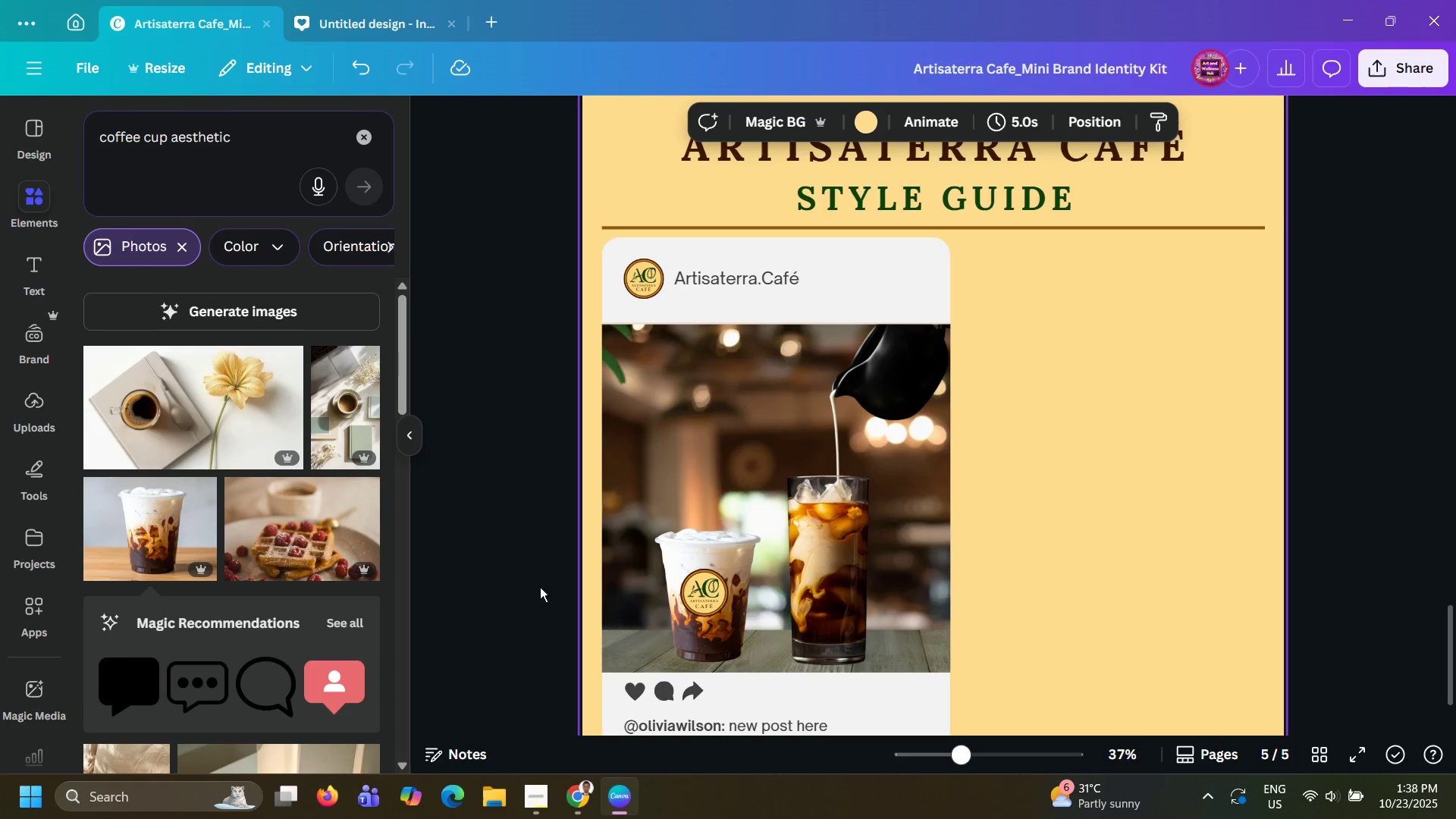 
double_click([520, 587])
 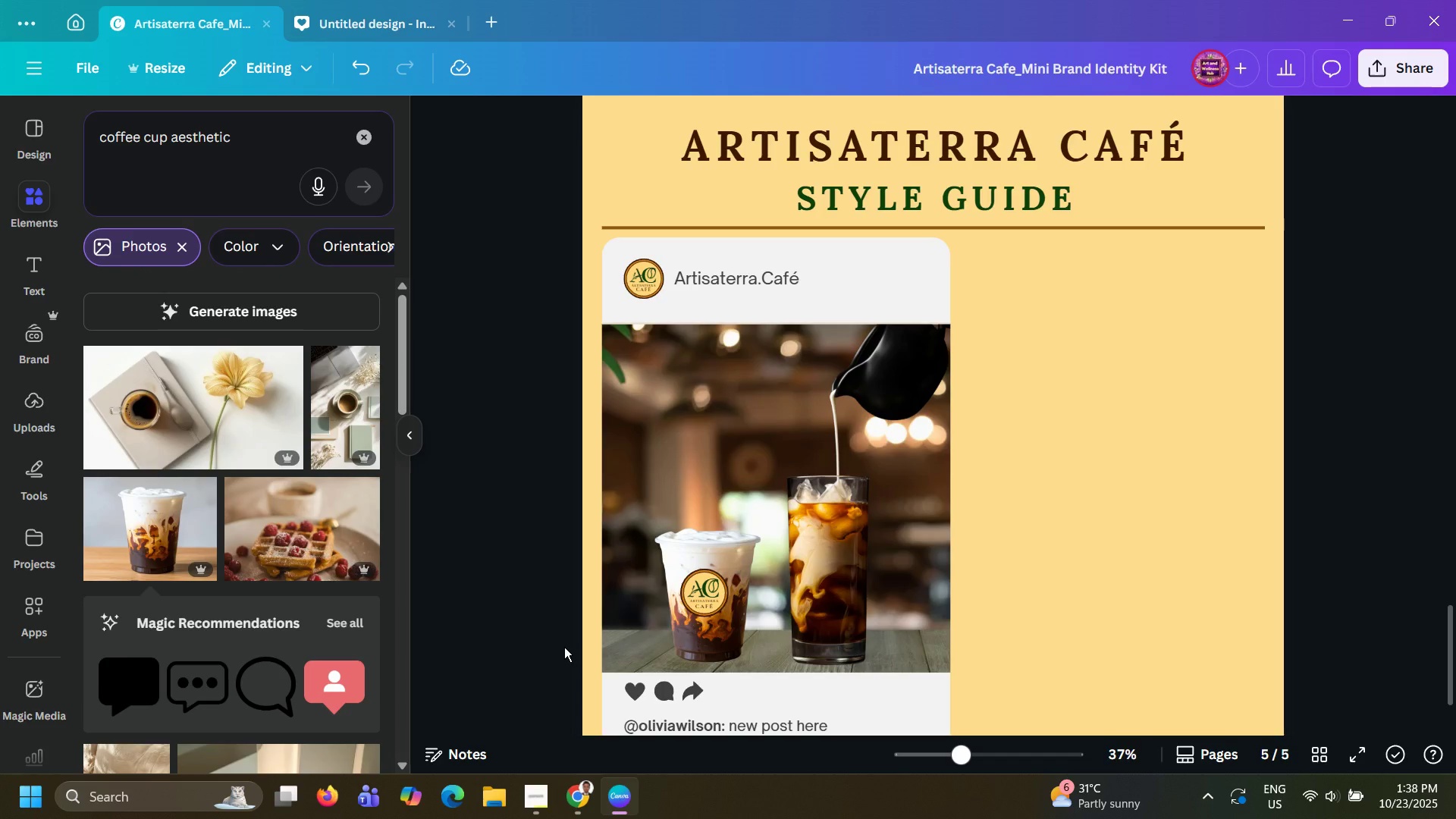 
hold_key(key=ControlLeft, duration=0.73)
scroll: coordinate [564, 647], scroll_direction: up, amount: 4.0
 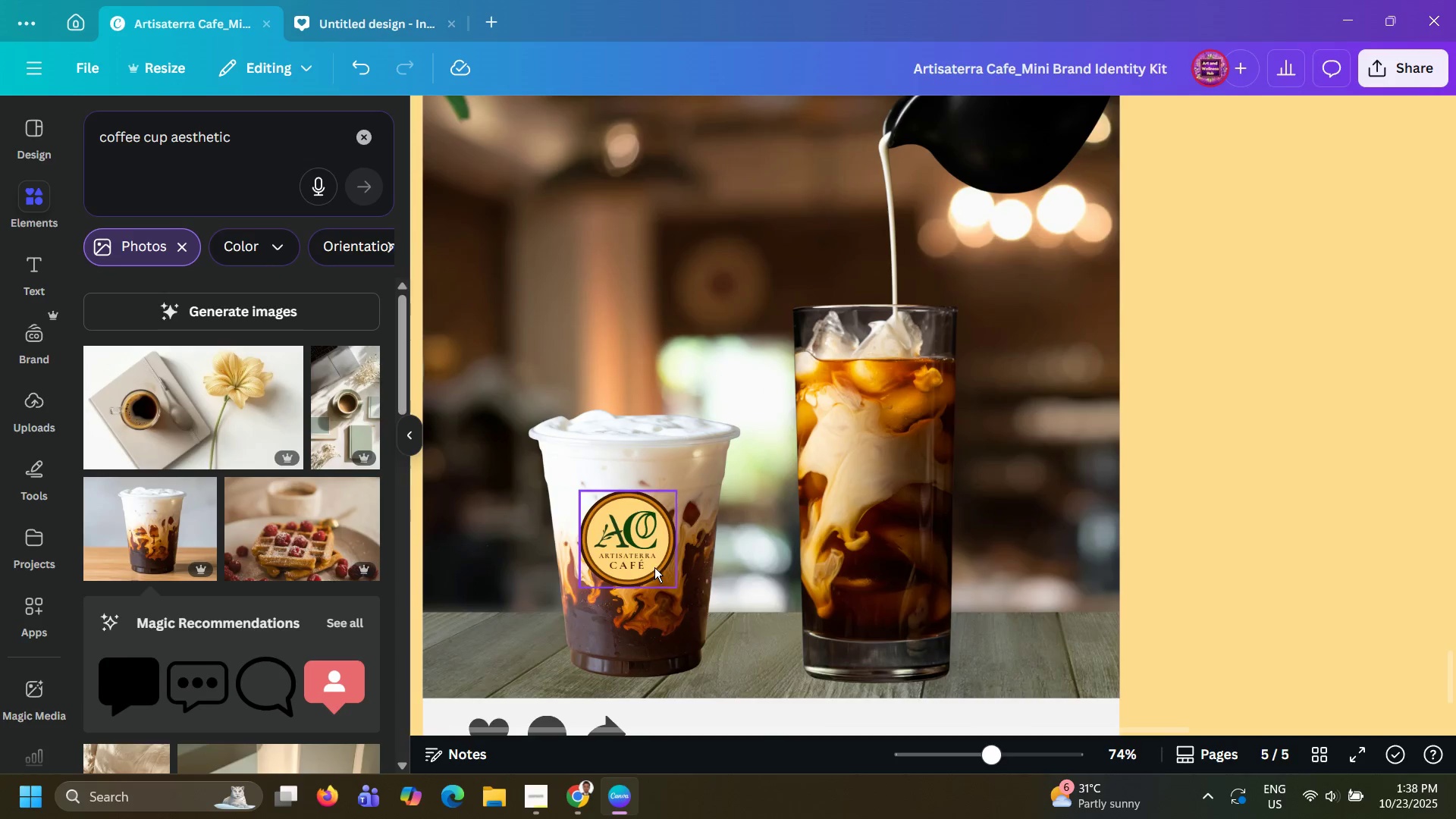 
left_click([654, 567])
 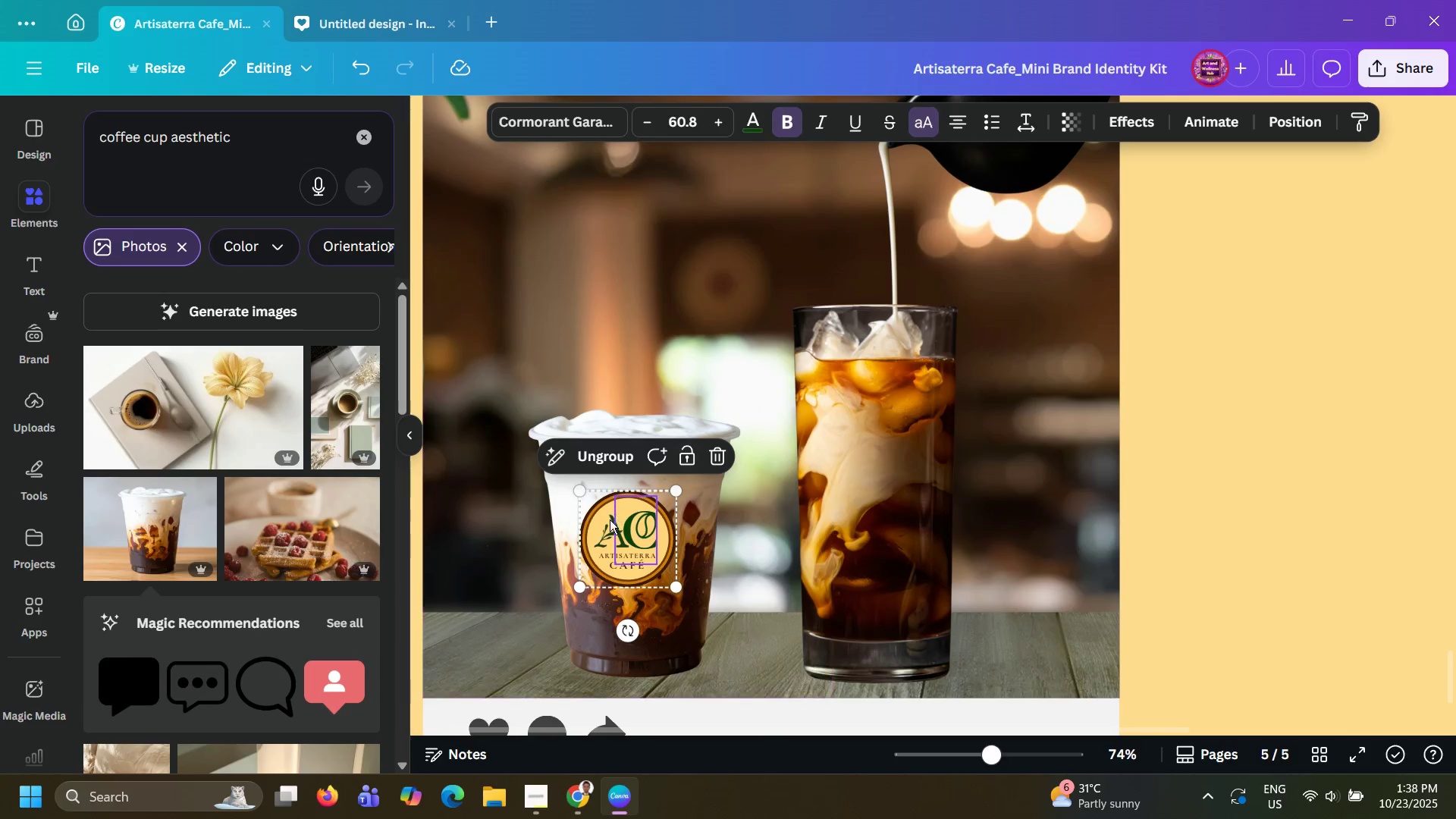 
left_click([596, 527])
 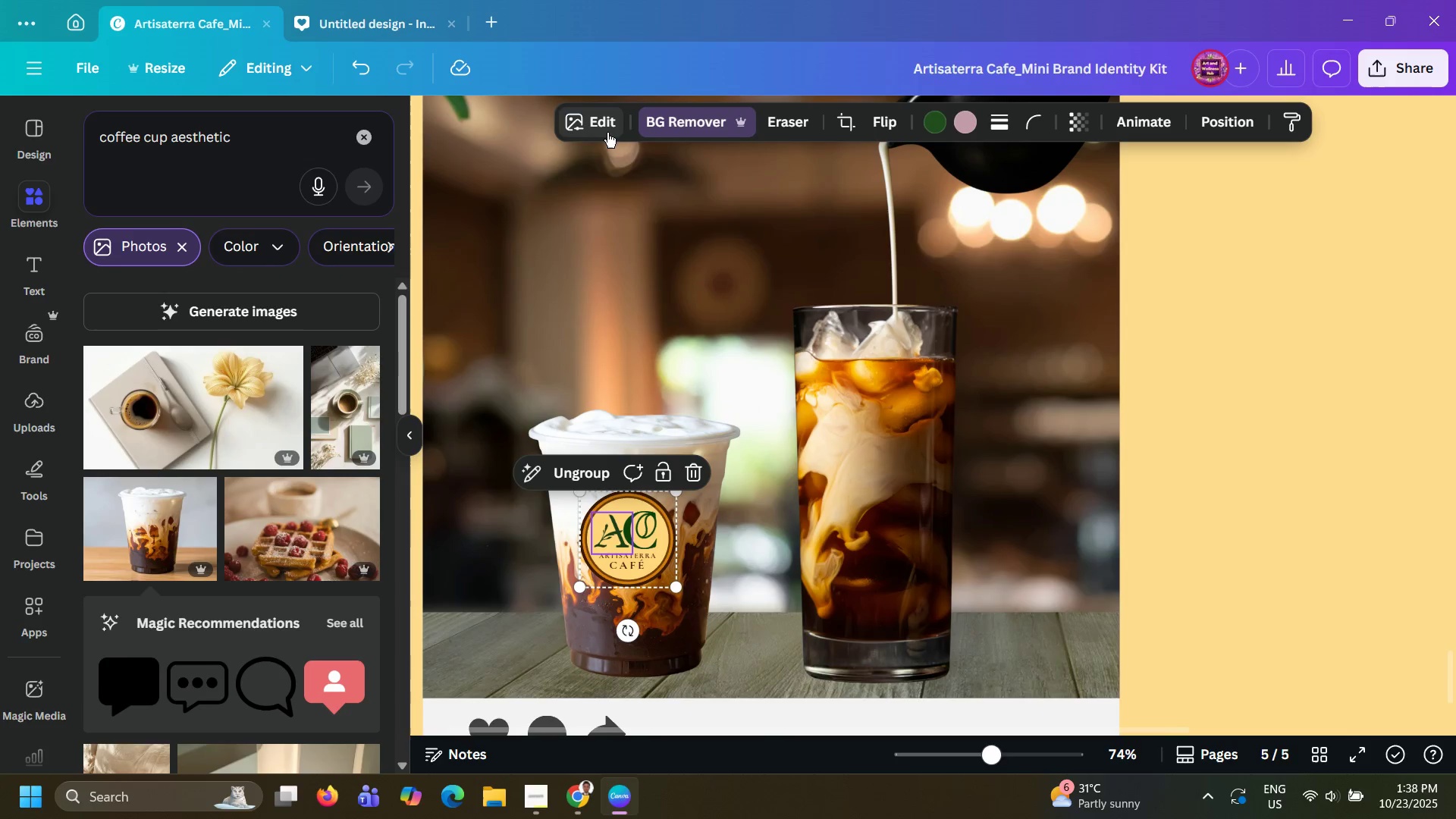 
left_click([607, 133])
 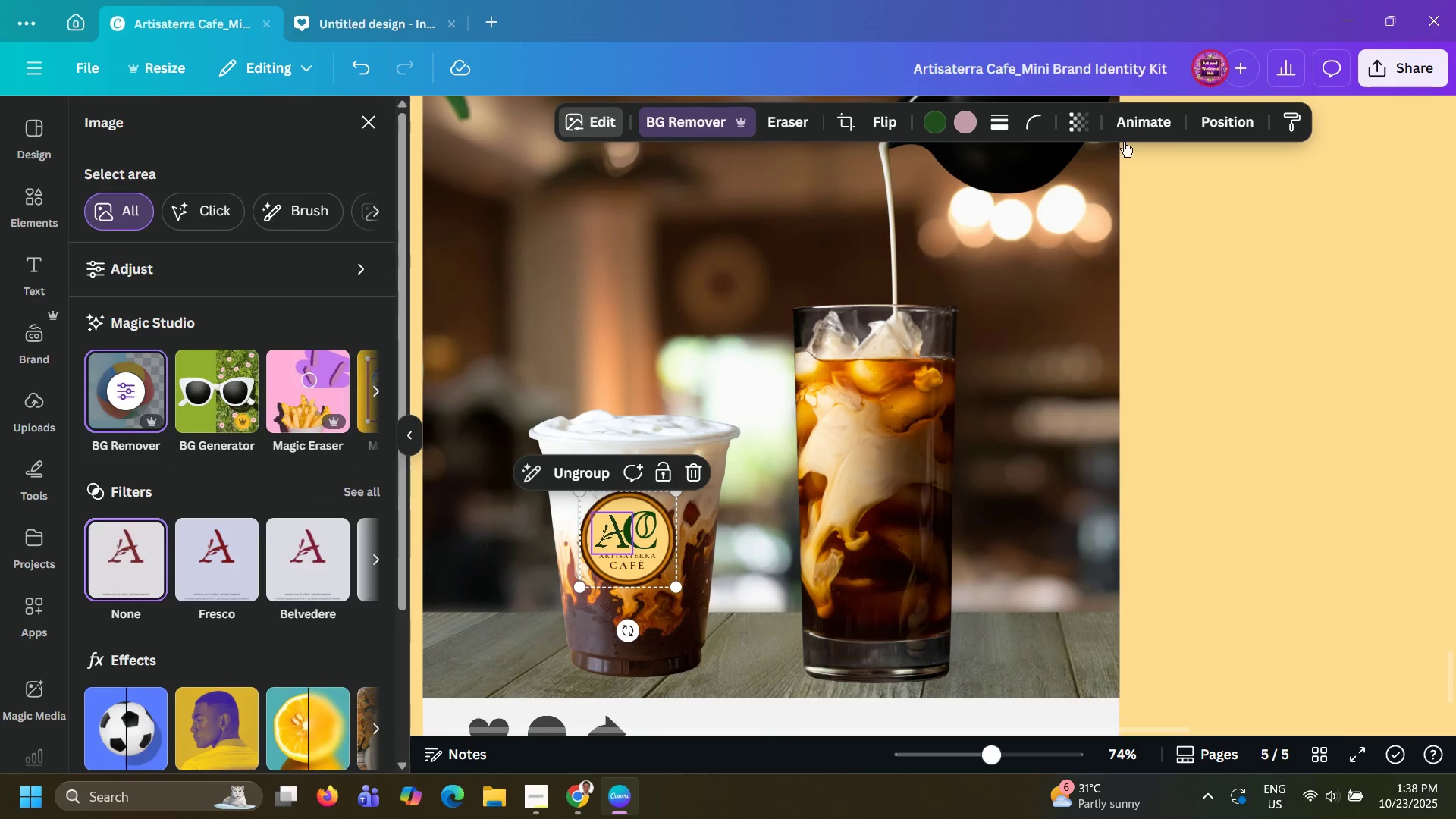 
double_click([1227, 372])
 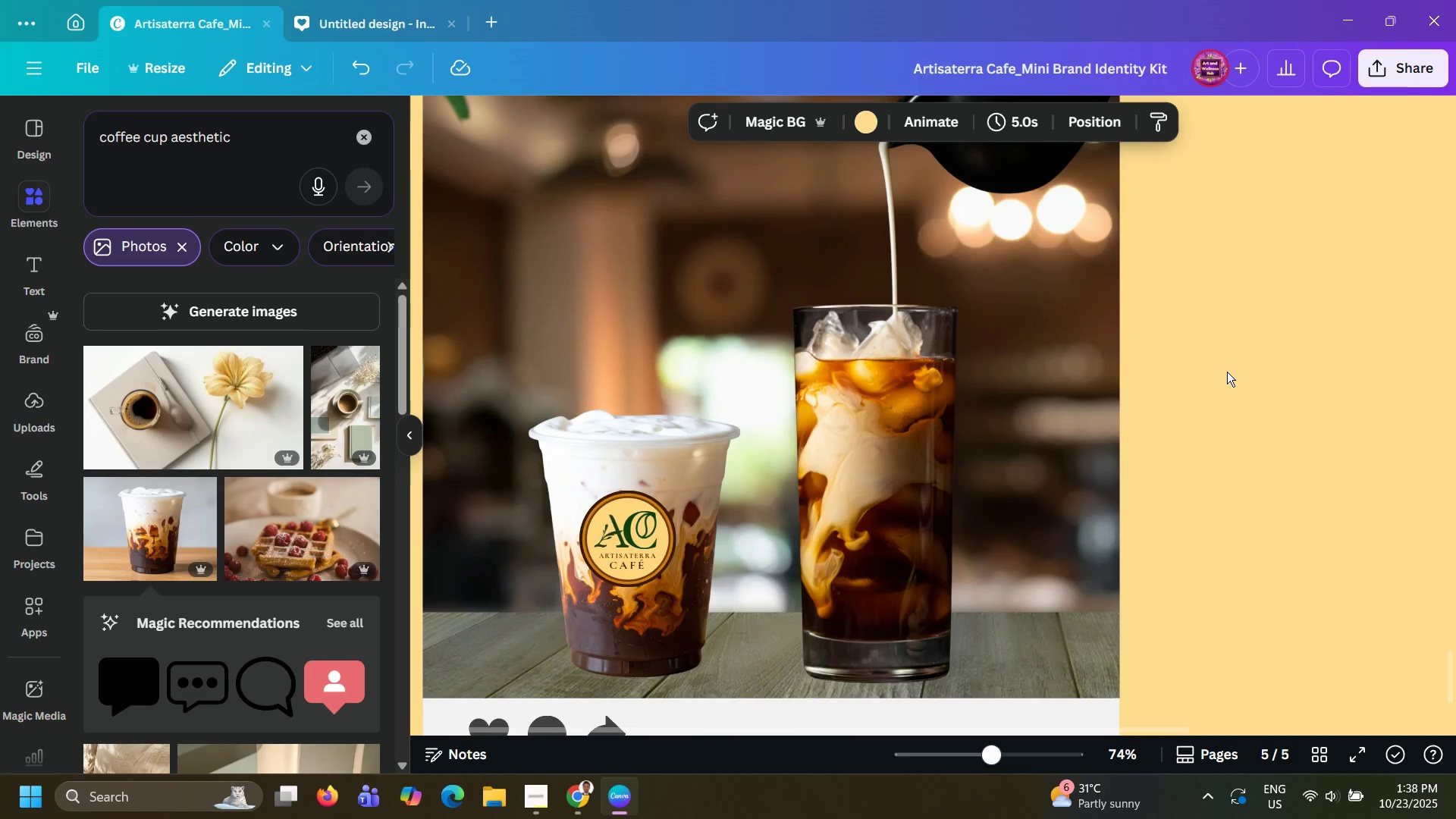 
hold_key(key=ControlLeft, duration=0.67)
scroll: coordinate [1227, 372], scroll_direction: down, amount: 3.0
 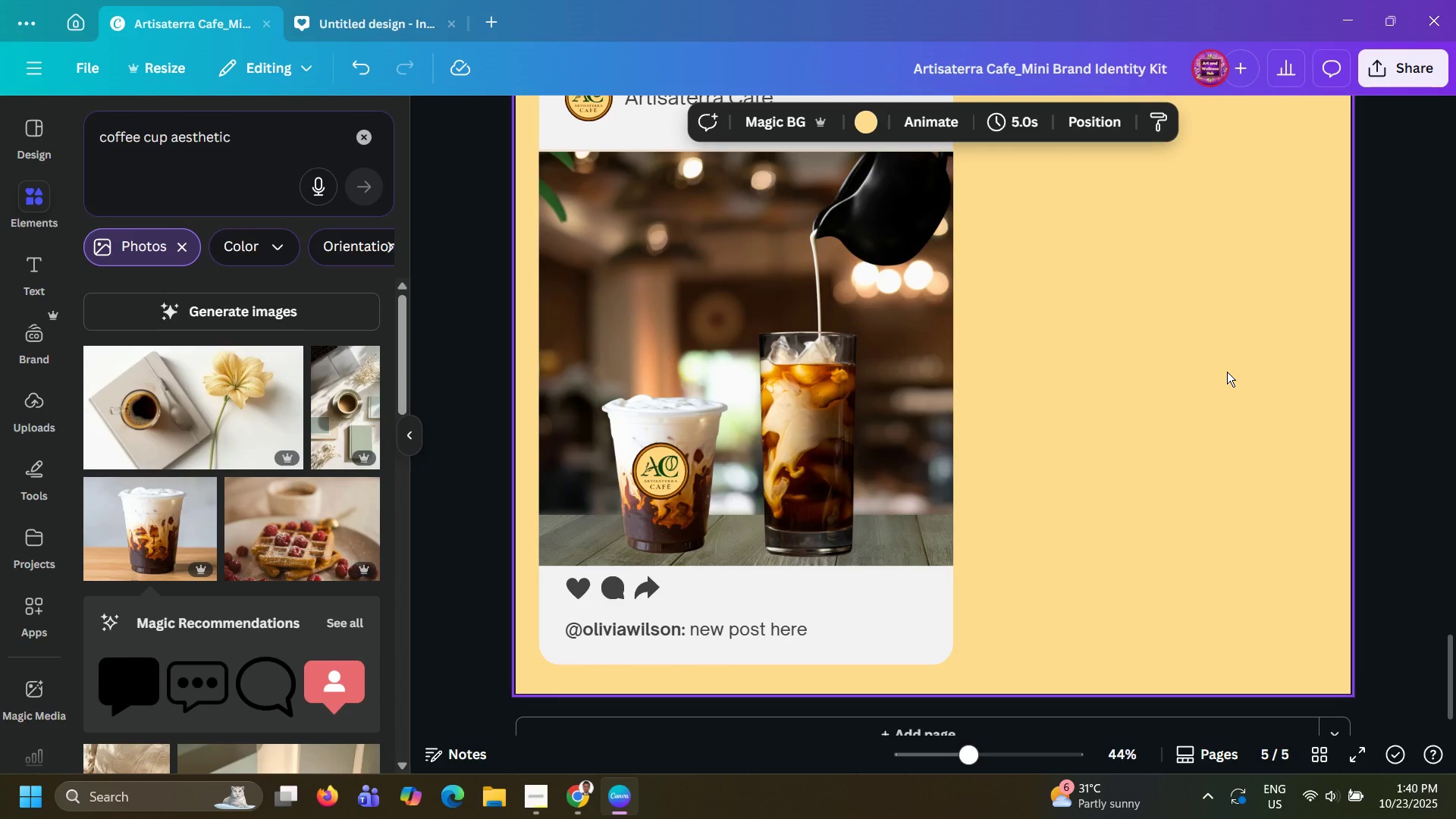 
wait(124.83)
 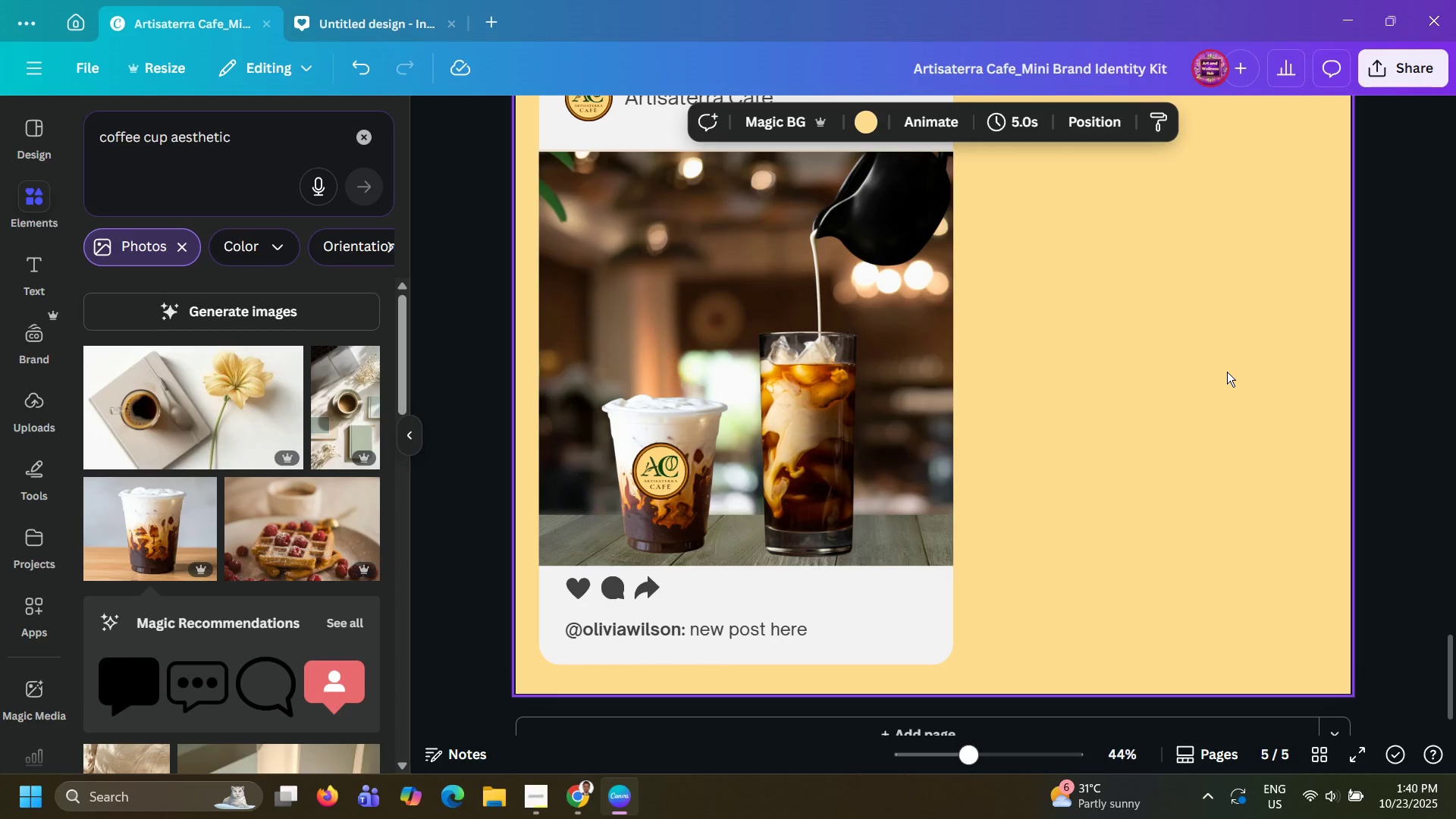 
left_click([666, 494])
 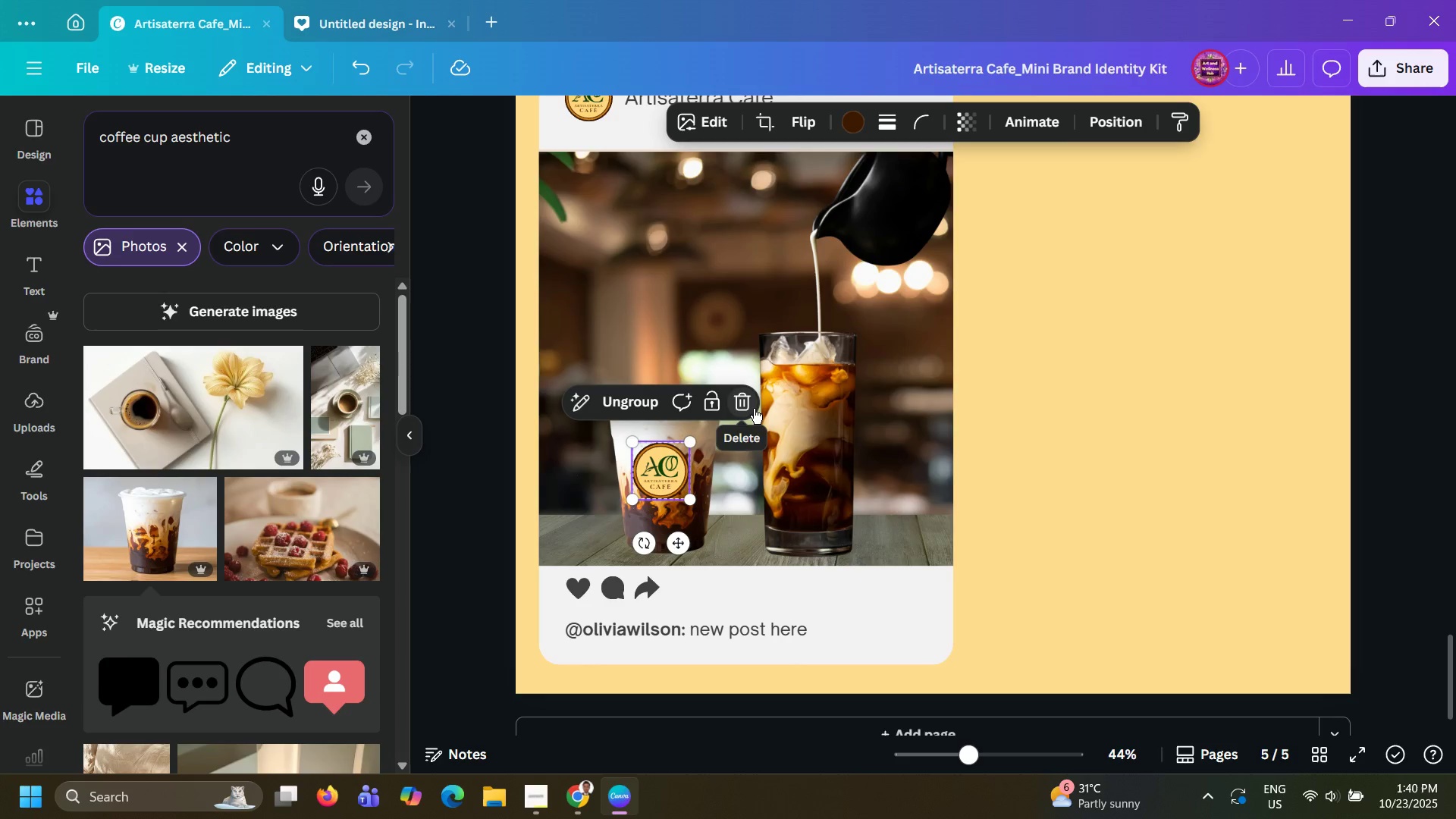 
left_click([754, 409])
 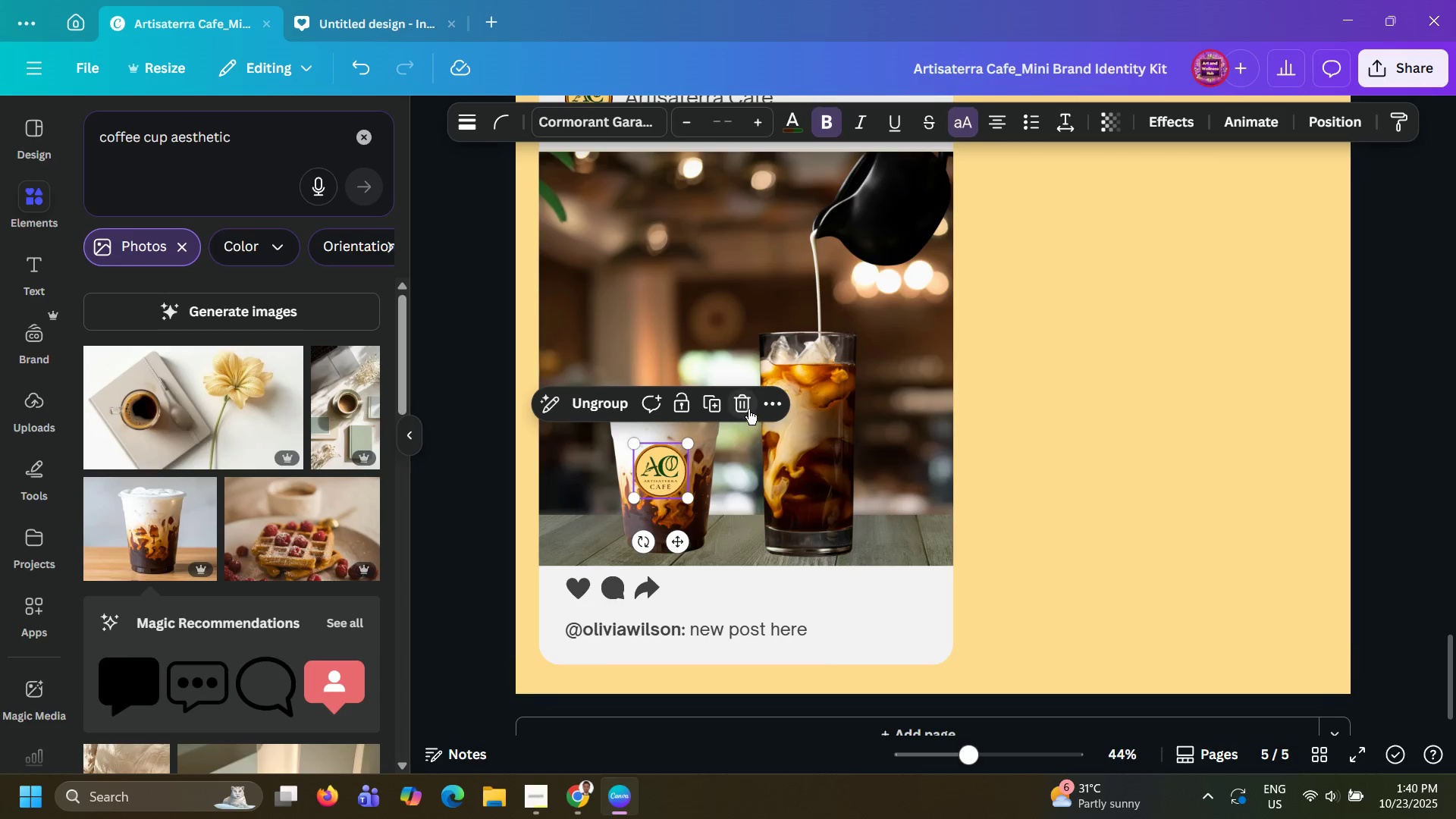 
left_click([748, 407])
 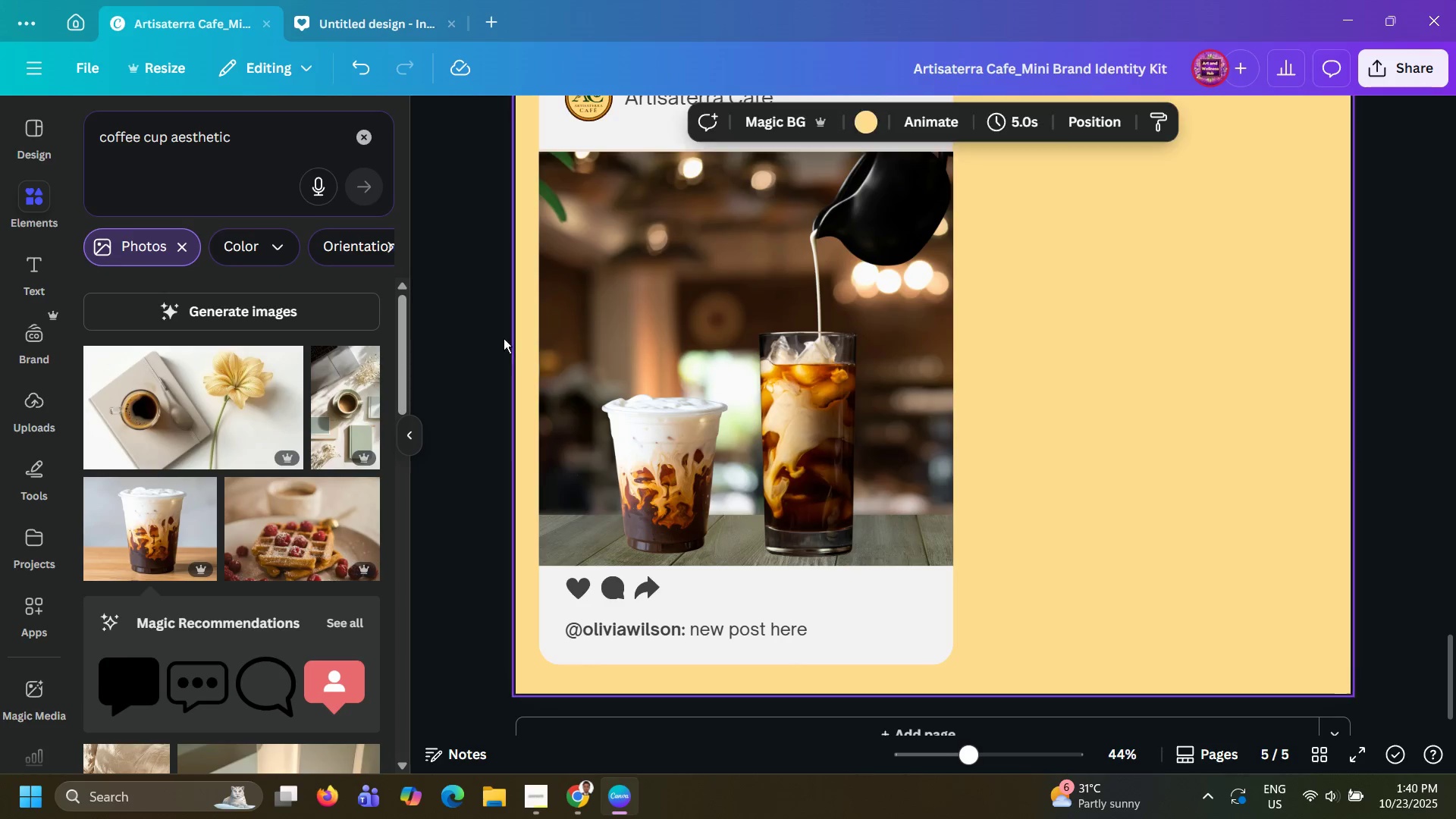 
double_click([494, 340])
 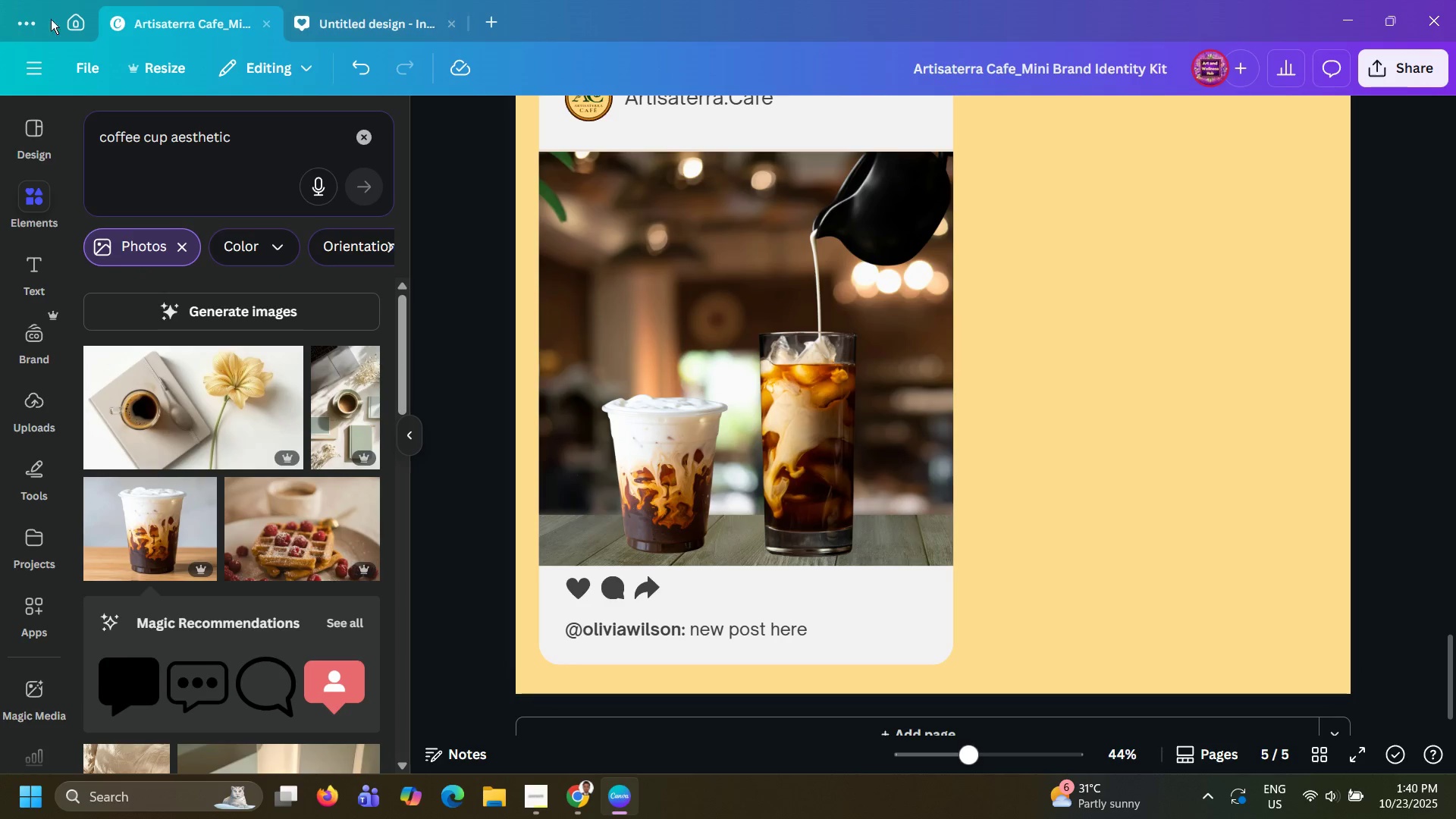 
left_click([78, 27])
 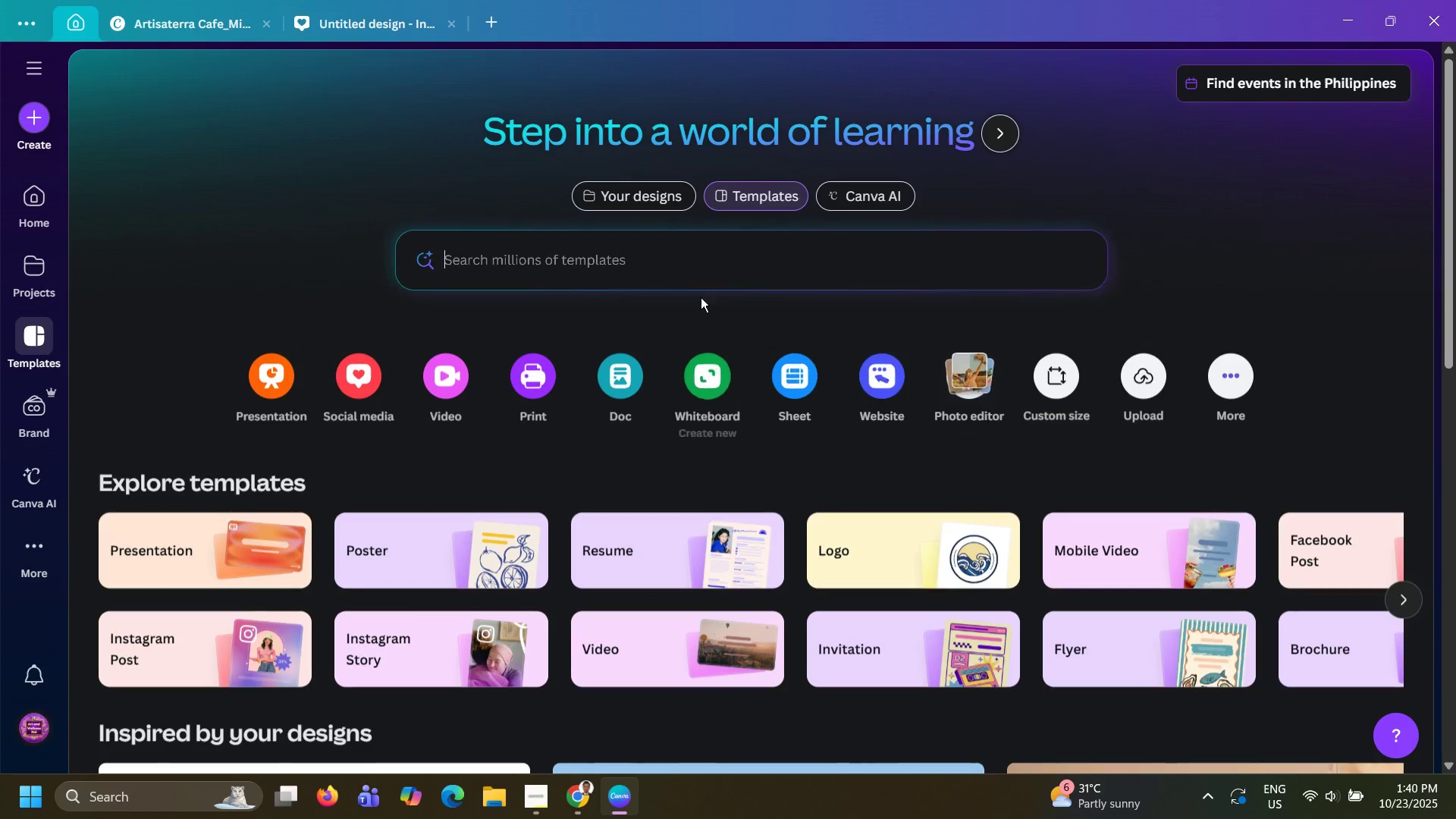 
left_click([874, 205])
 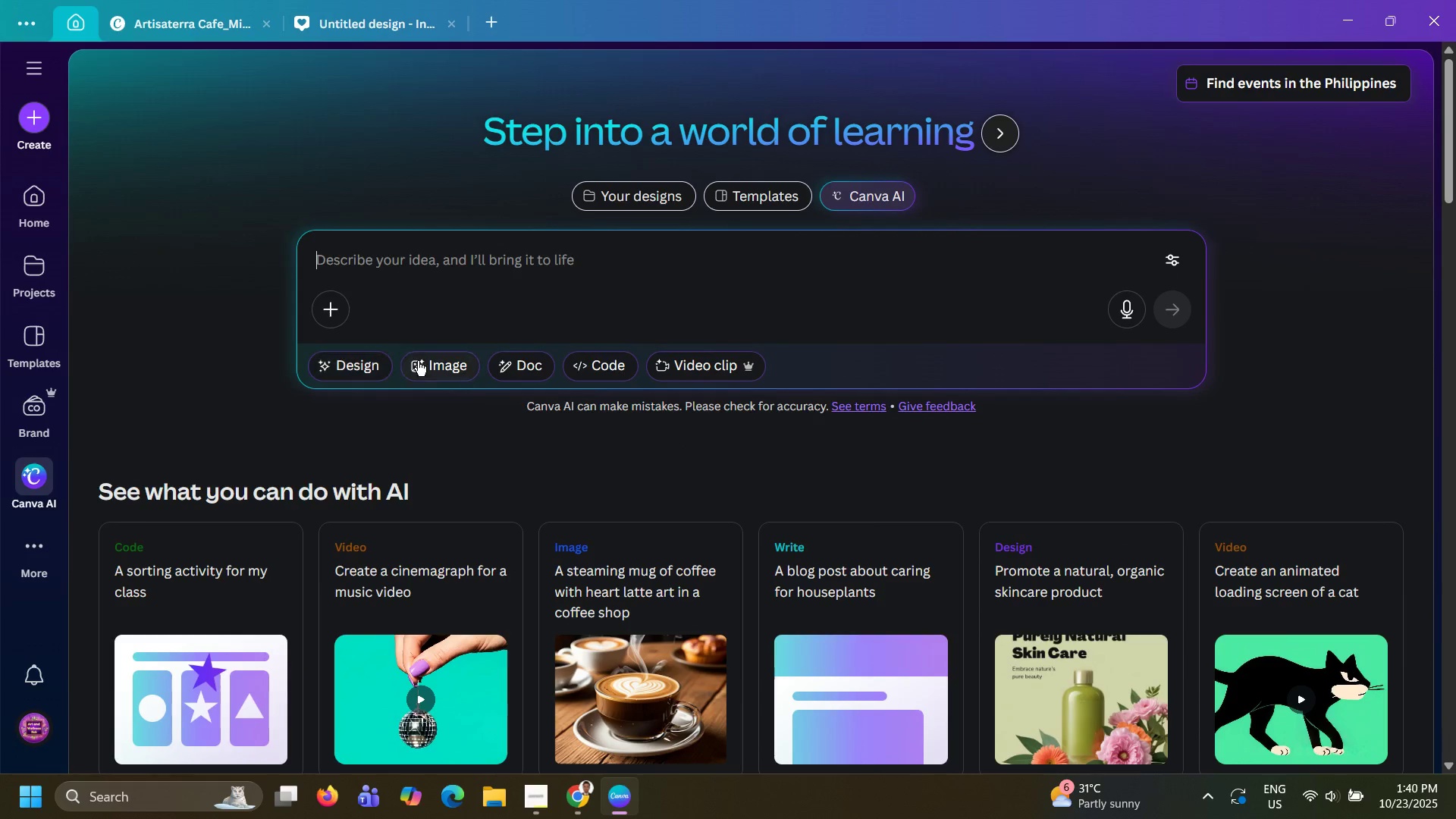 
wait(5.35)
 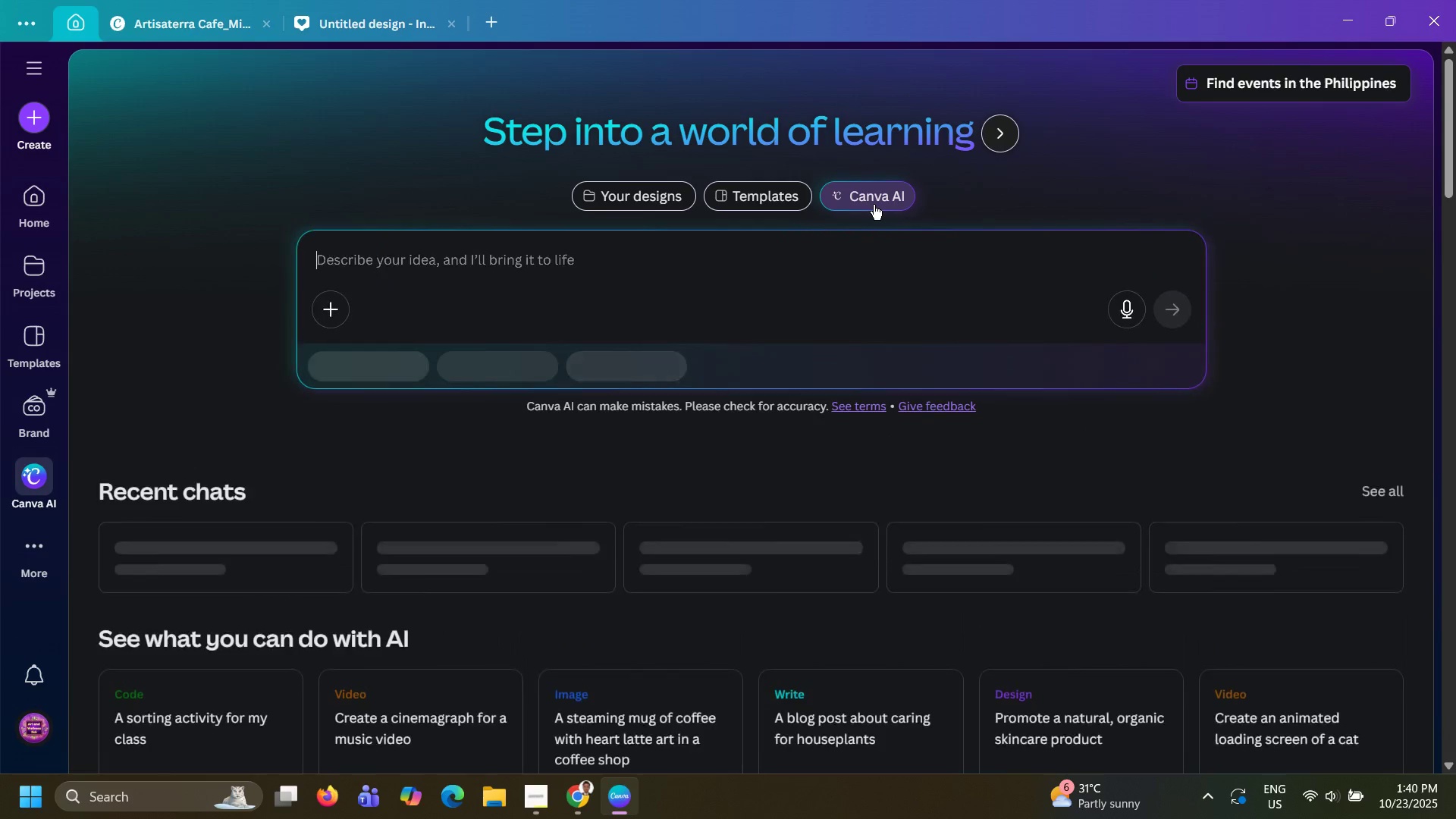 
left_click([418, 361])
 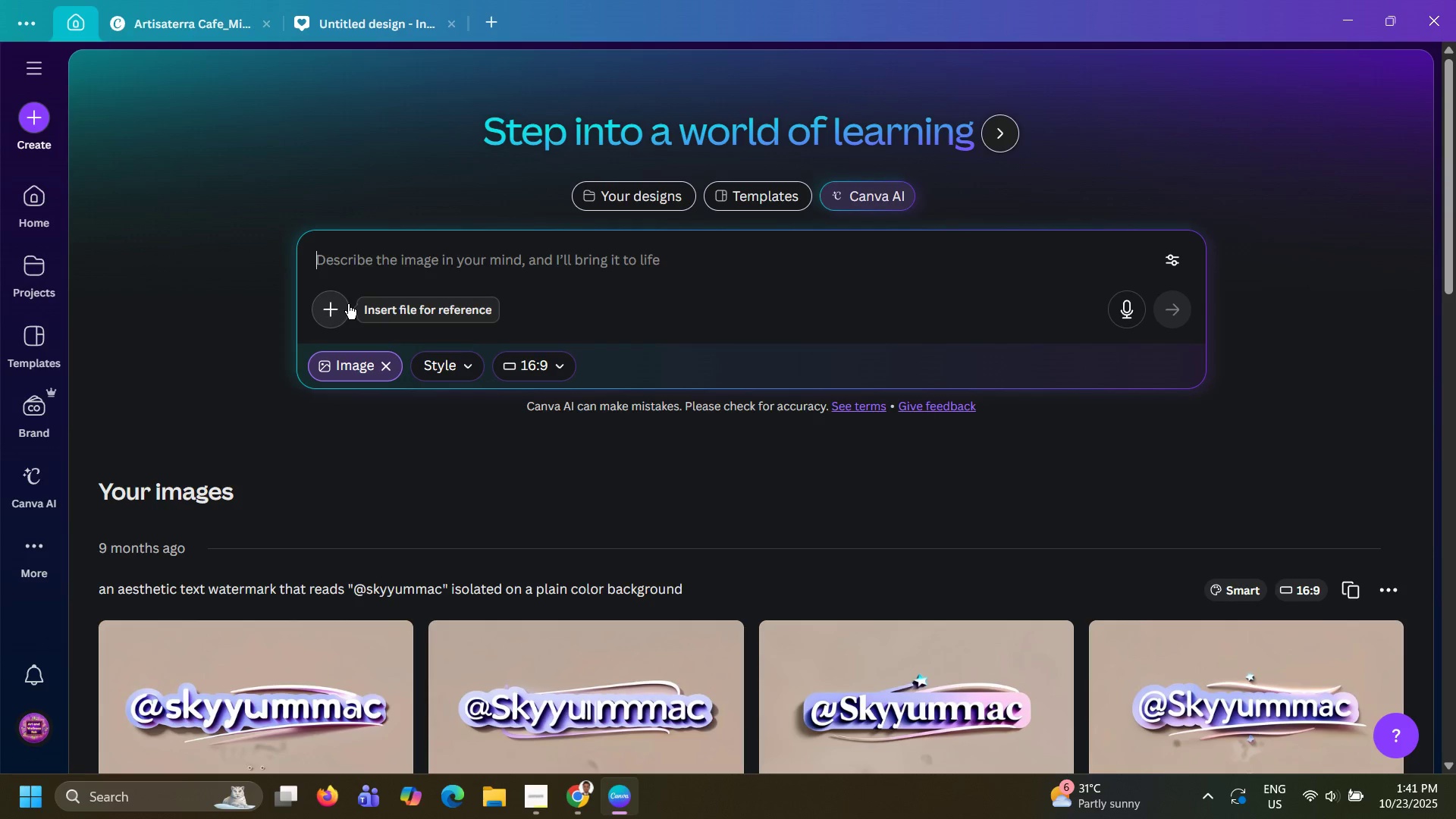 
wait(5.62)
 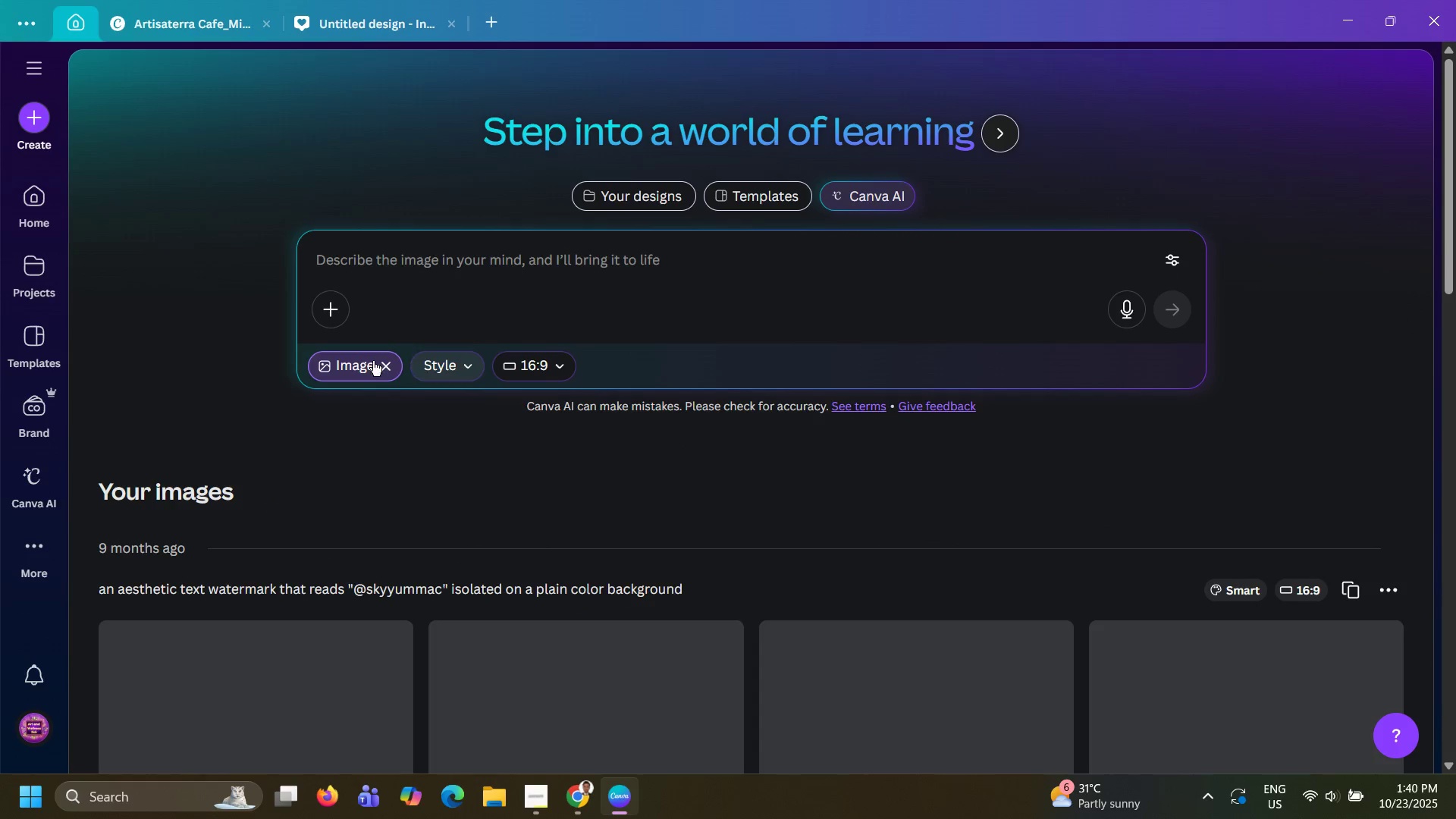 
left_click([348, 304])
 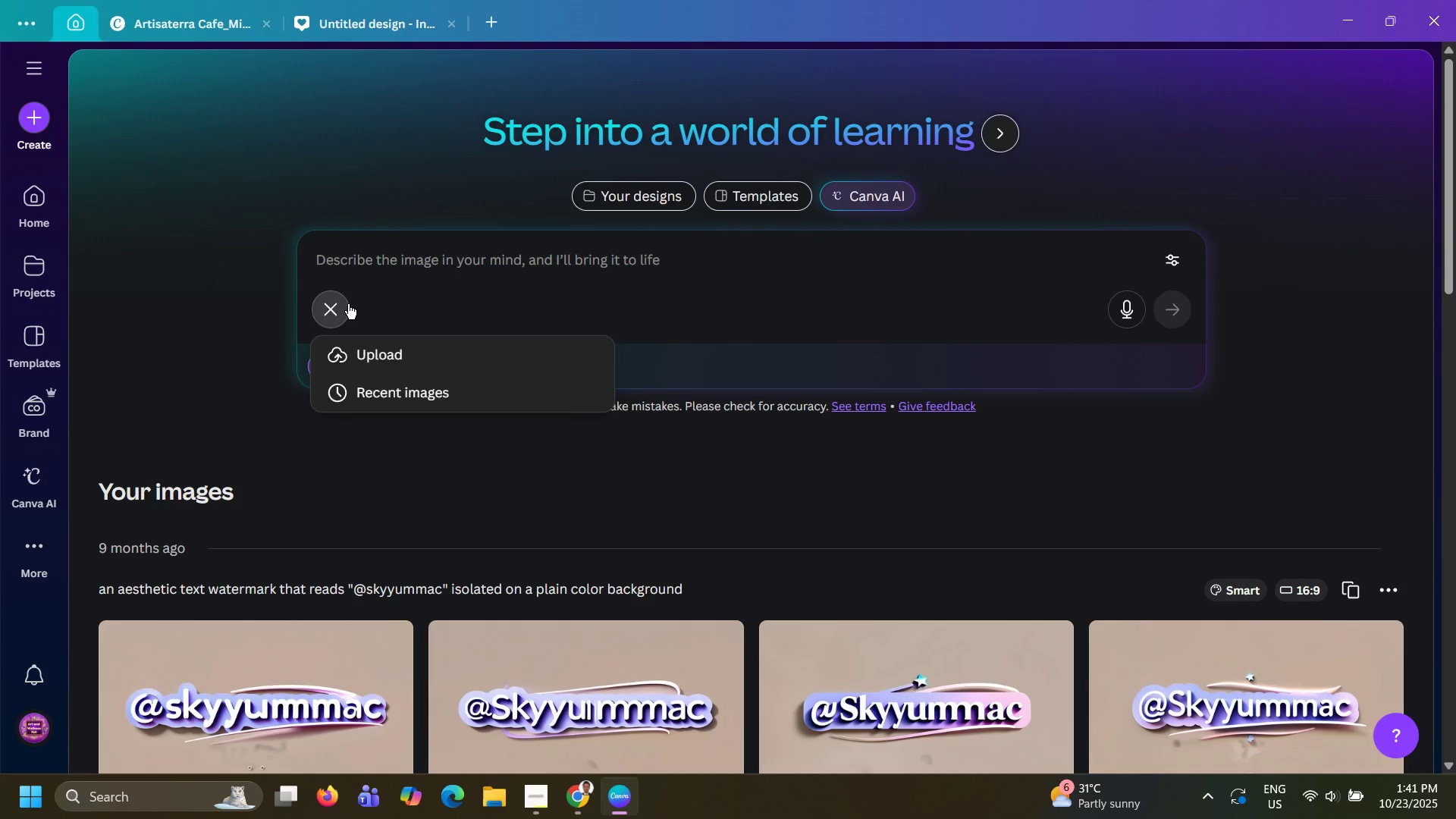 
left_click([348, 304])
 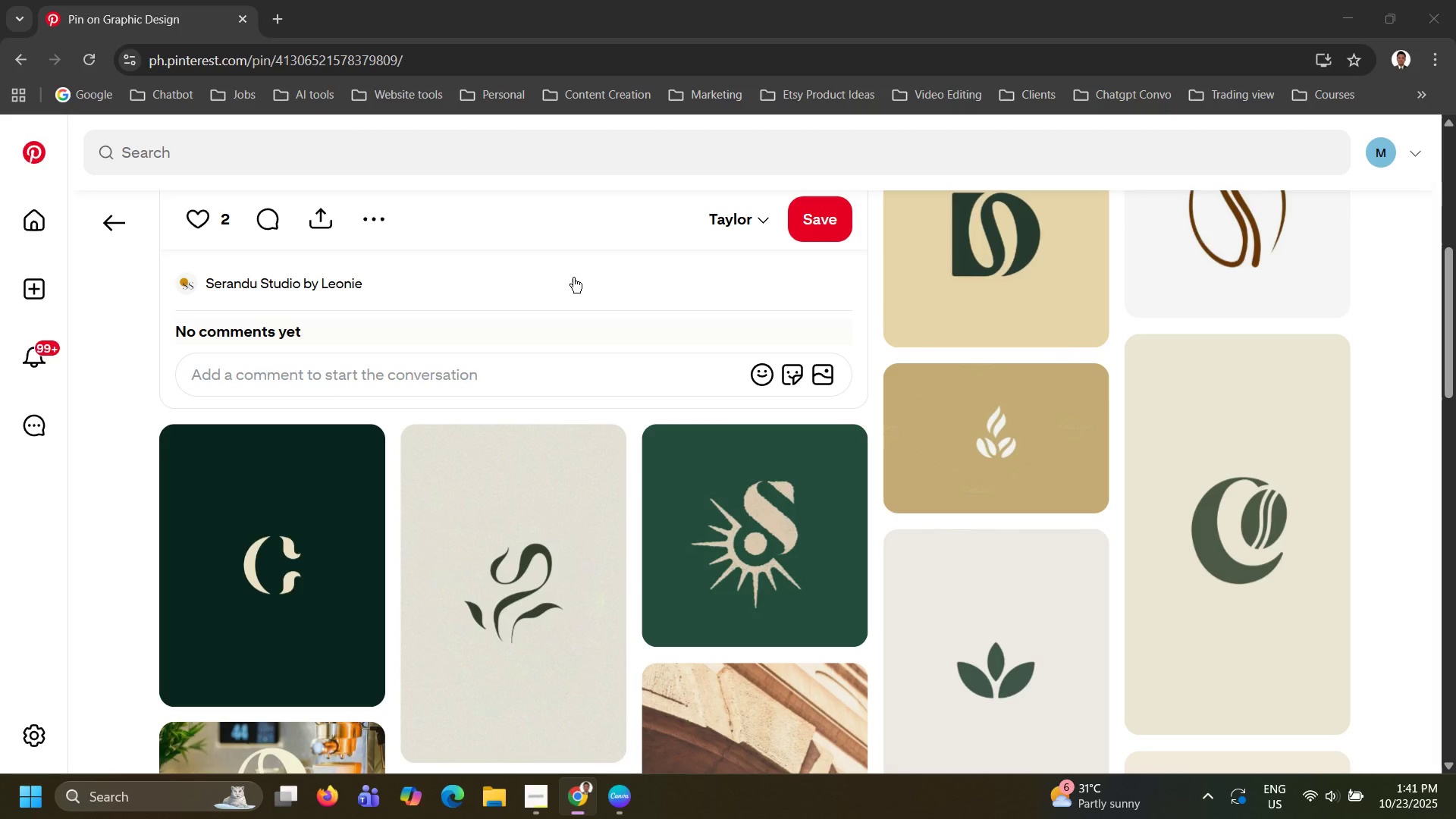 
double_click([553, 158])
 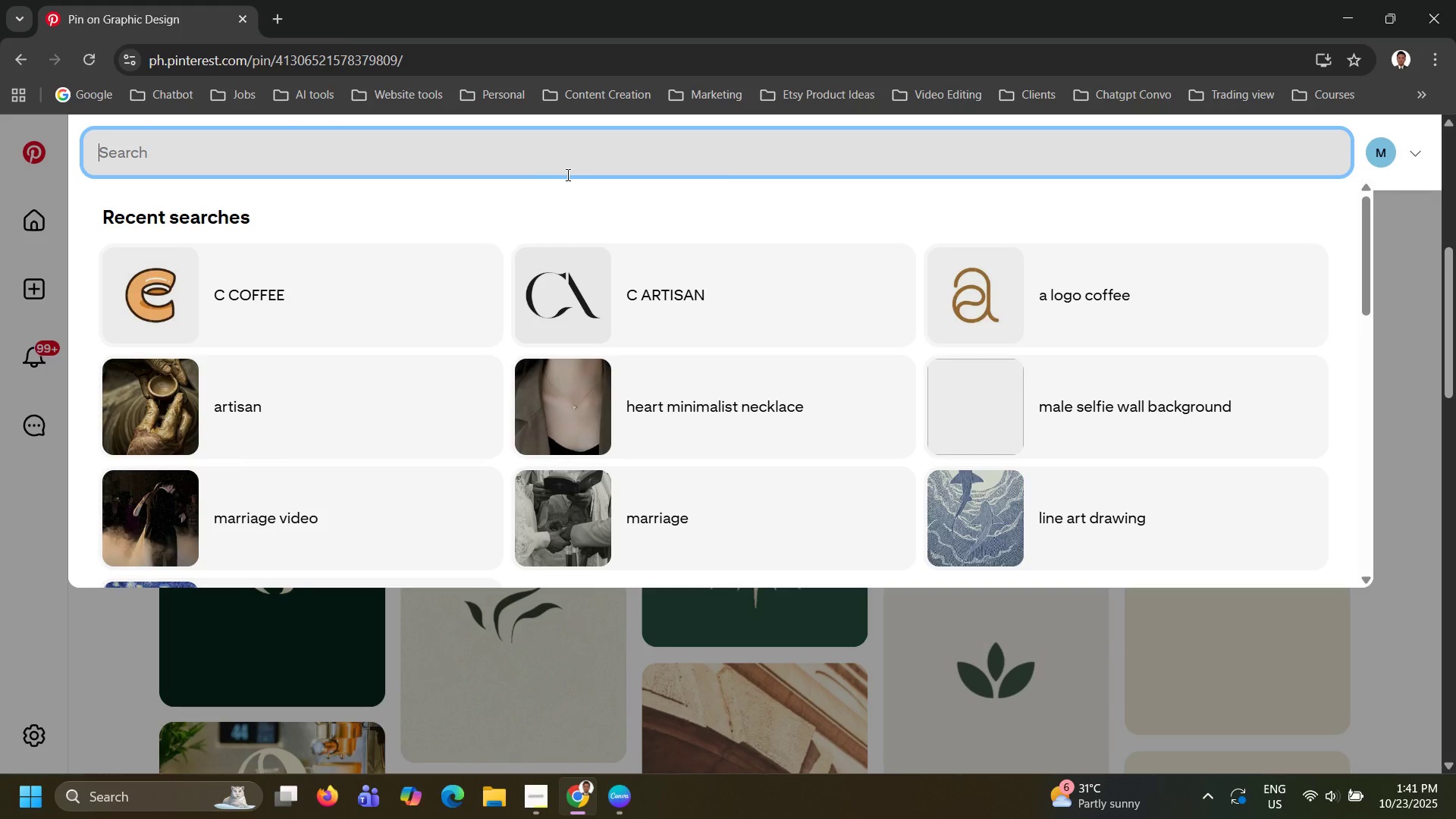 
type(coffee cup)
 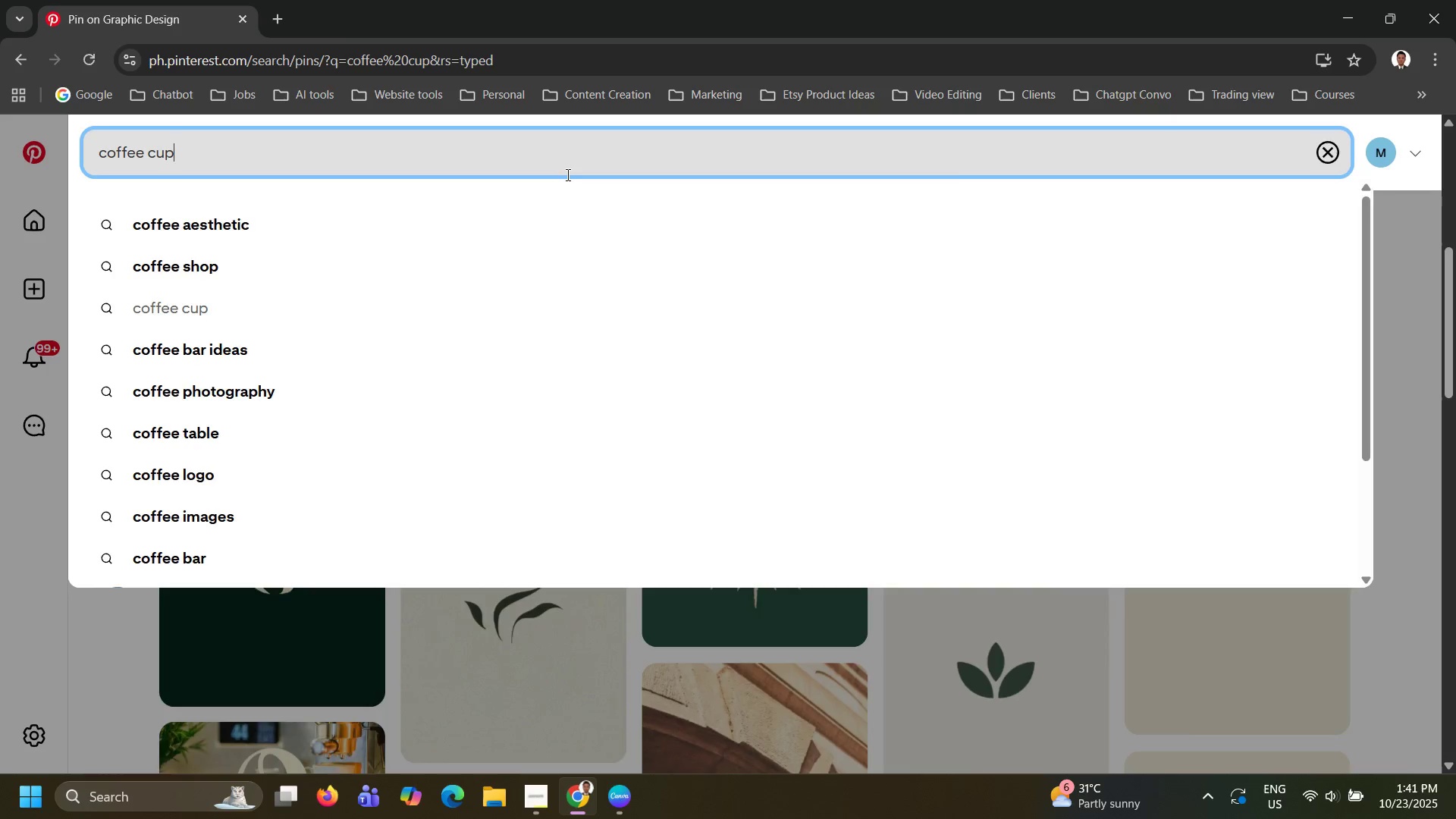 
key(Enter)
 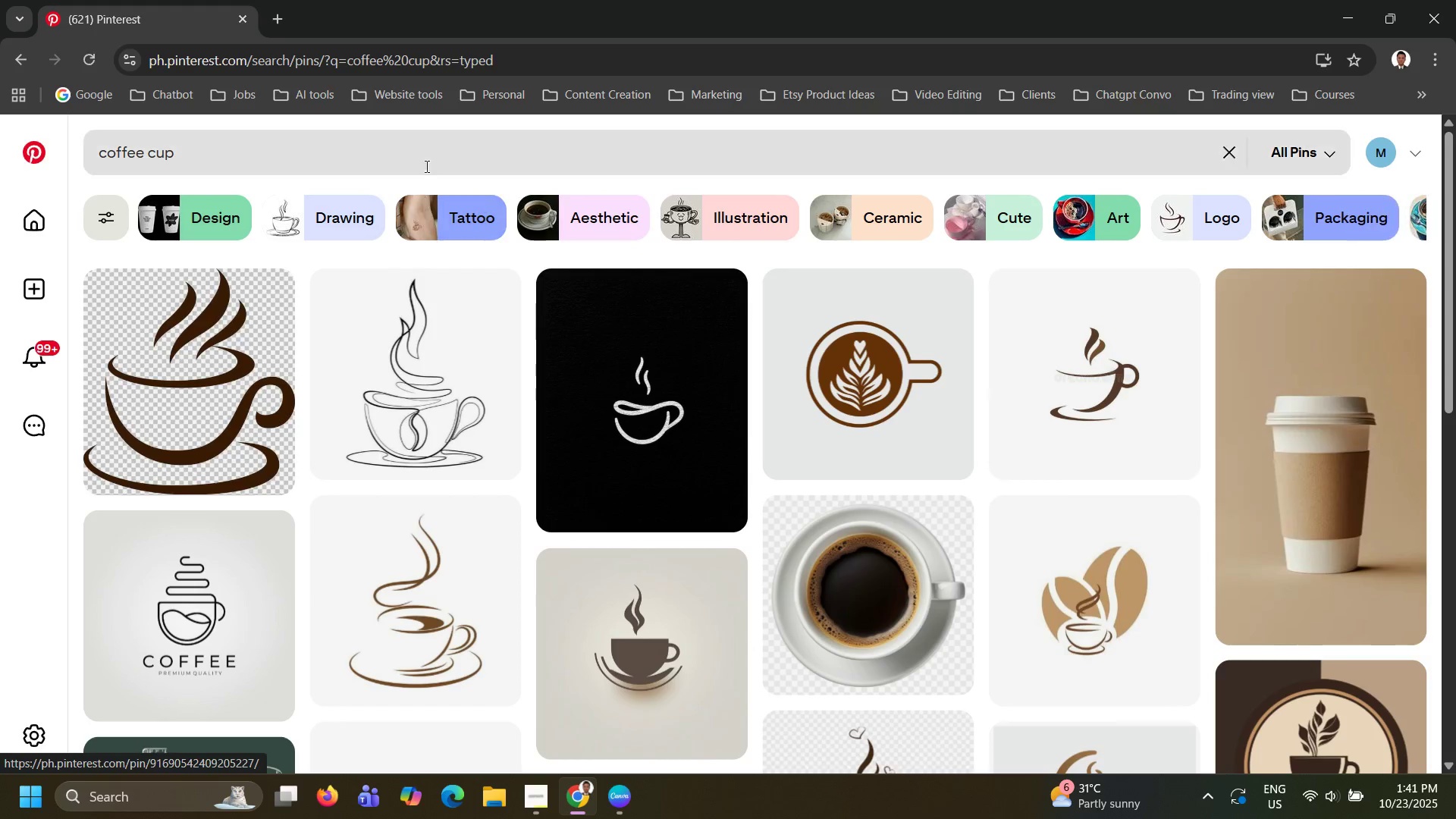 
left_click([457, 141])
 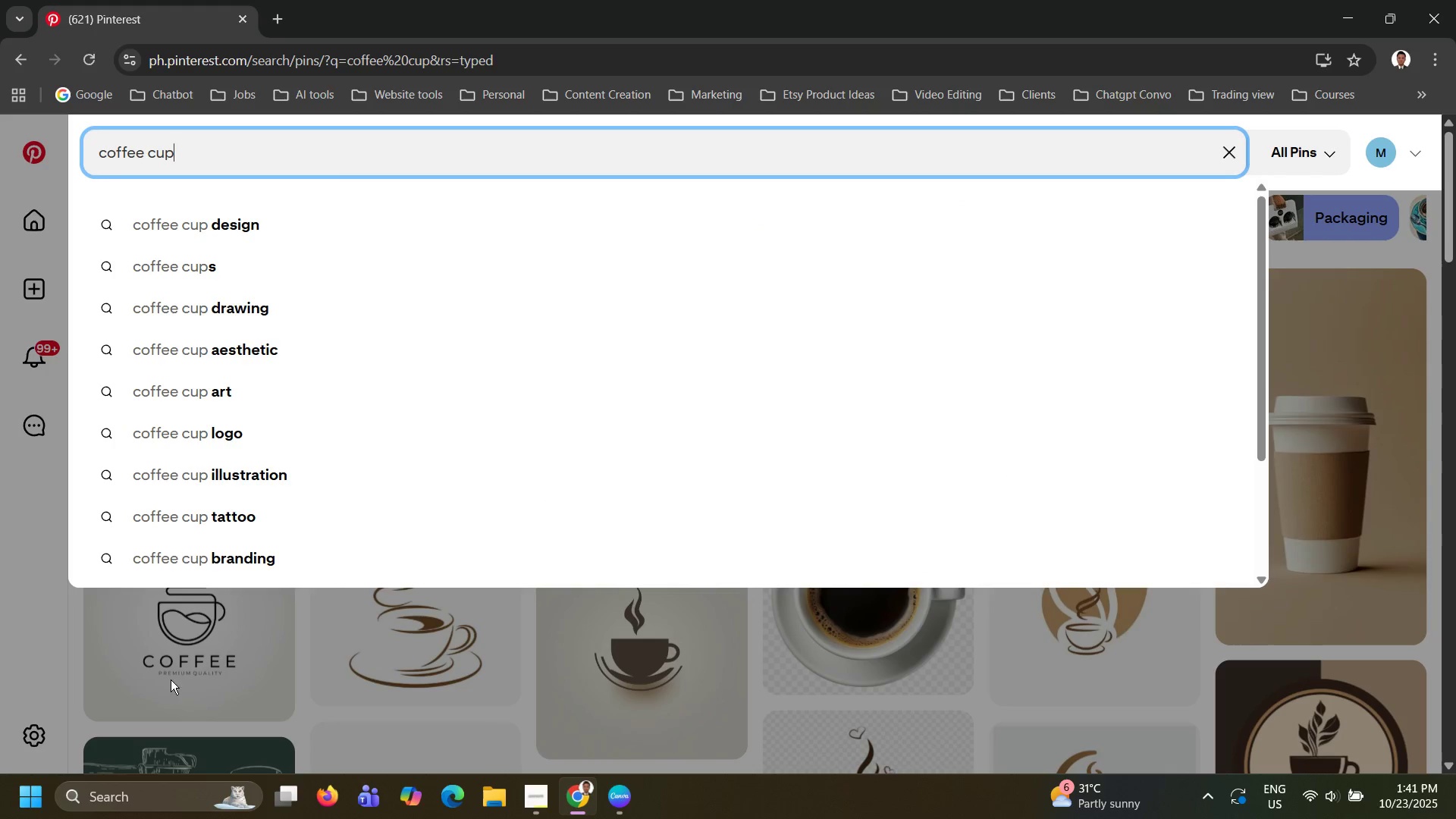 
left_click([62, 670])
 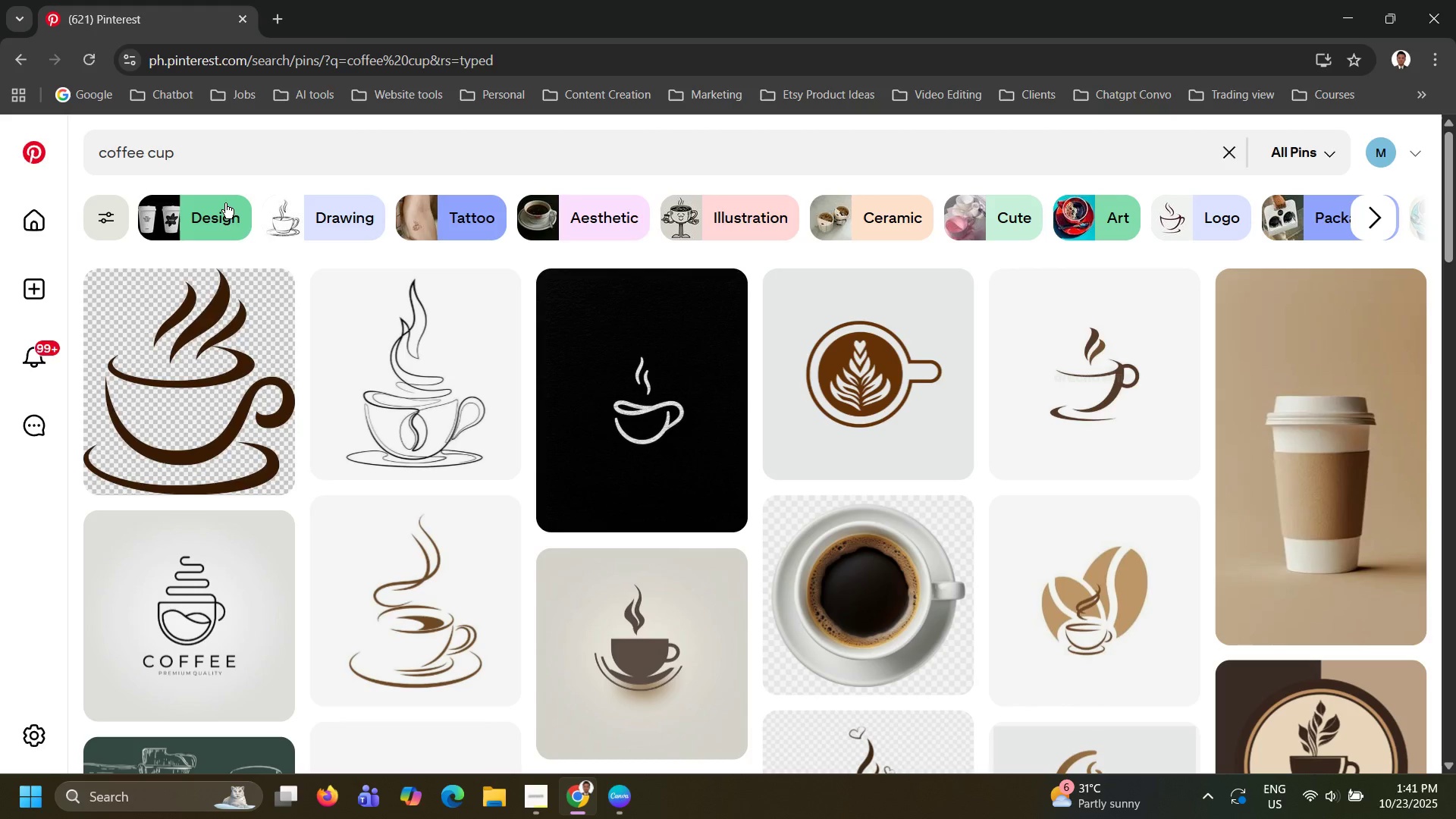 
left_click([225, 203])
 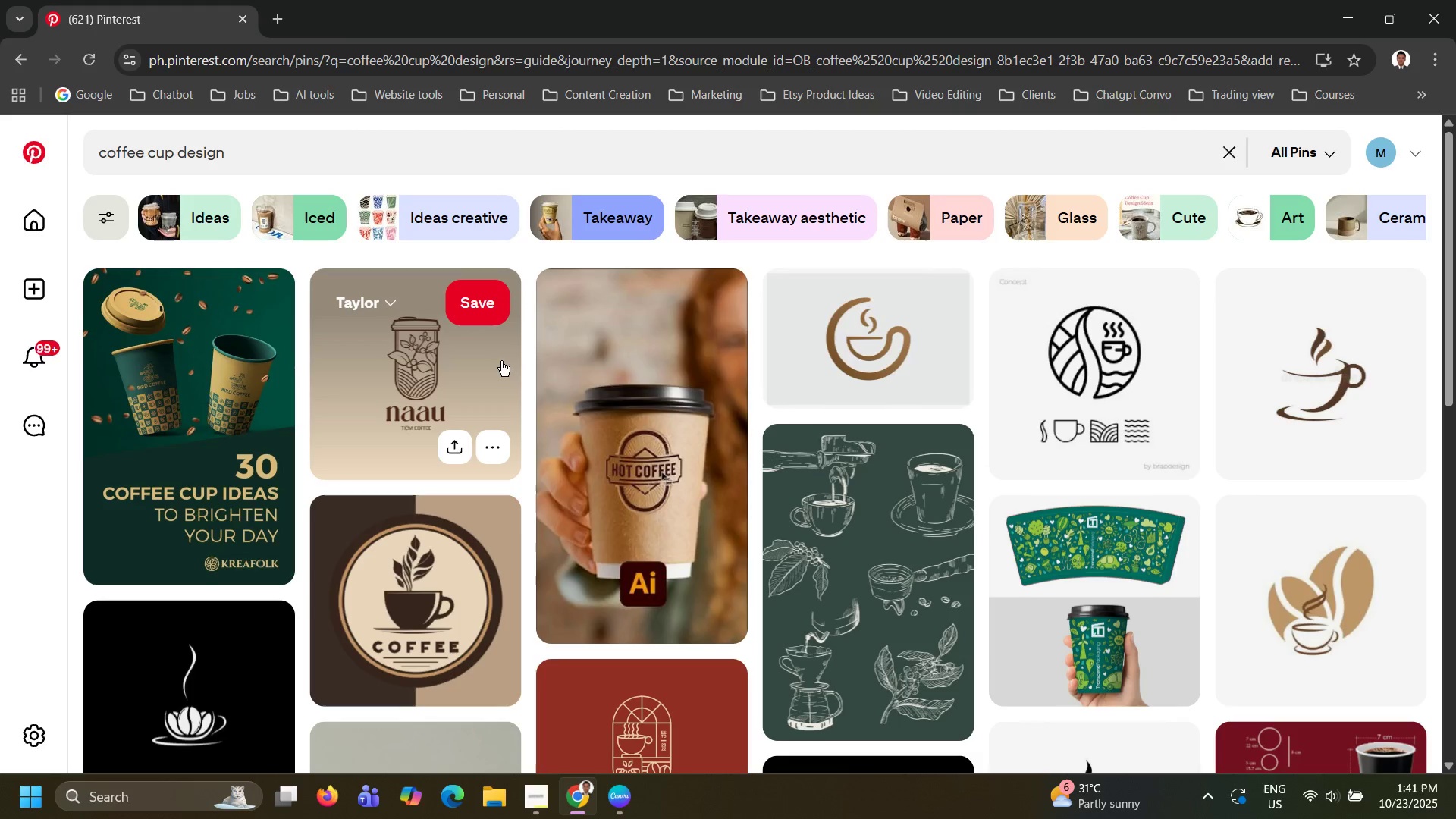 
scroll: coordinate [532, 523], scroll_direction: down, amount: 28.0
 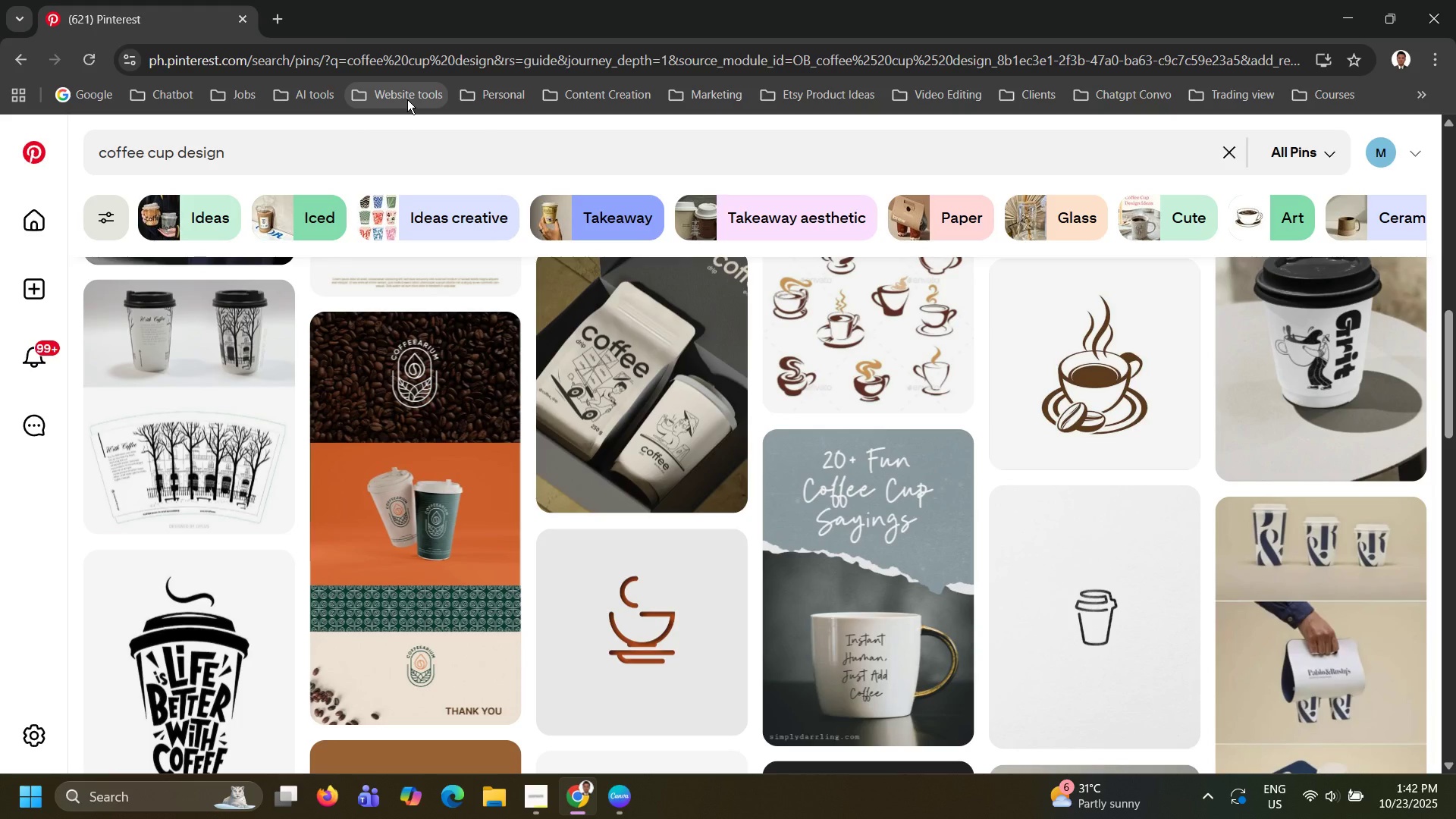 
wait(41.53)
 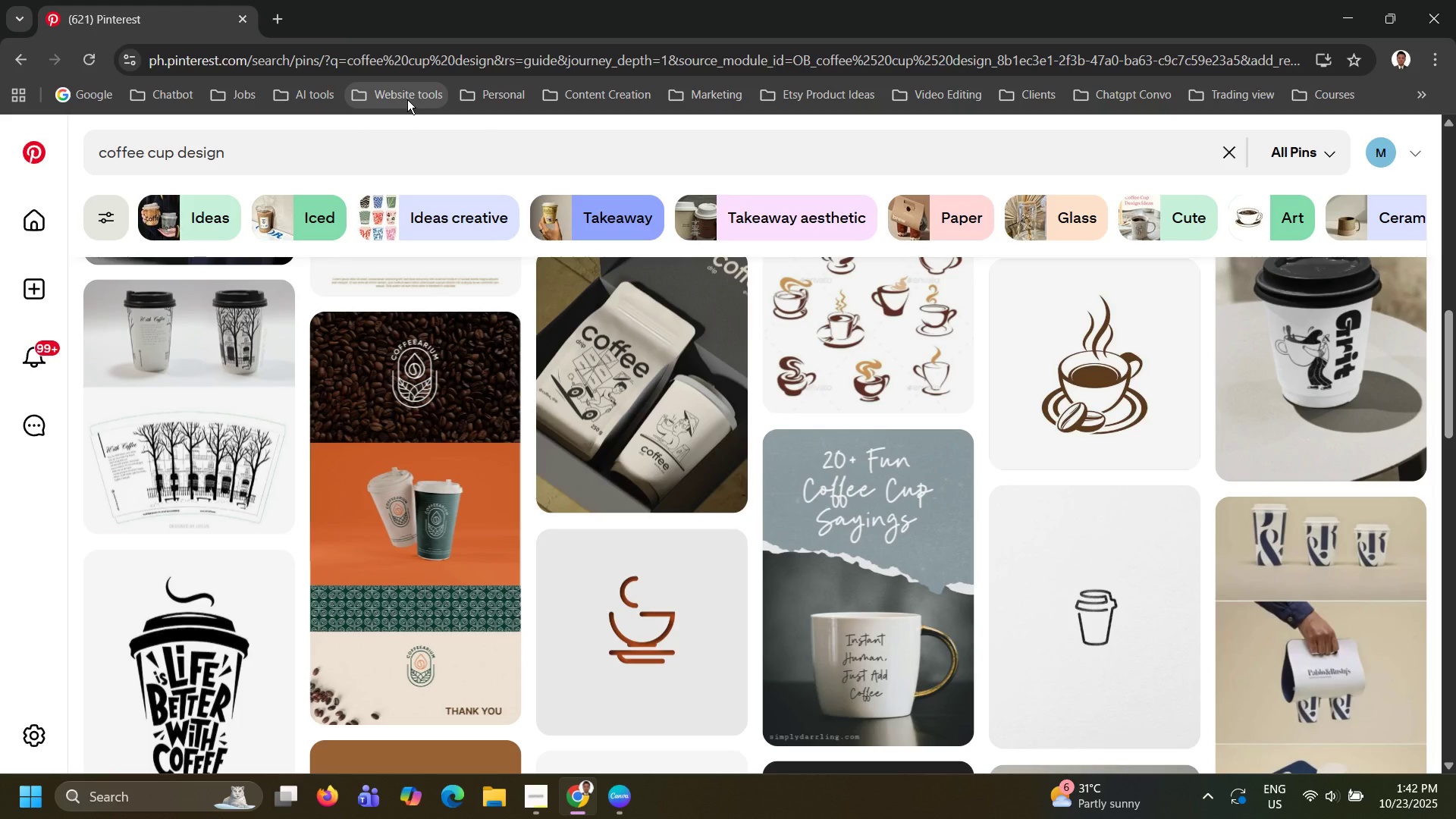 
key(Alt+AltLeft)
 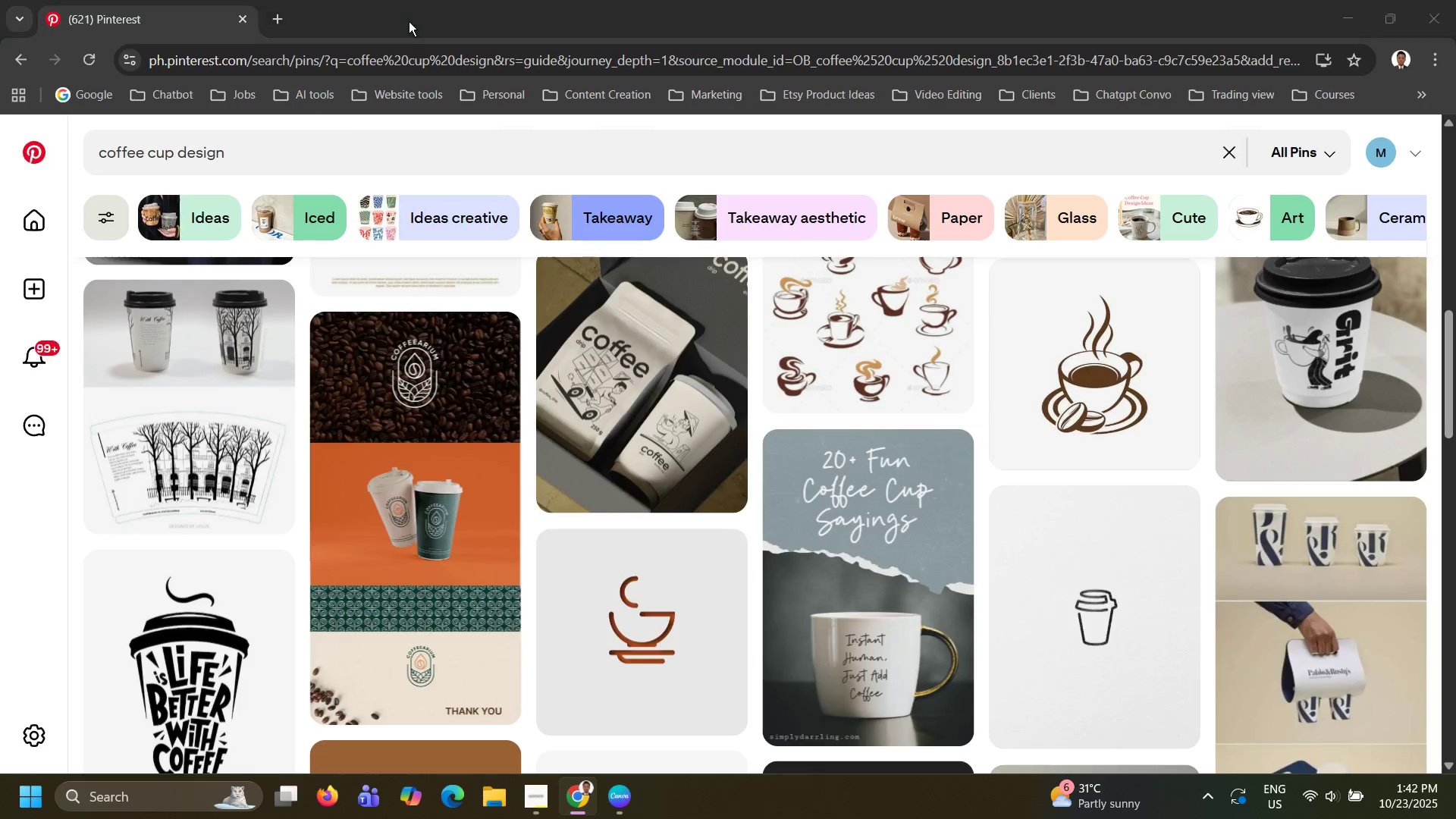 
key(Alt+Tab)
 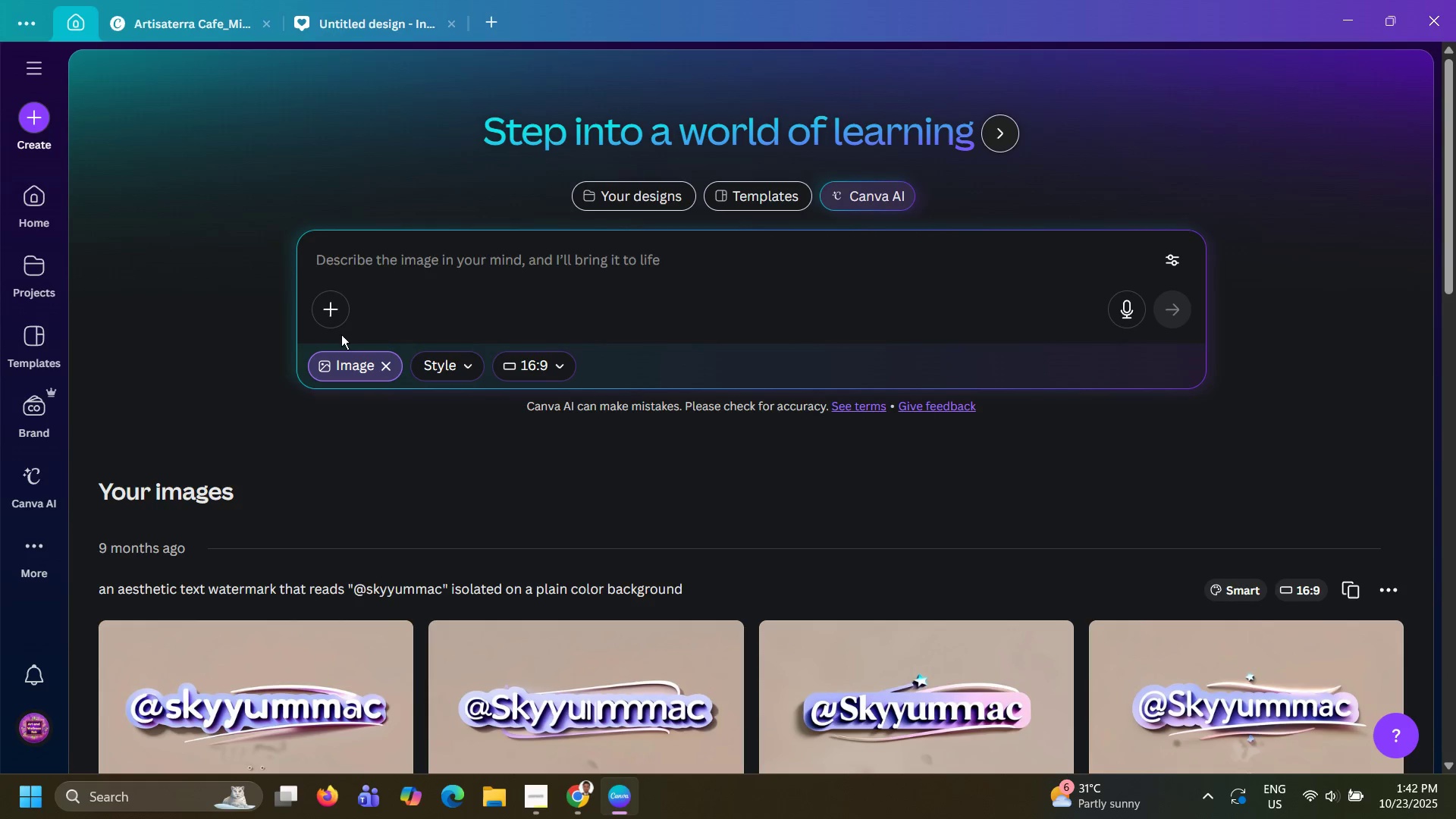 
left_click([338, 312])
 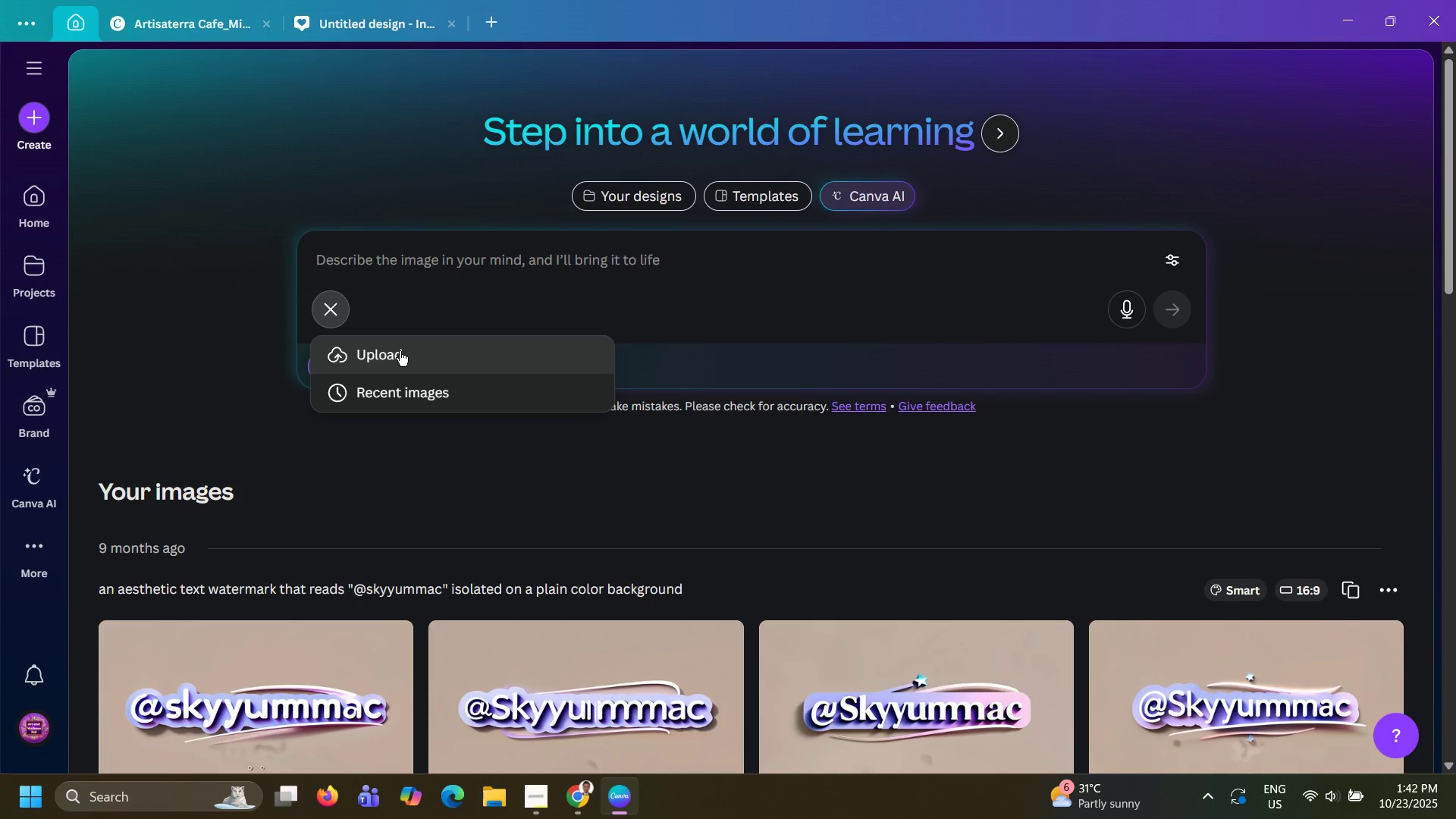 
left_click([400, 351])
 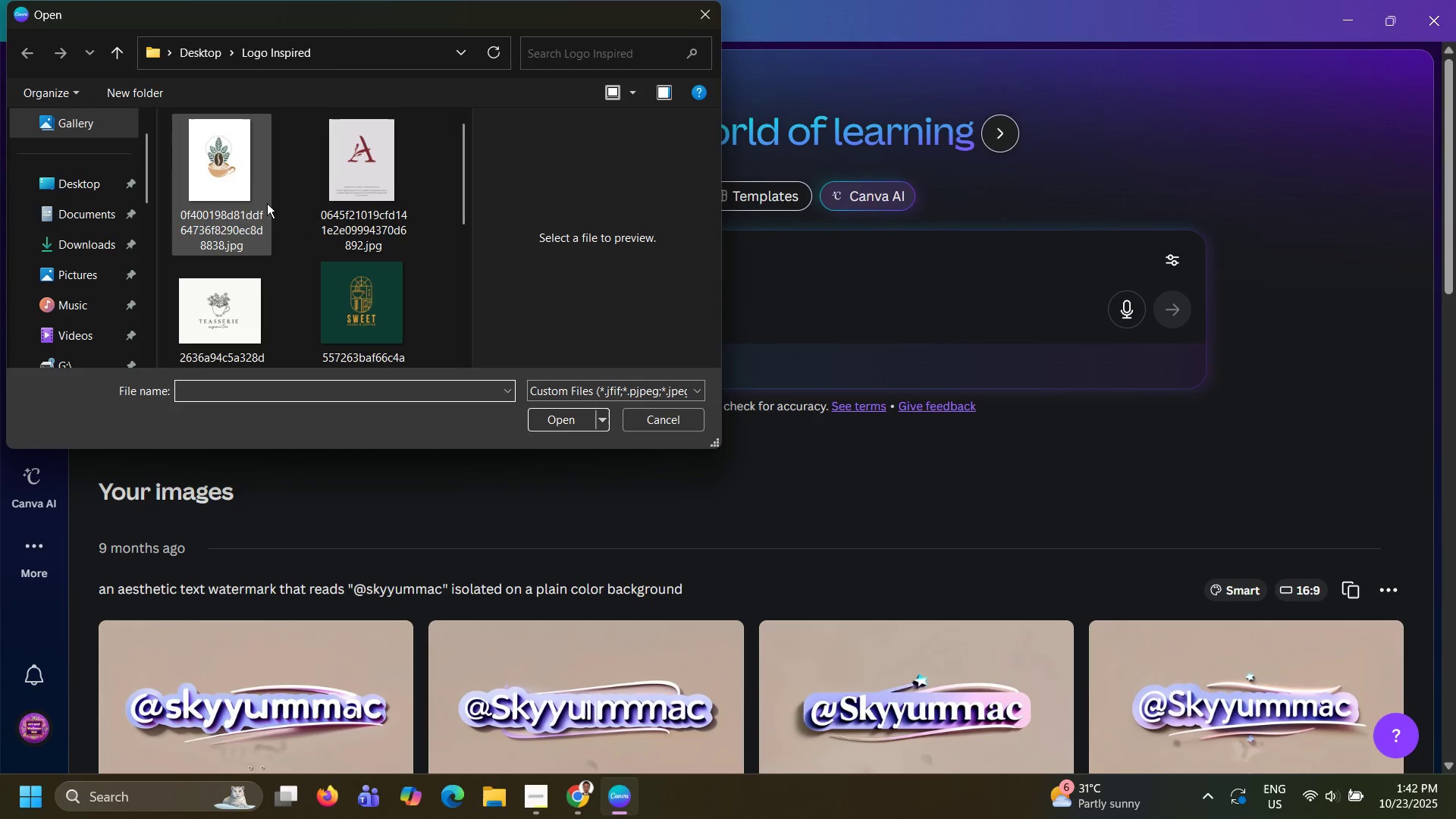 
scroll: coordinate [242, 203], scroll_direction: down, amount: 4.0
 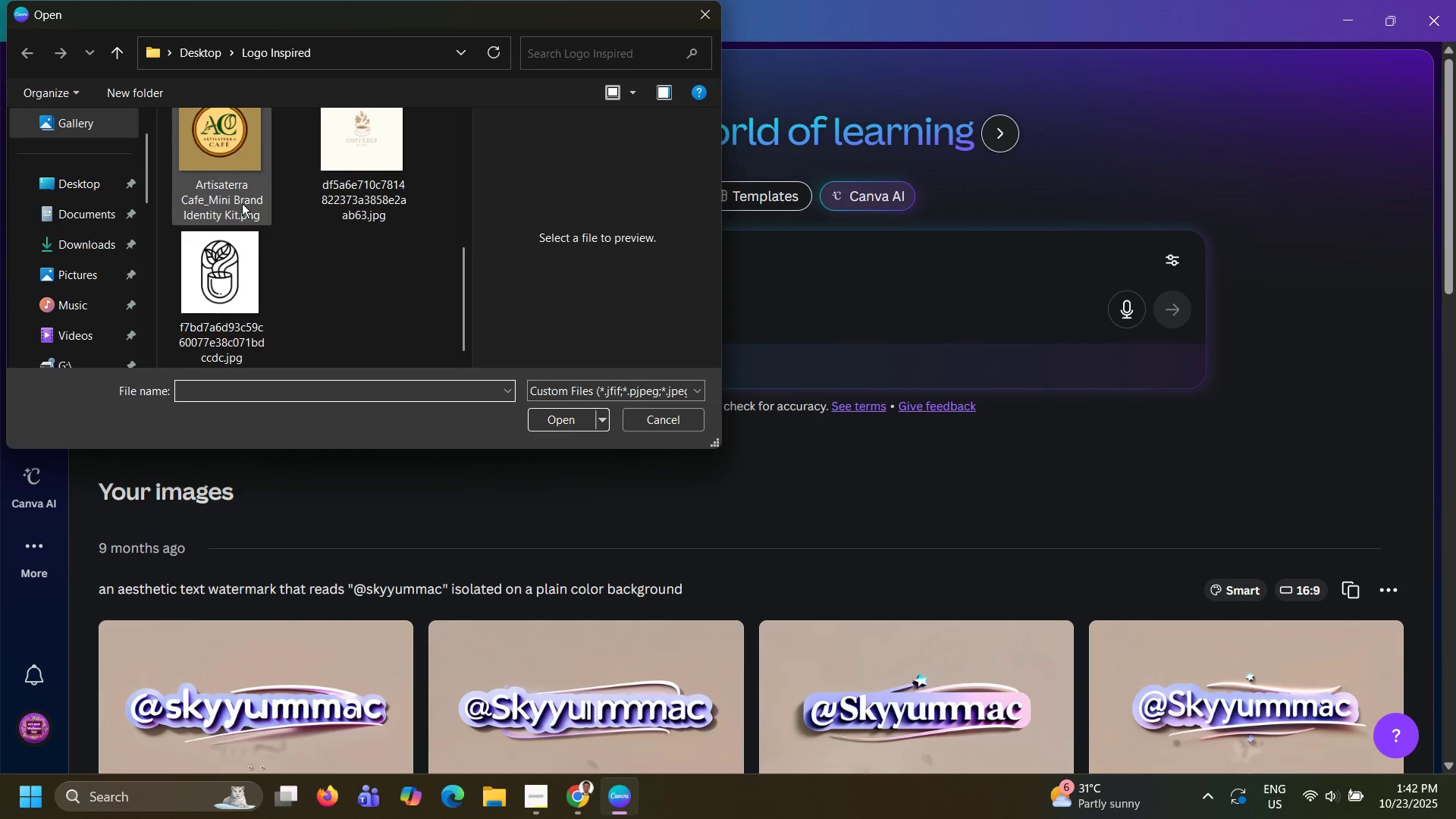 
scroll: coordinate [242, 203], scroll_direction: up, amount: 1.0
 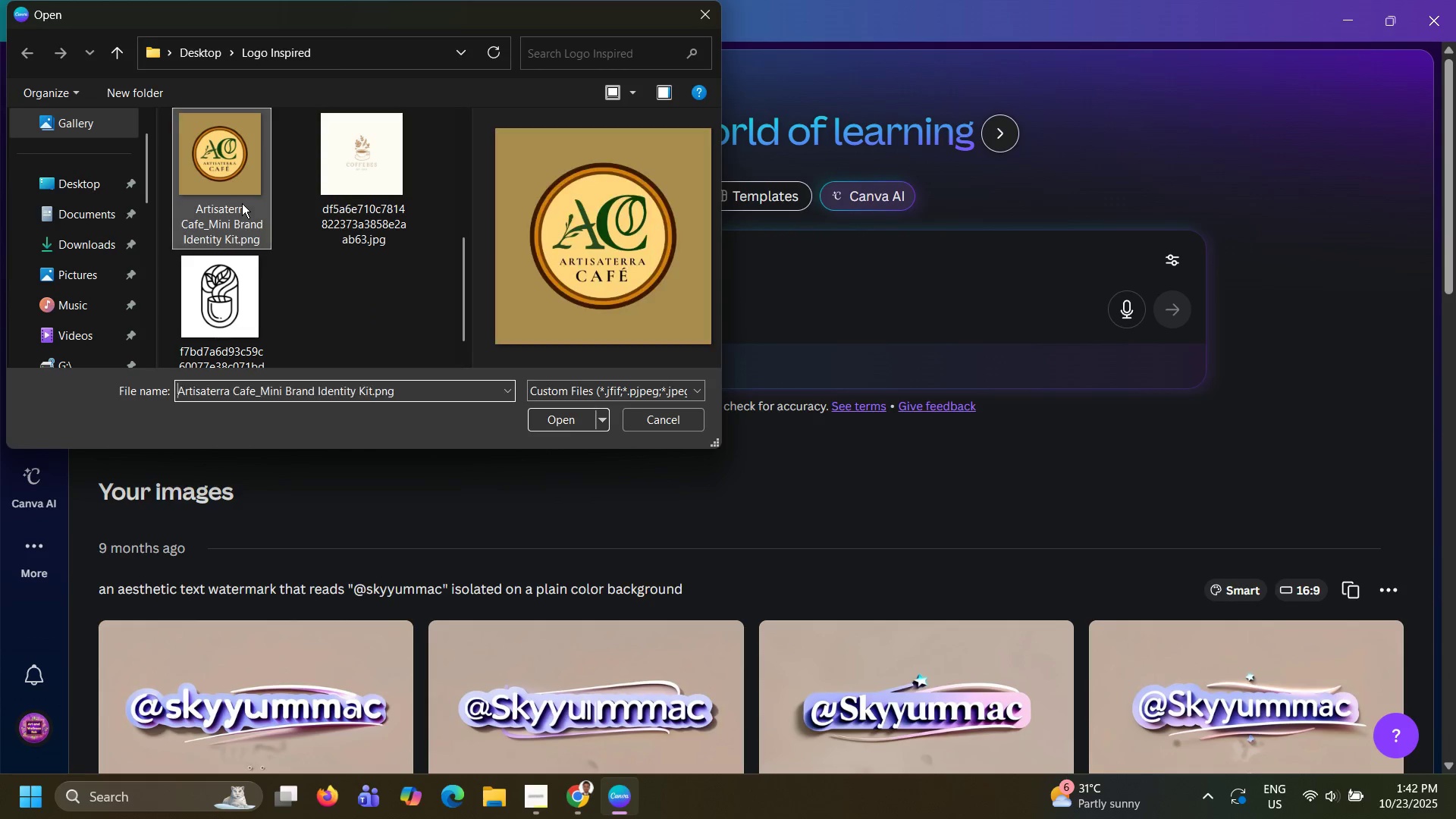 
left_click([242, 203])
 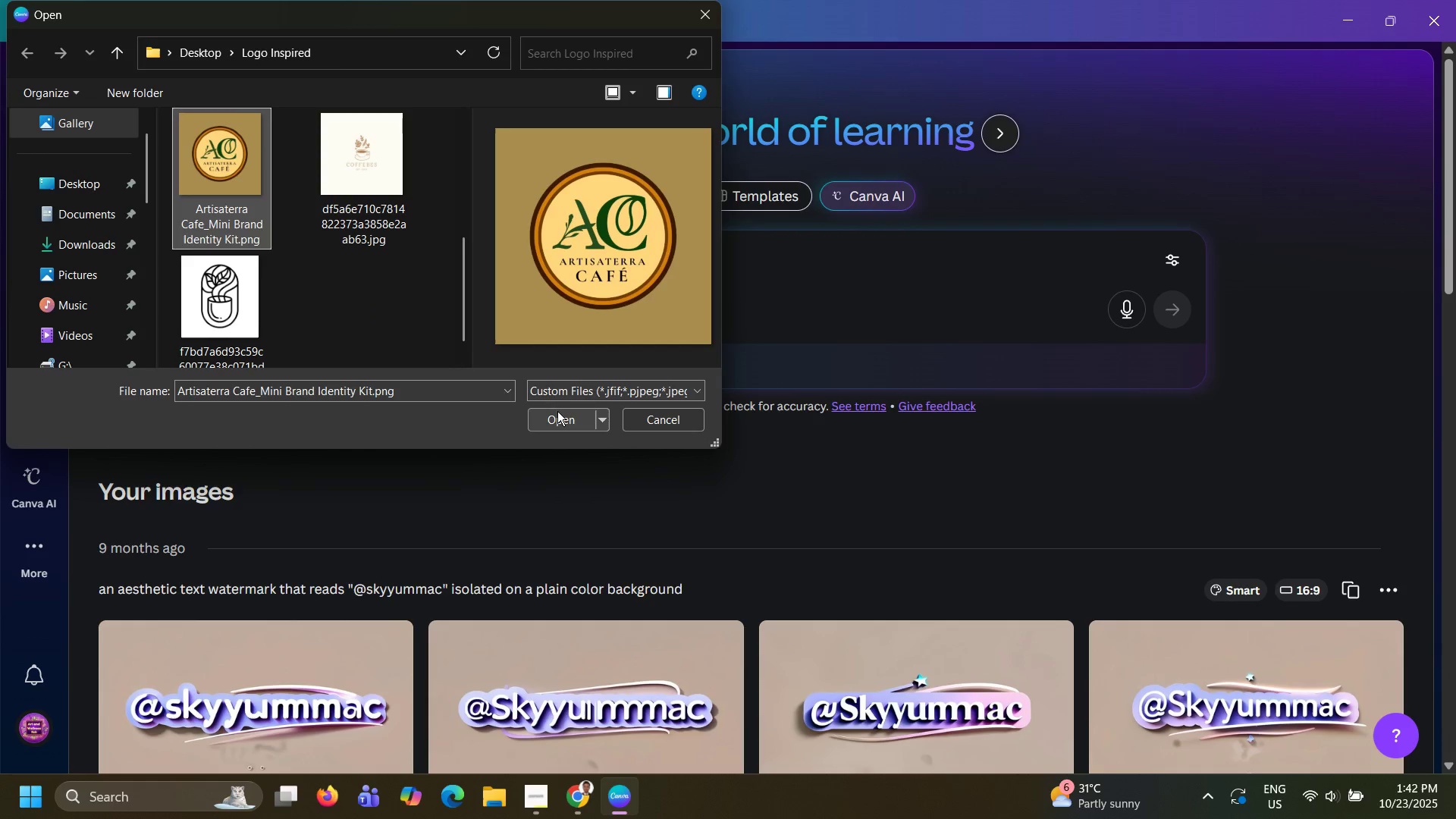 
left_click([557, 411])
 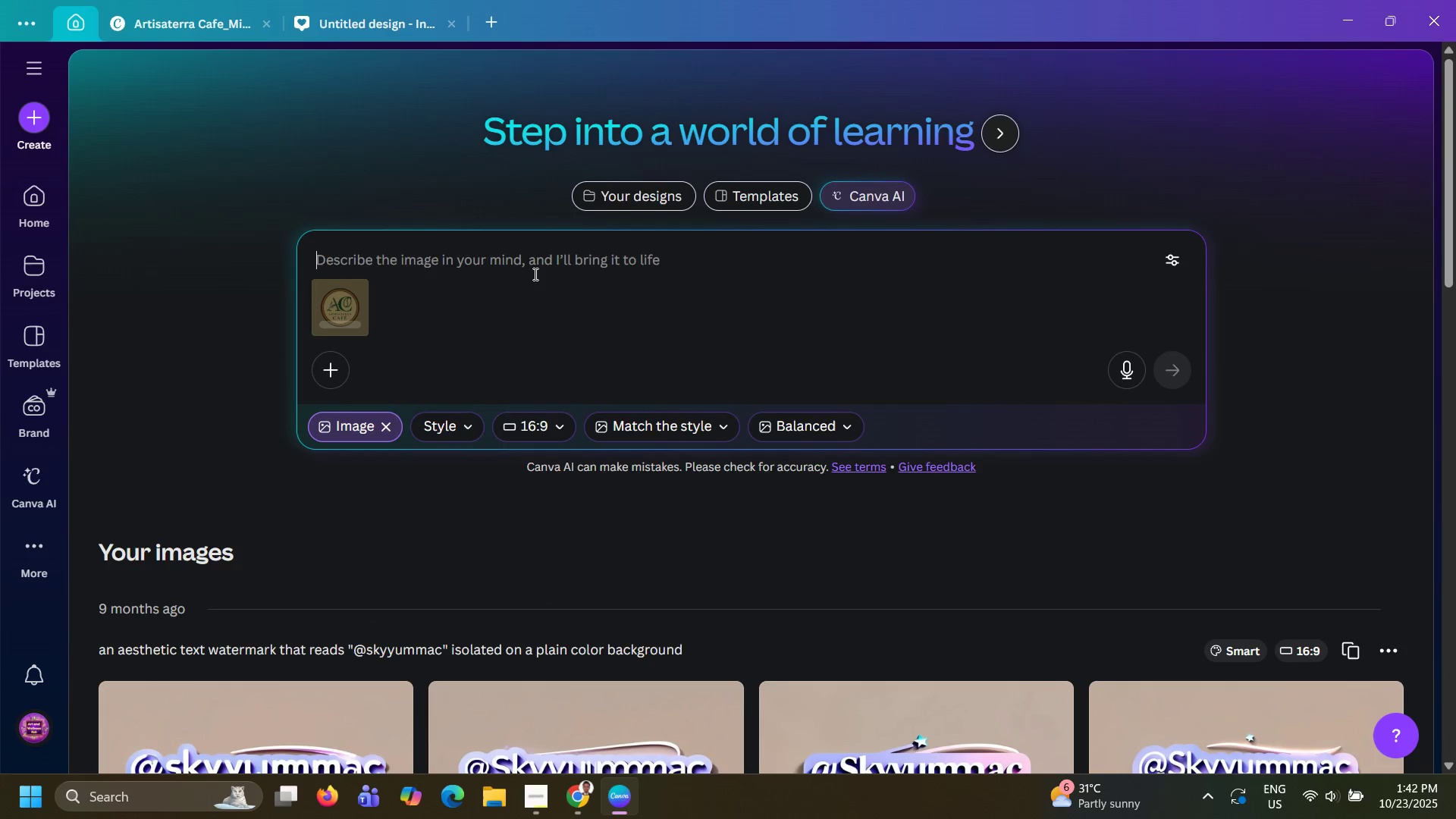 
left_click([534, 274])
 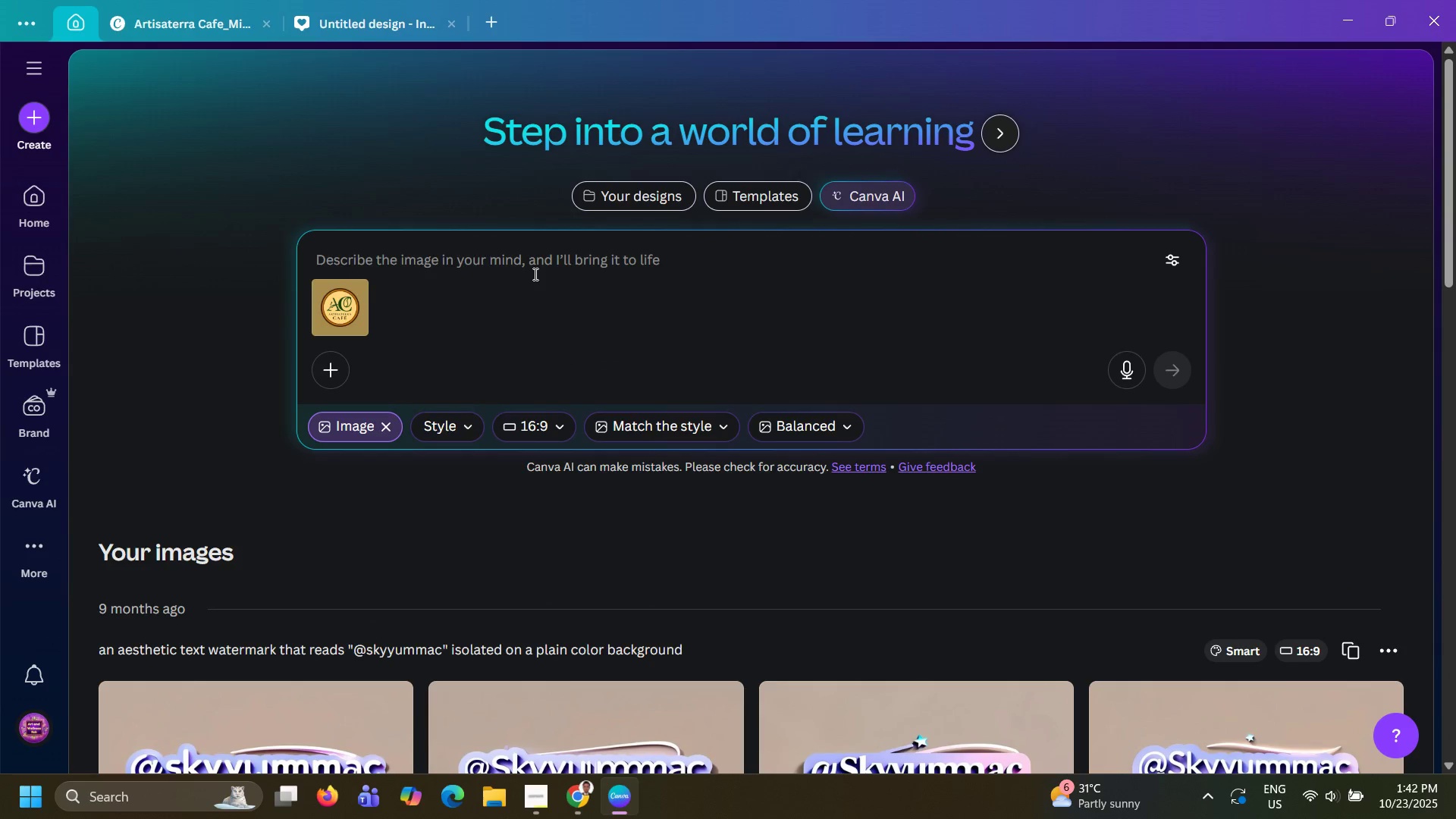 
wait(10.0)
 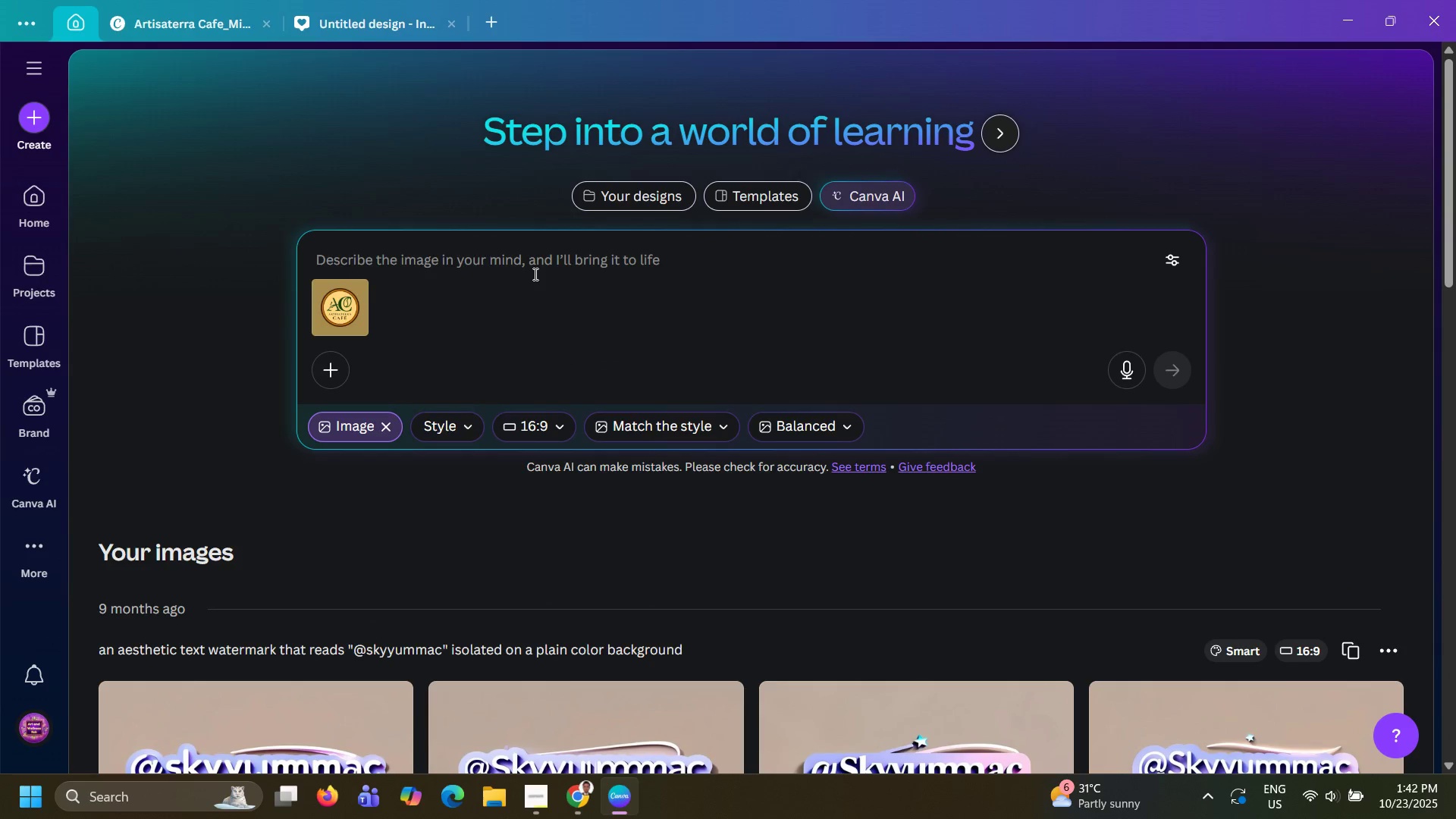 
type(a minimalist artisan coo)
key(Backspace)
type(ffee cup on a wooden table wti)
key(Backspace)
key(Backspace)
type(ith logo "artise=a)
key(Backspace)
key(Backspace)
key(Backspace)
type(atte)
key(Backspace)
key(Backspace)
type(erra coff)
key(Backspace)
key(Backspace)
key(Backspace)
type(af0233" )
 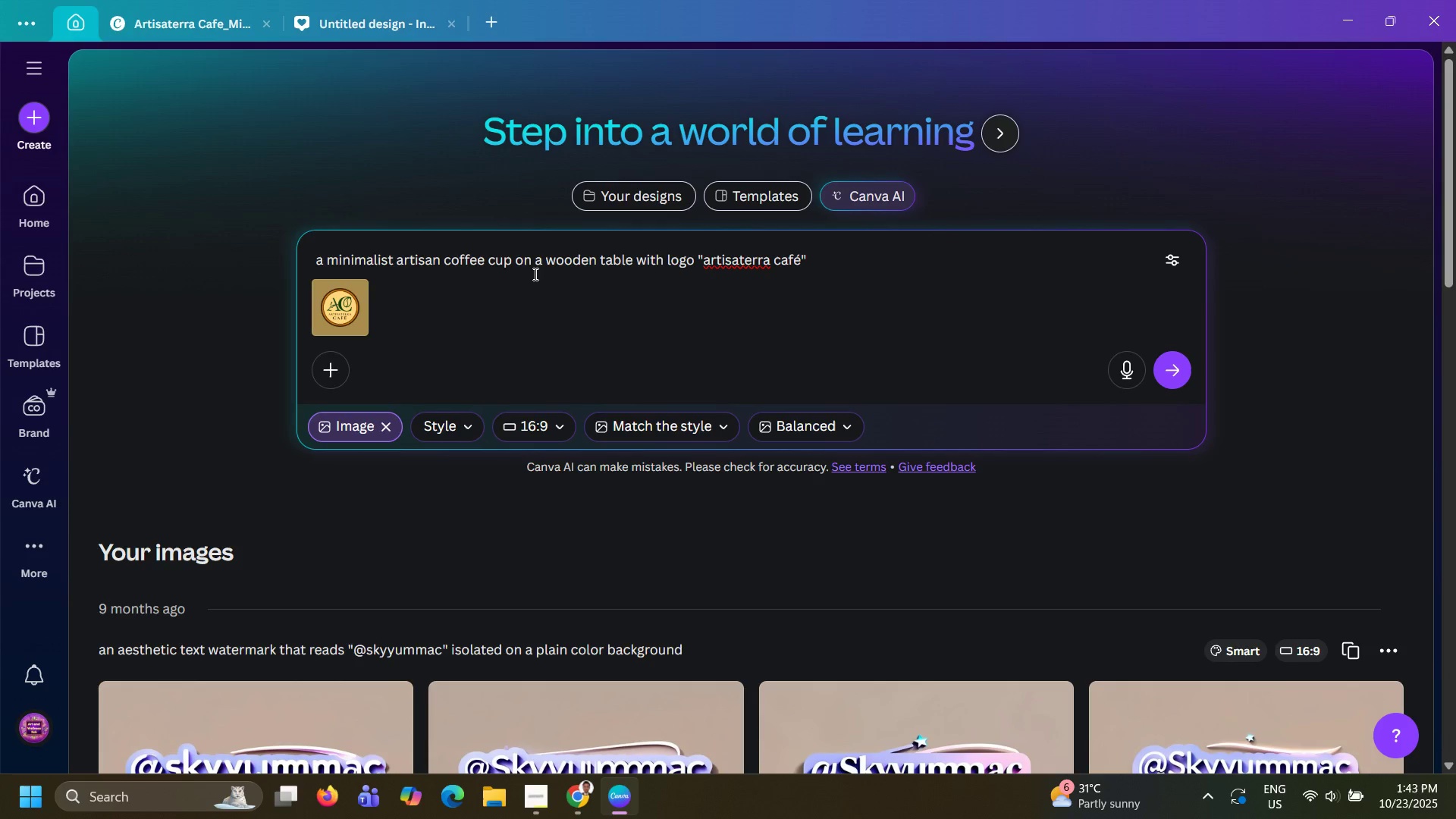 
 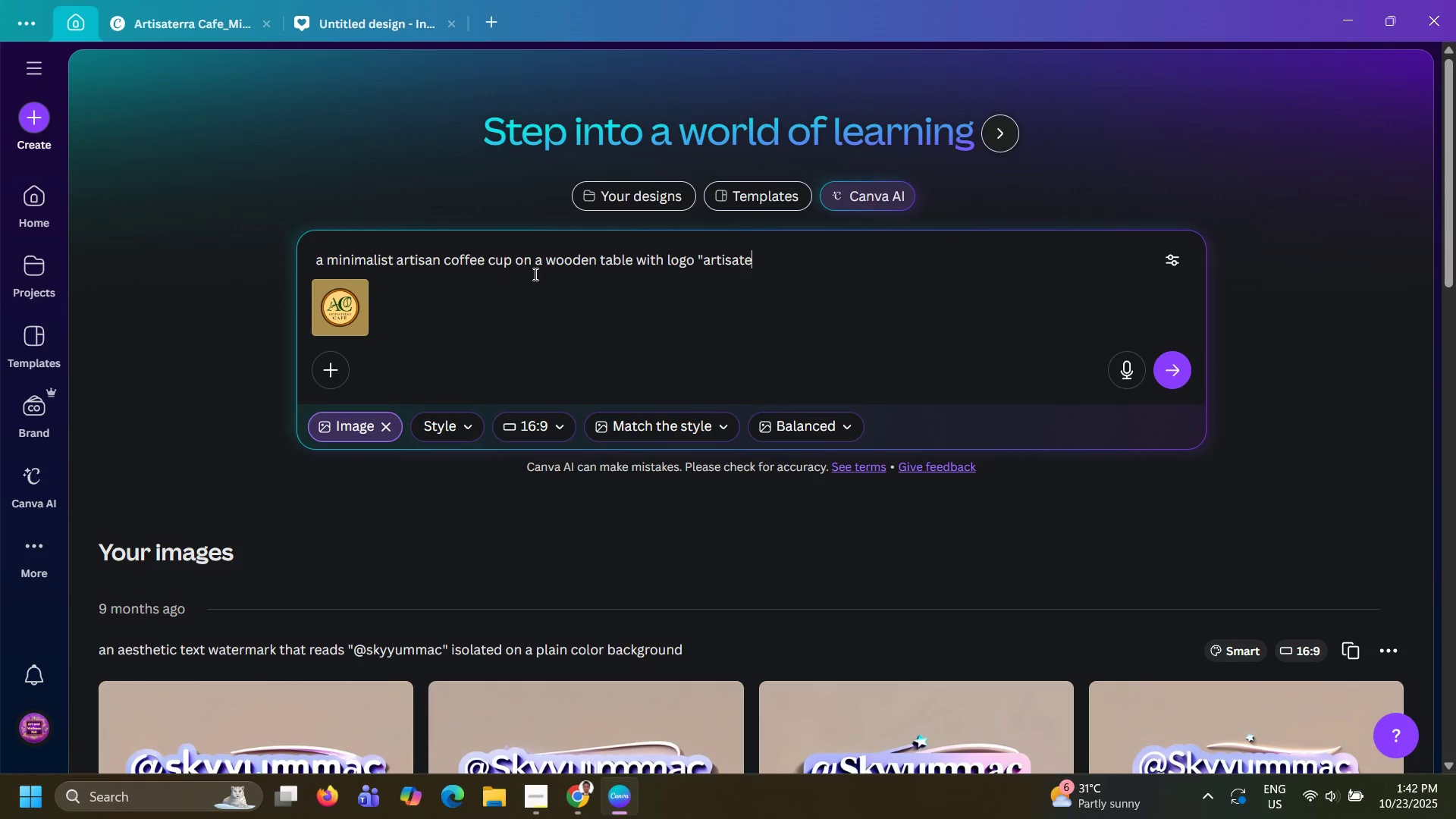 
hold_key(key=AltLeft, duration=1.13)
 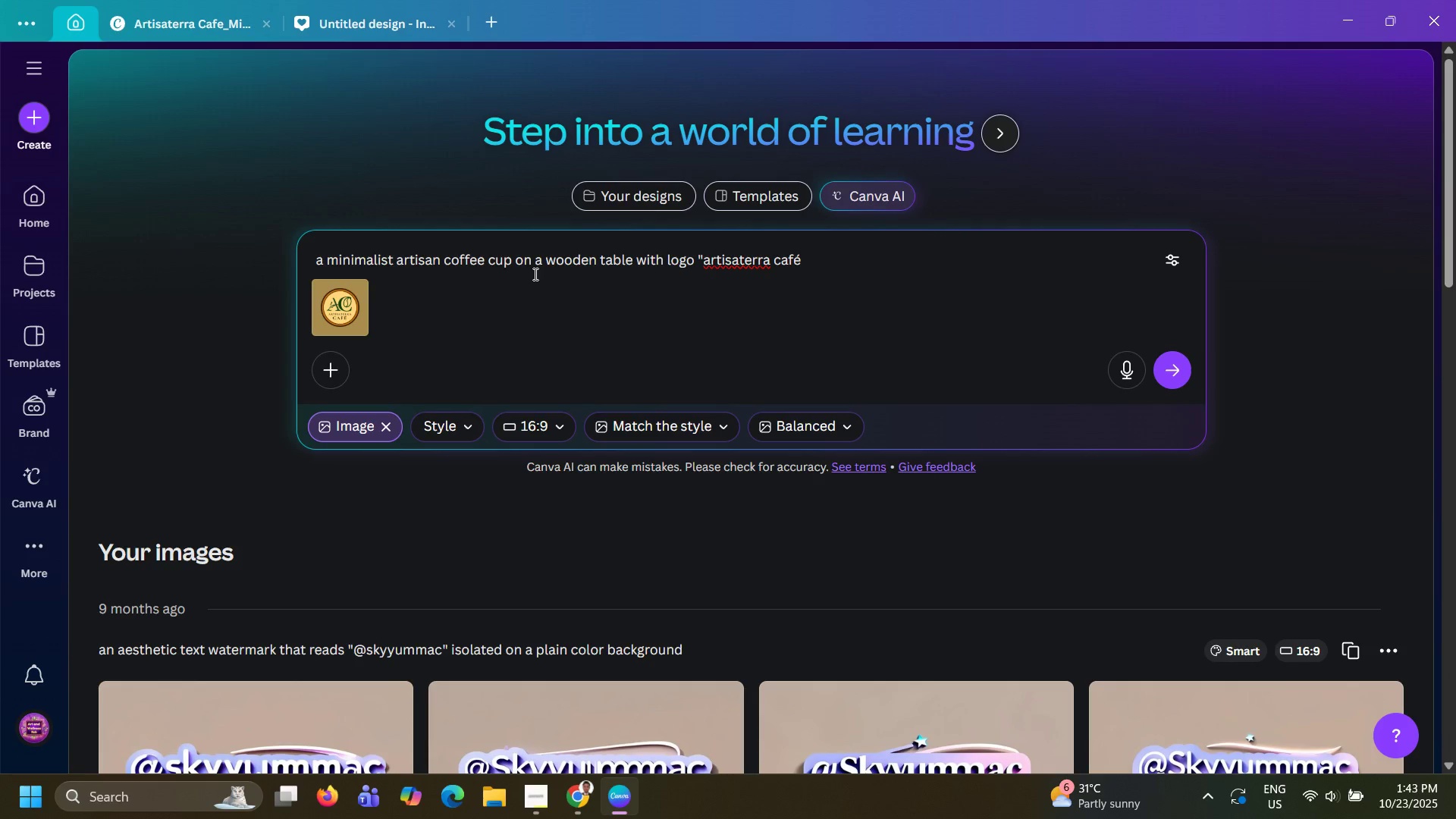 
key(Shift+ShiftLeft)
 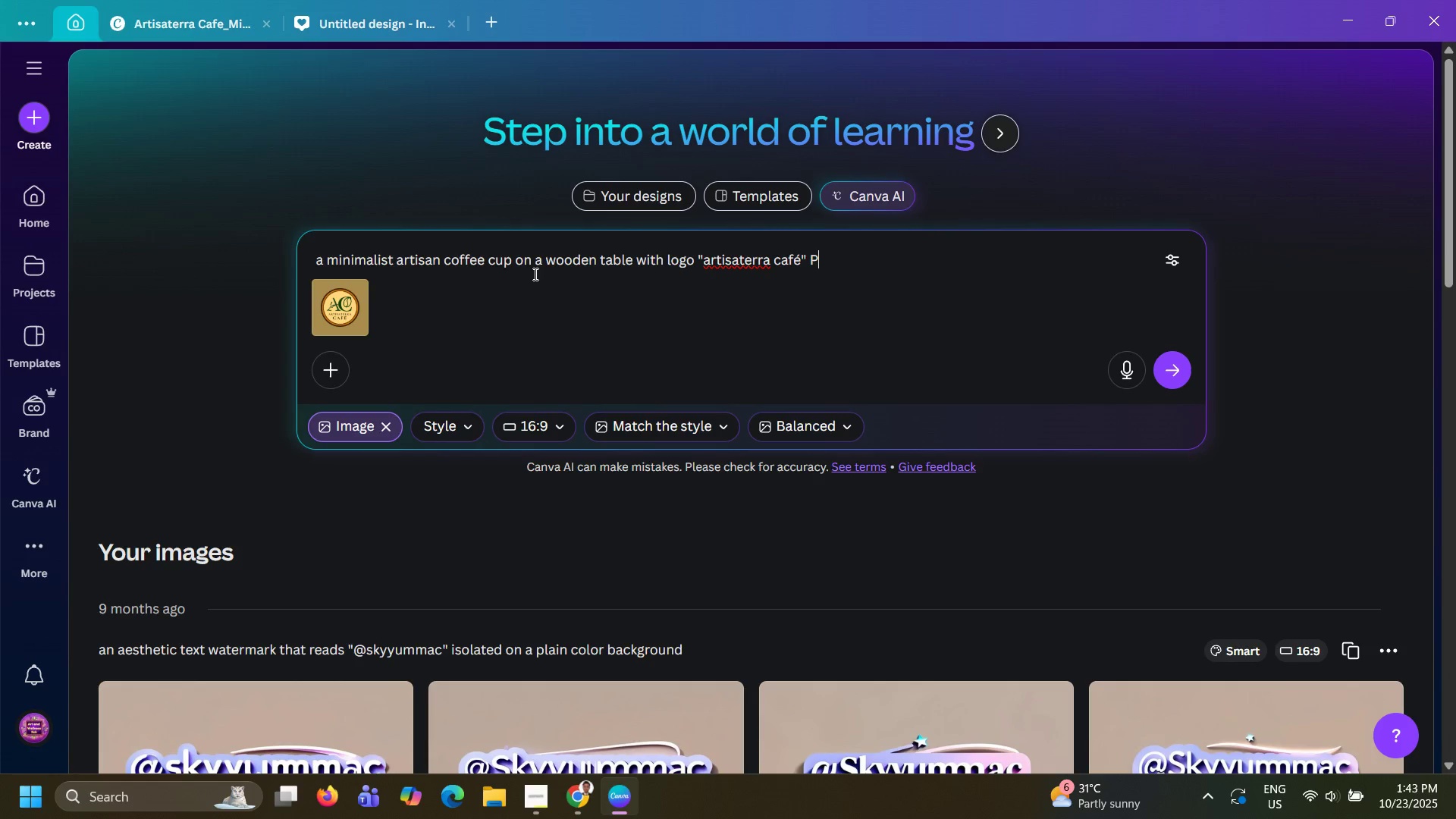 
key(Shift+P)
 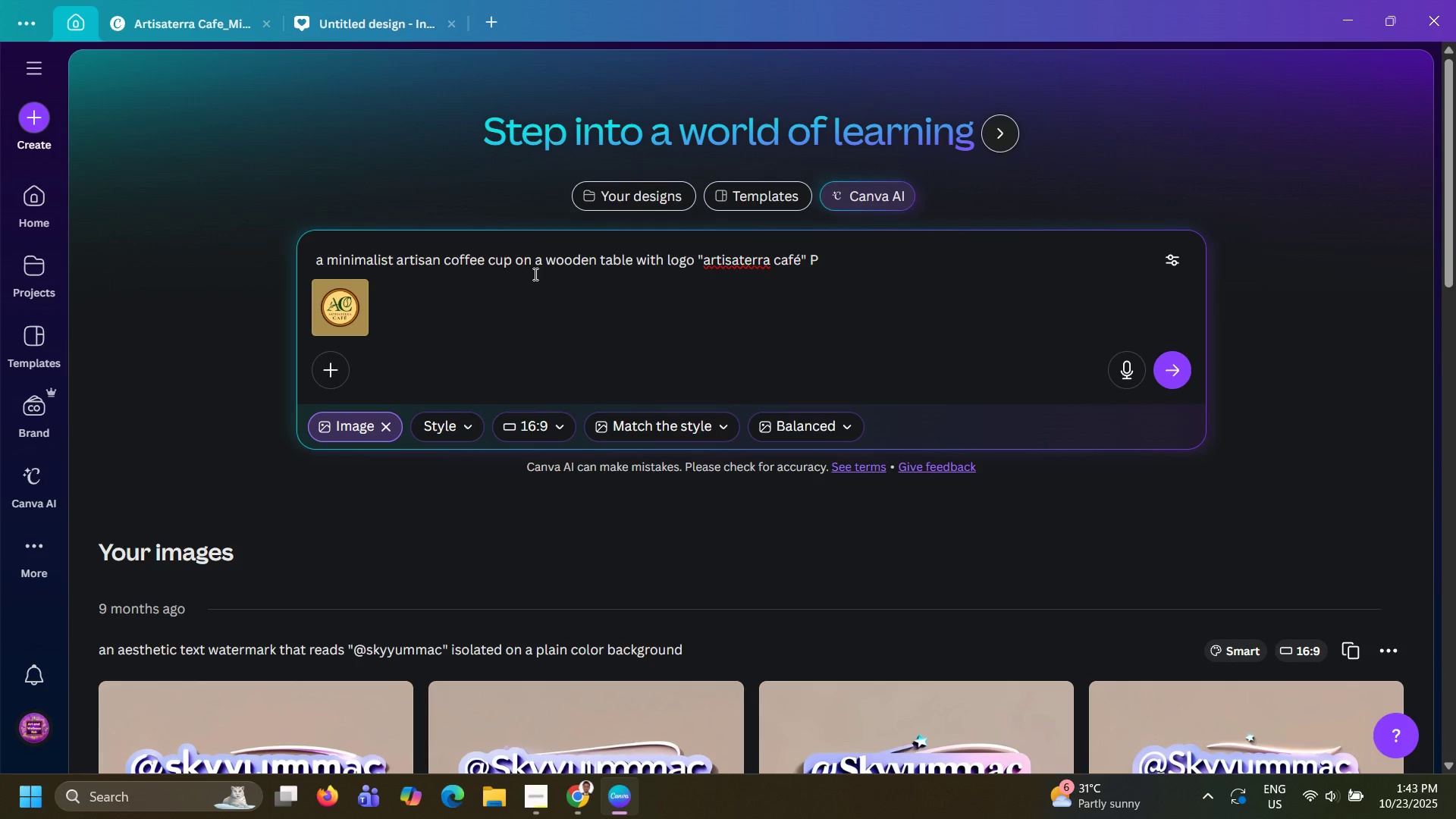 
key(Backspace)
 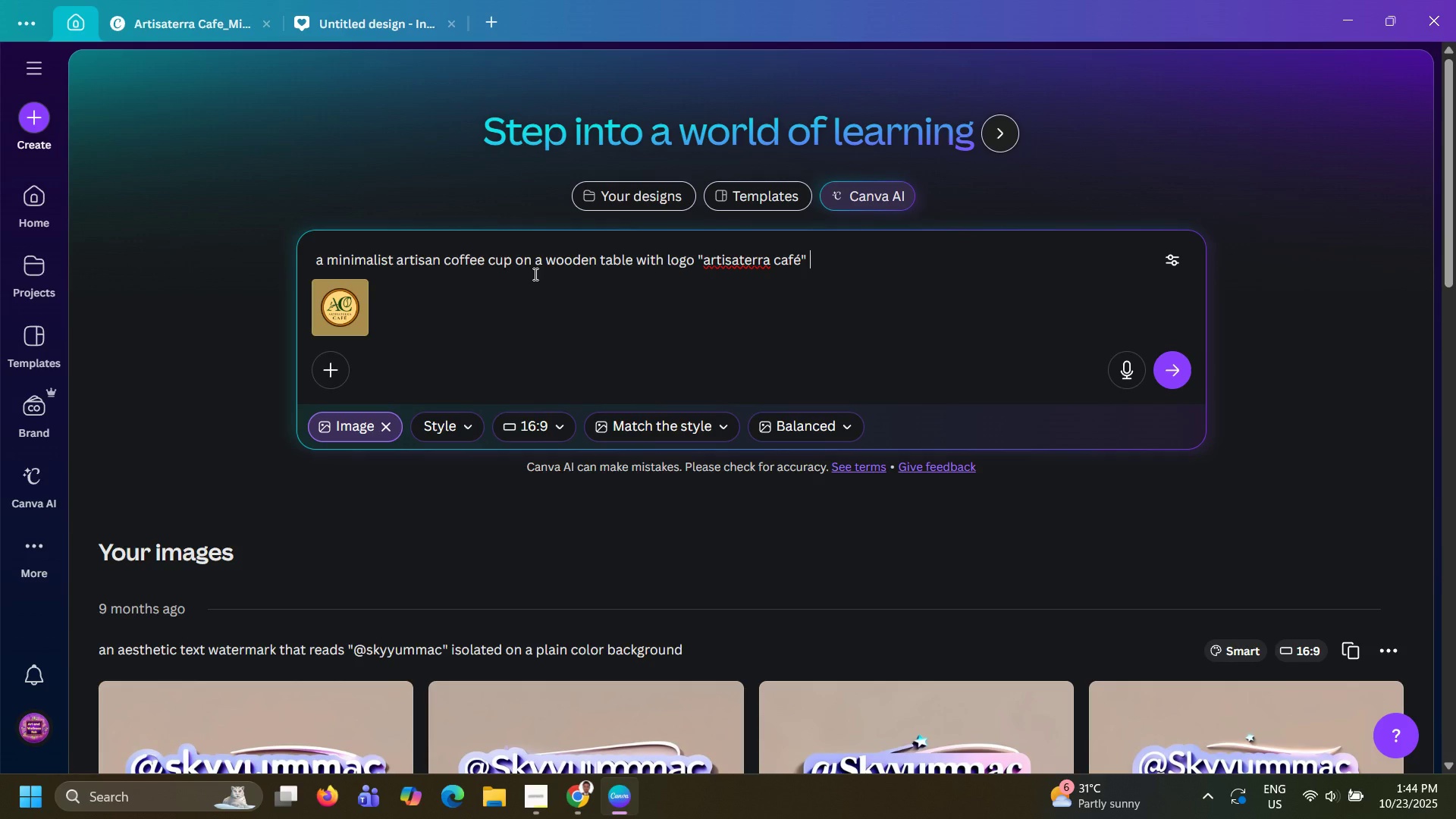 
wait(68.77)
 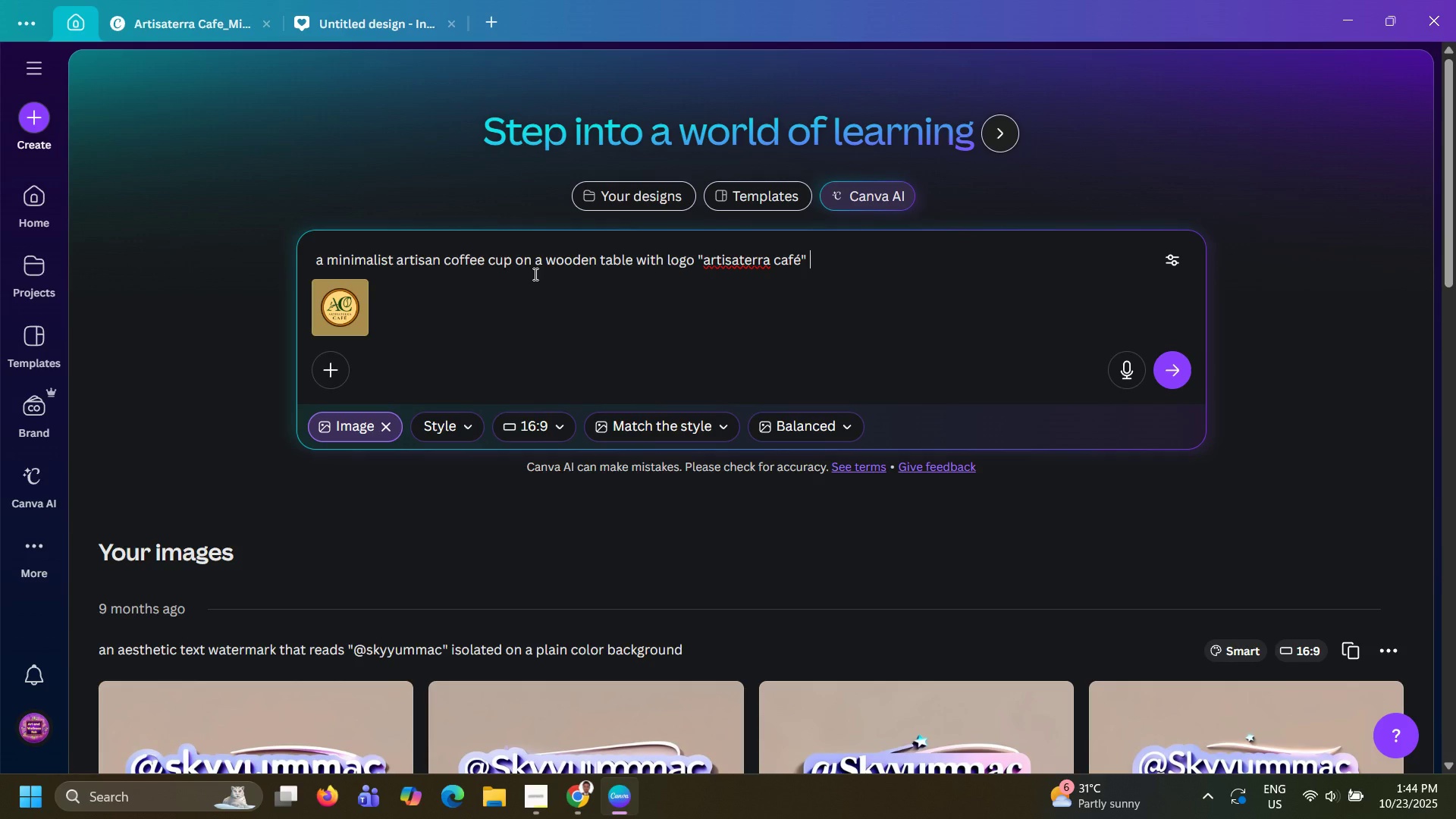 
key(Alt+AltLeft)
 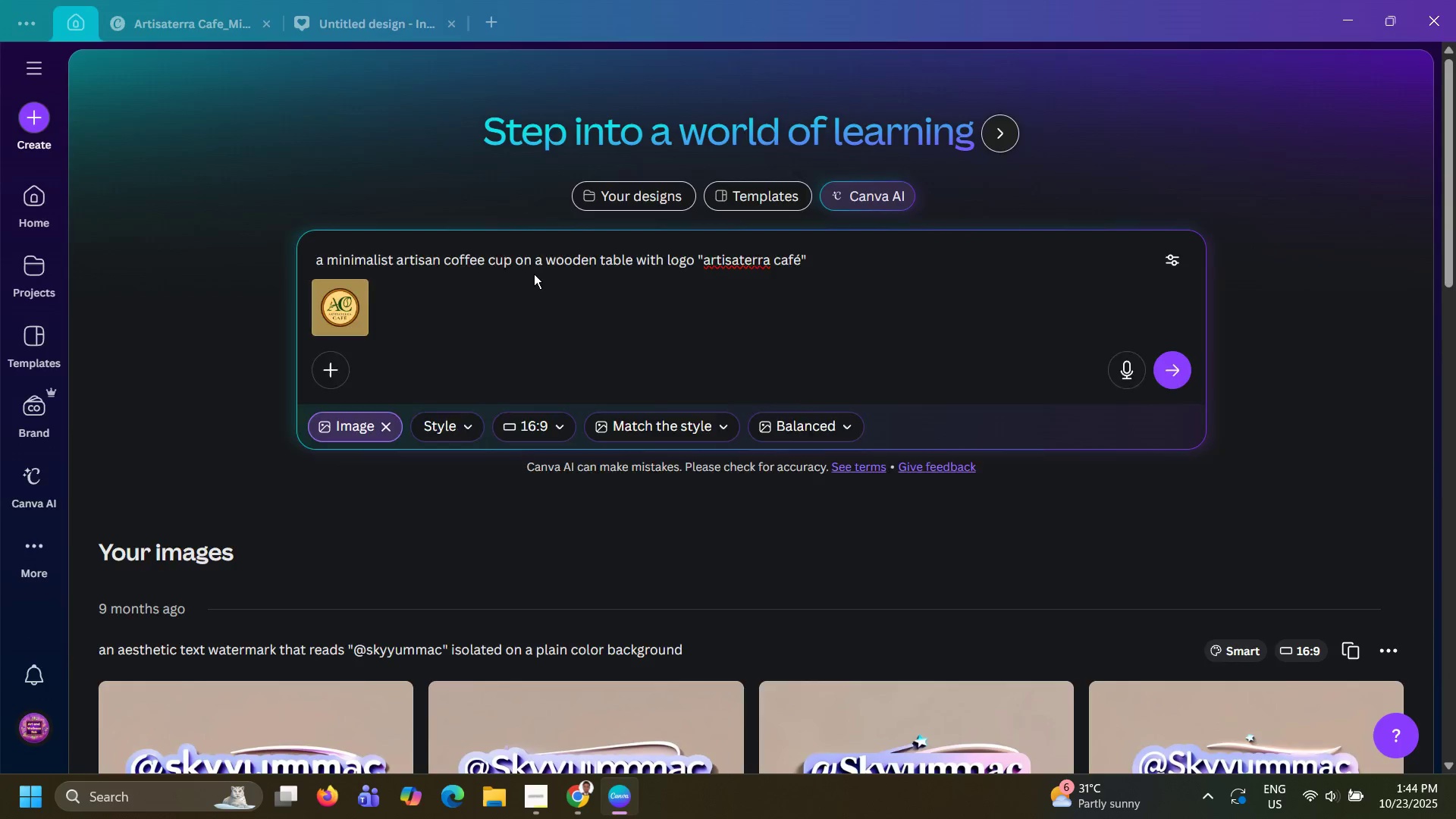 
key(Alt+Tab)
 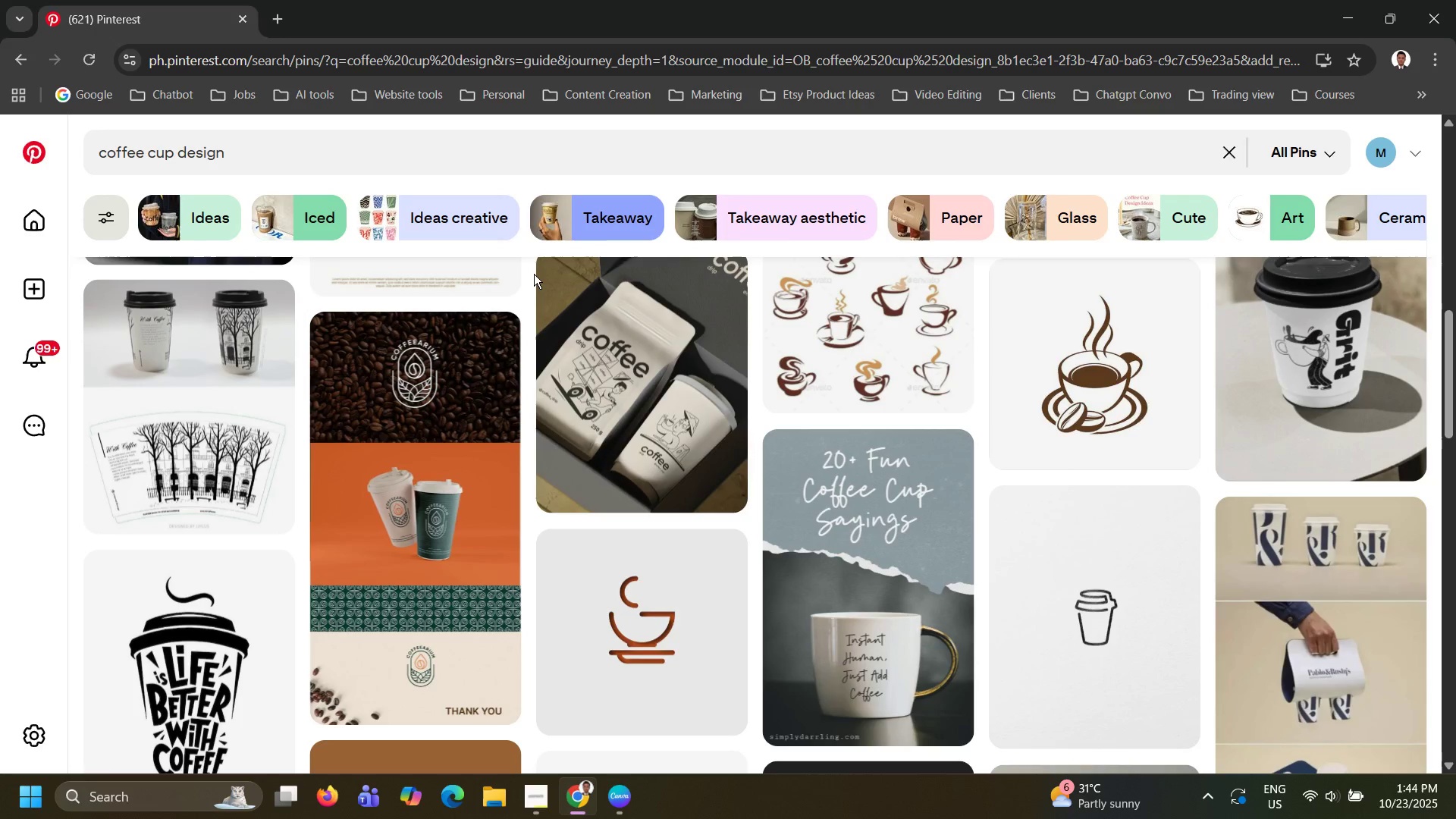 
key(Alt+AltLeft)
 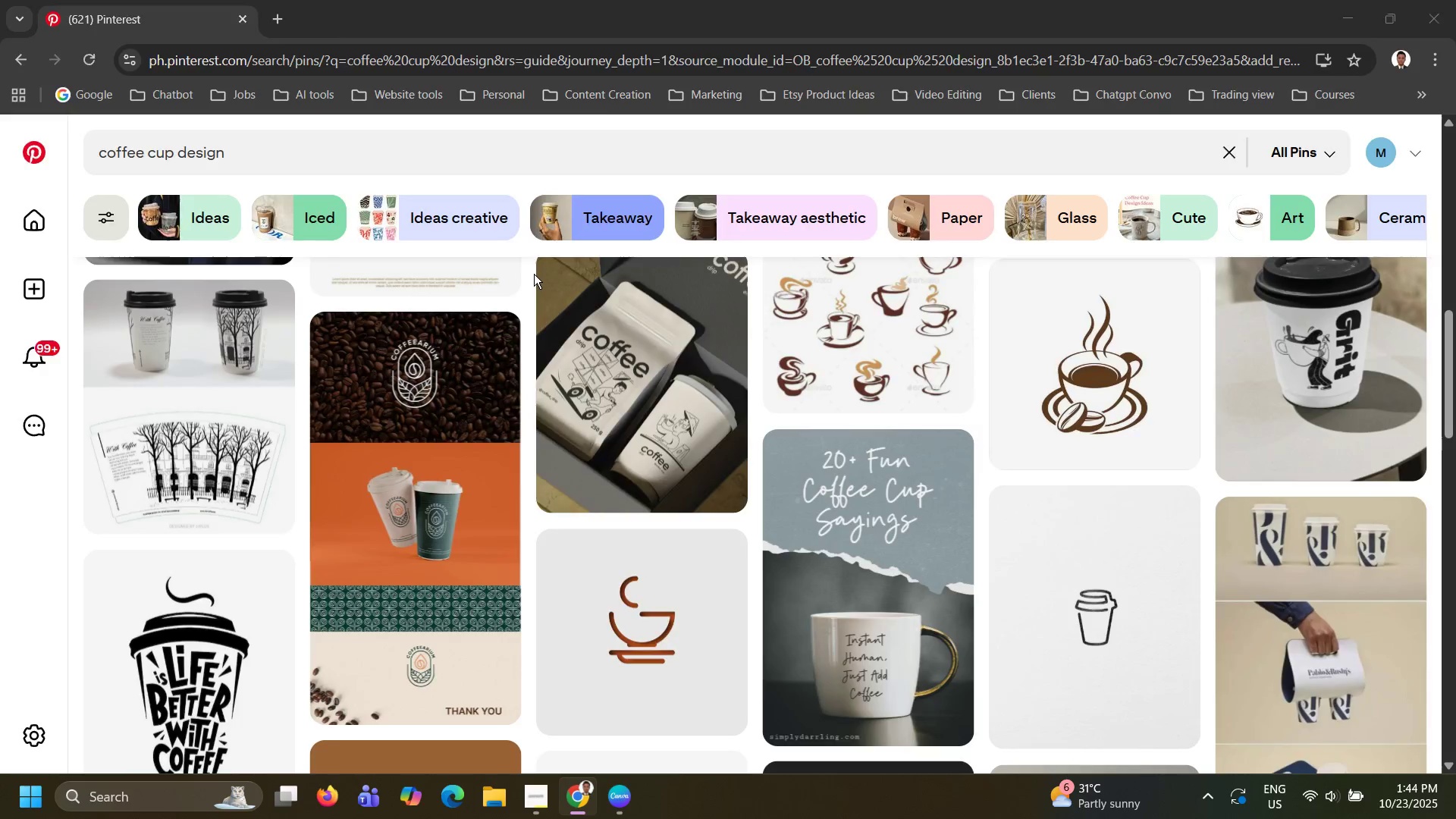 
key(Alt+Tab)
 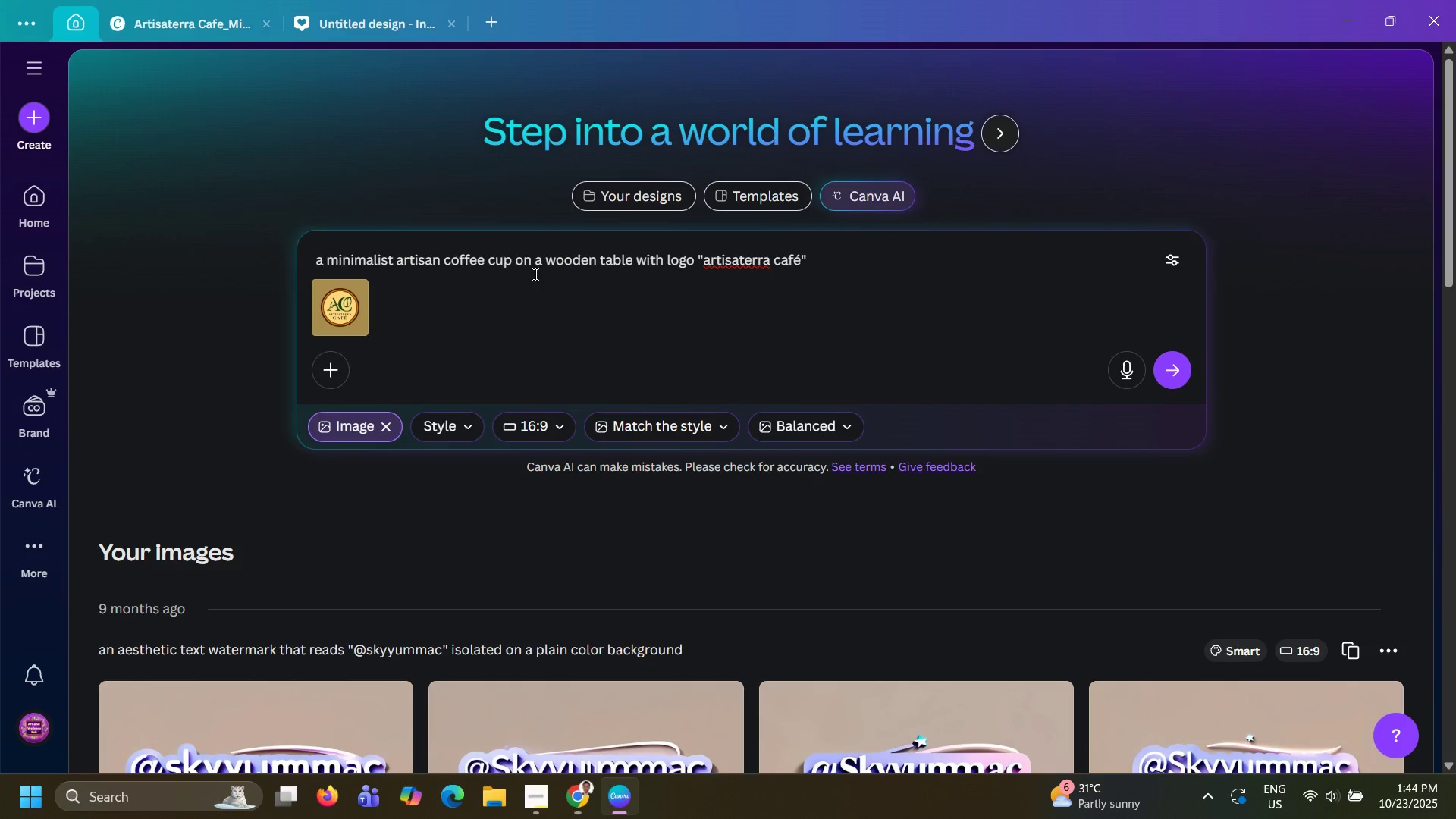 
key(Alt+Tab)
 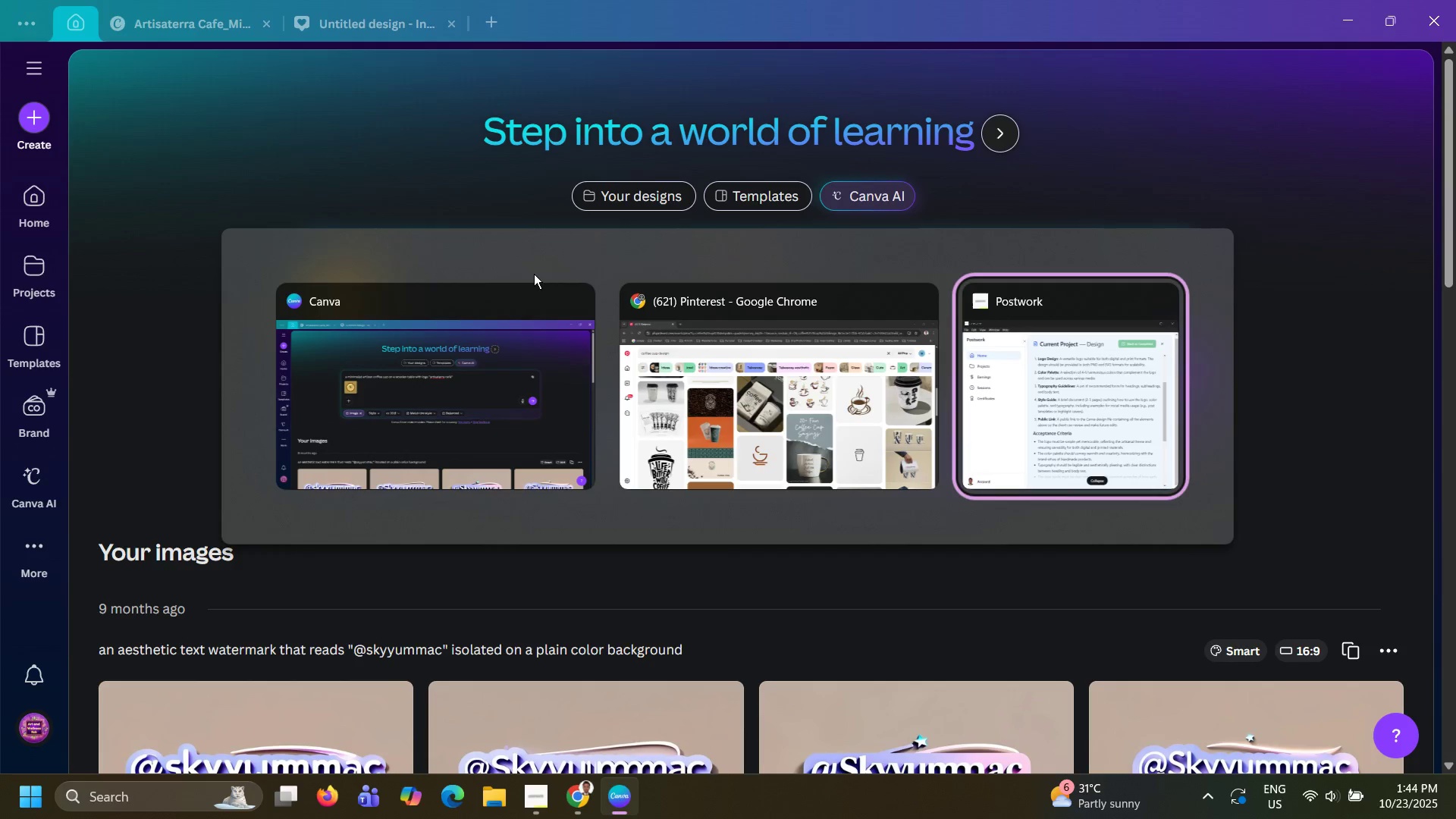 
key(Alt+Tab)
 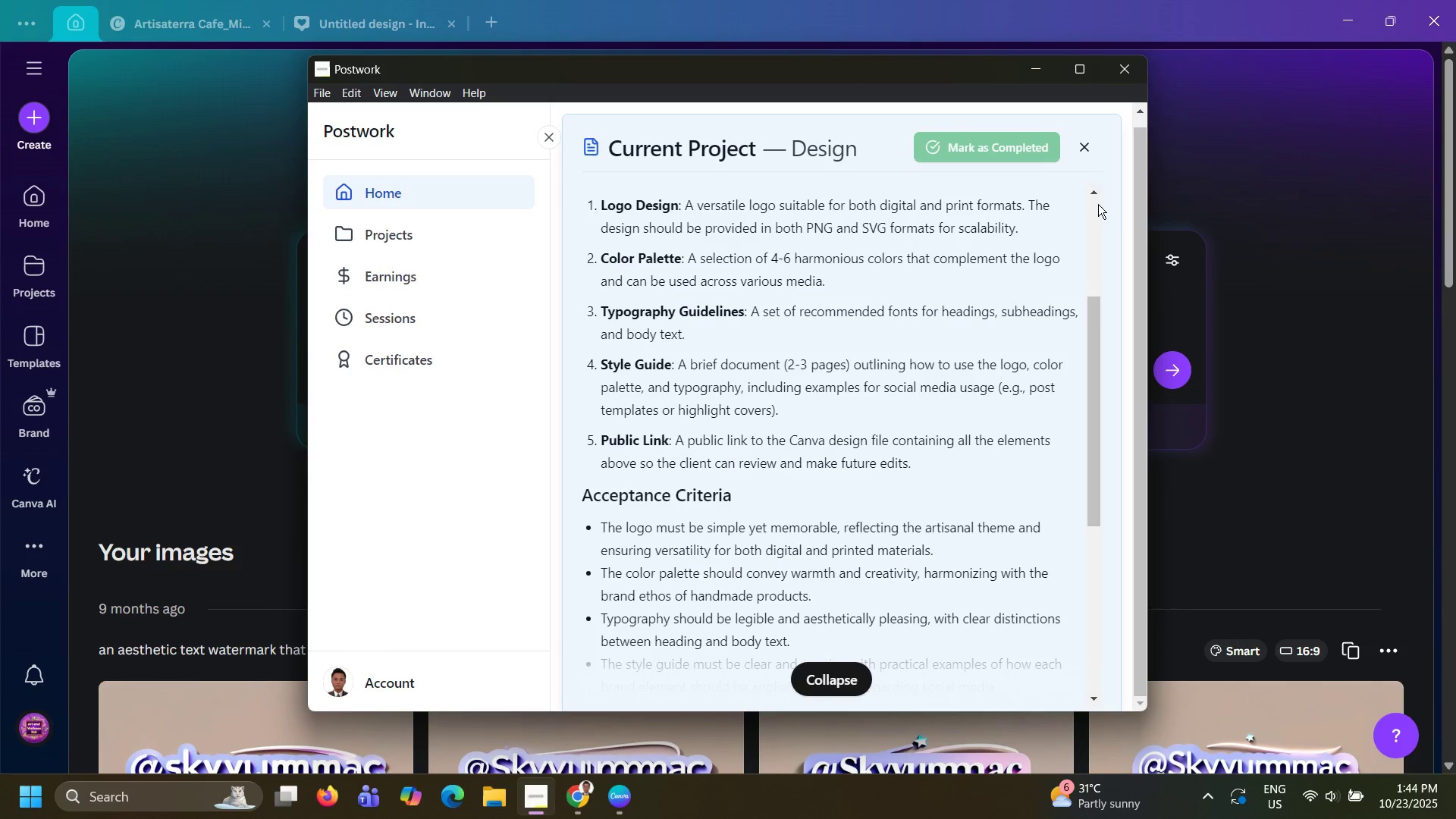 
left_click([1080, 146])
 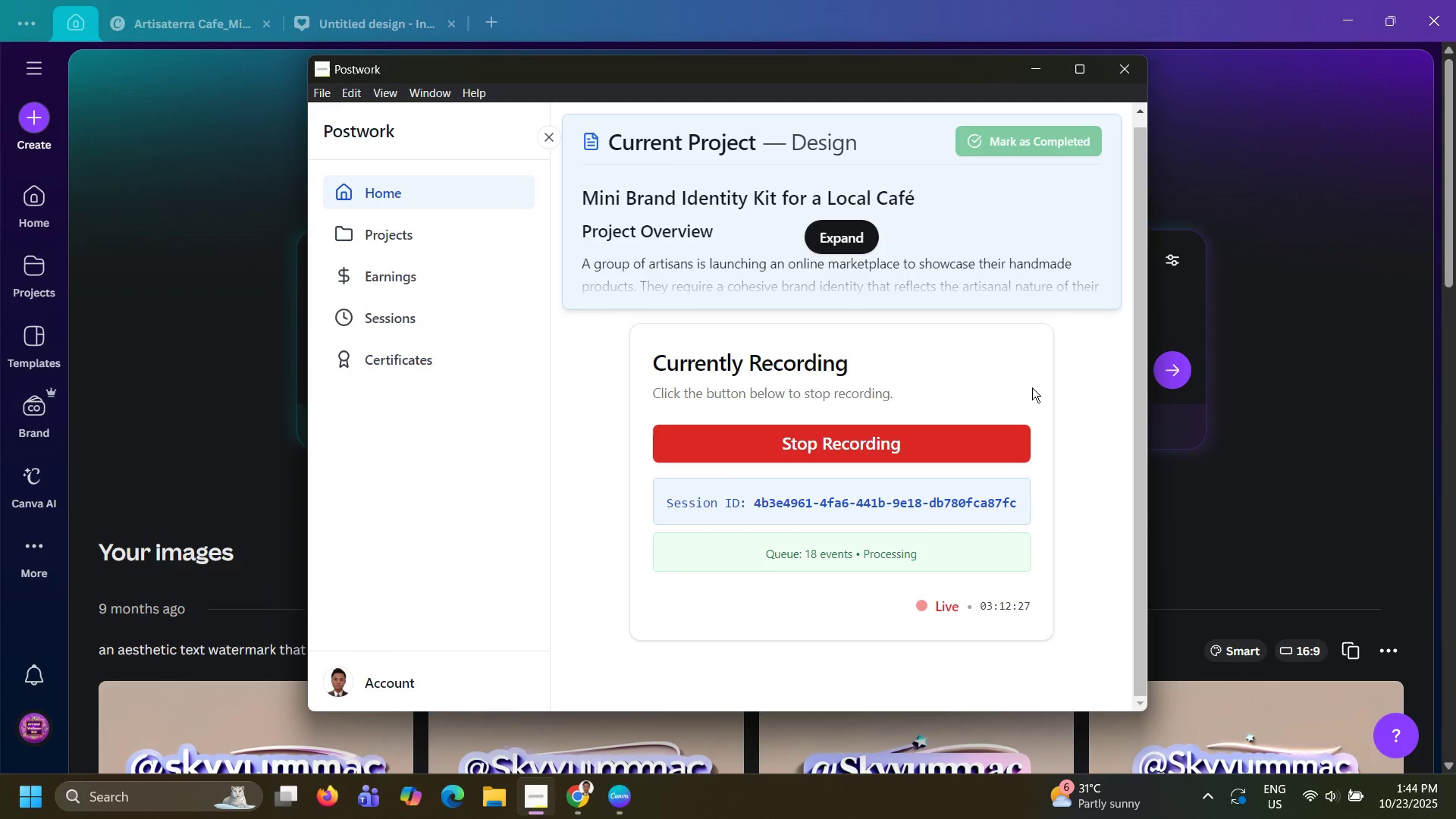 
key(Alt+AltLeft)
 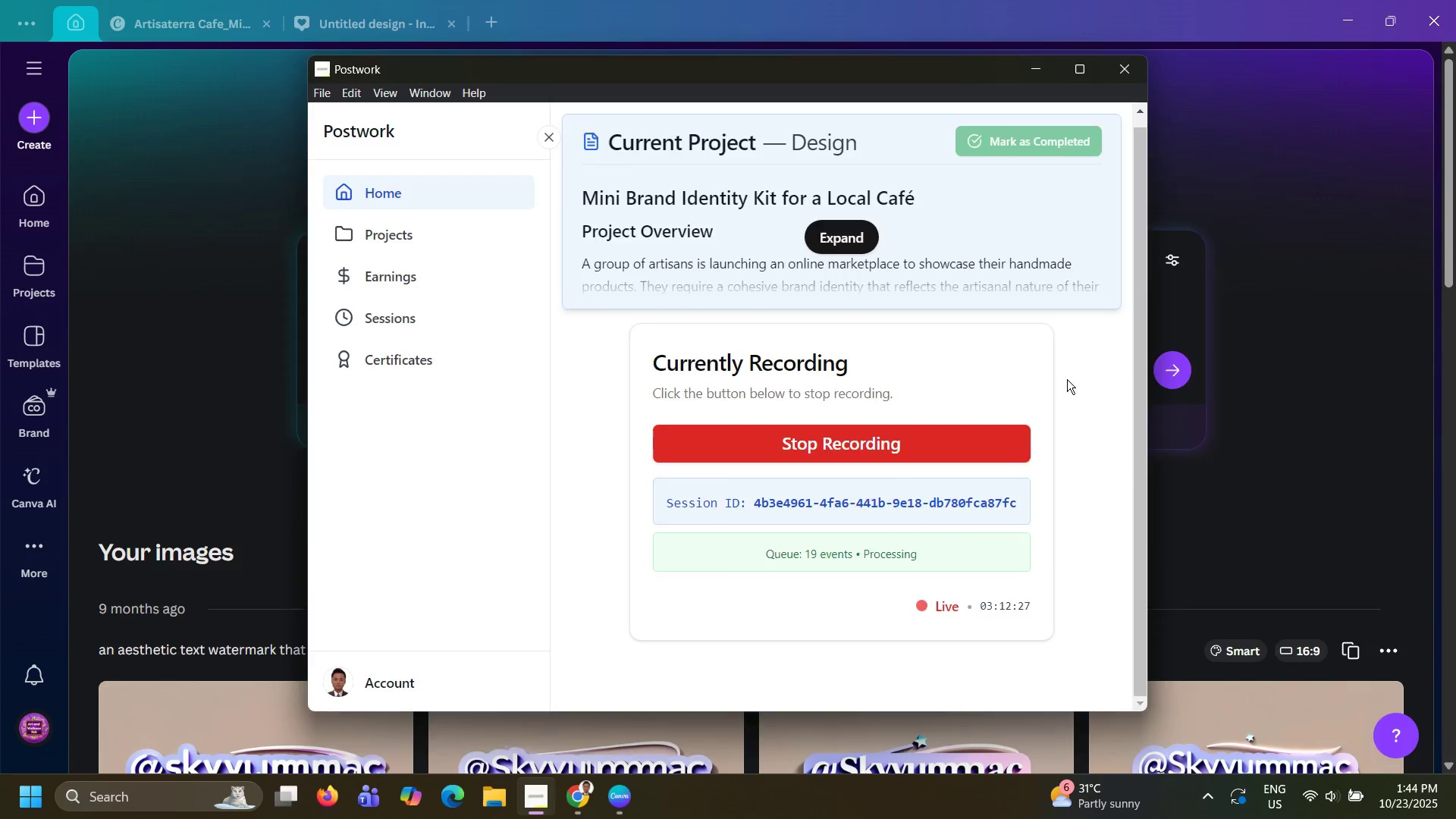 
key(Alt+Tab)
 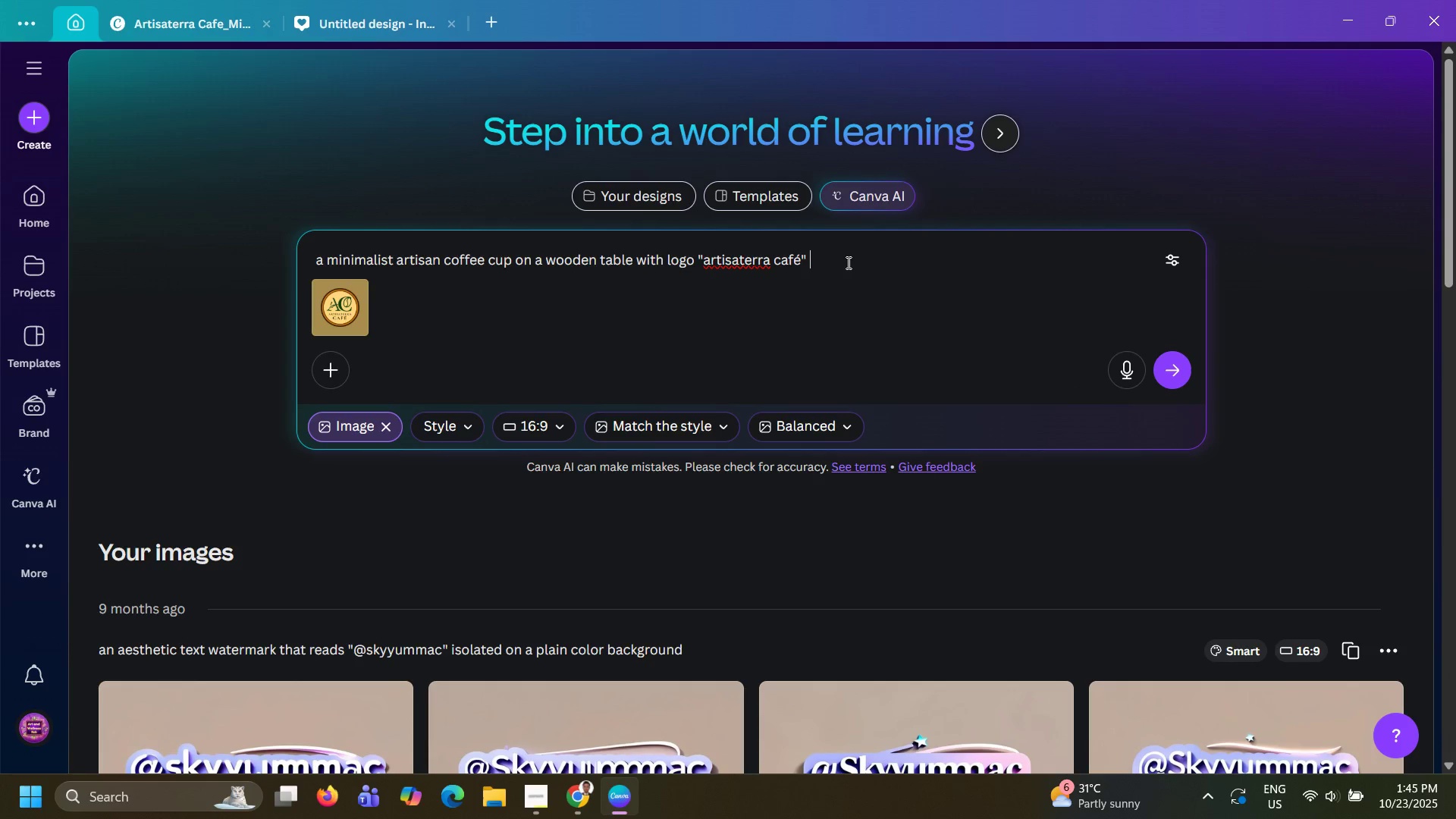 
wait(54.21)
 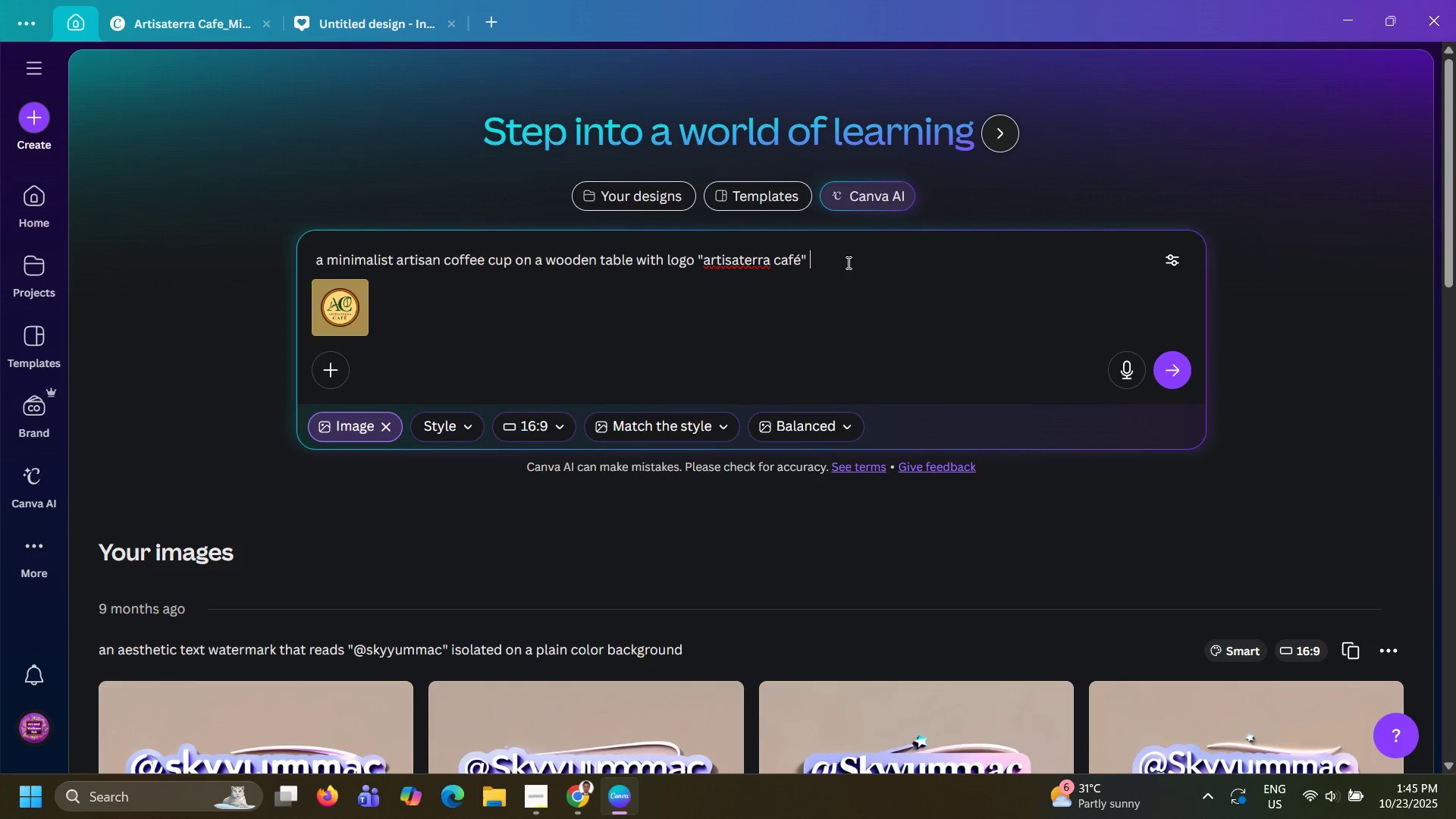 
type(printed on the cup)
 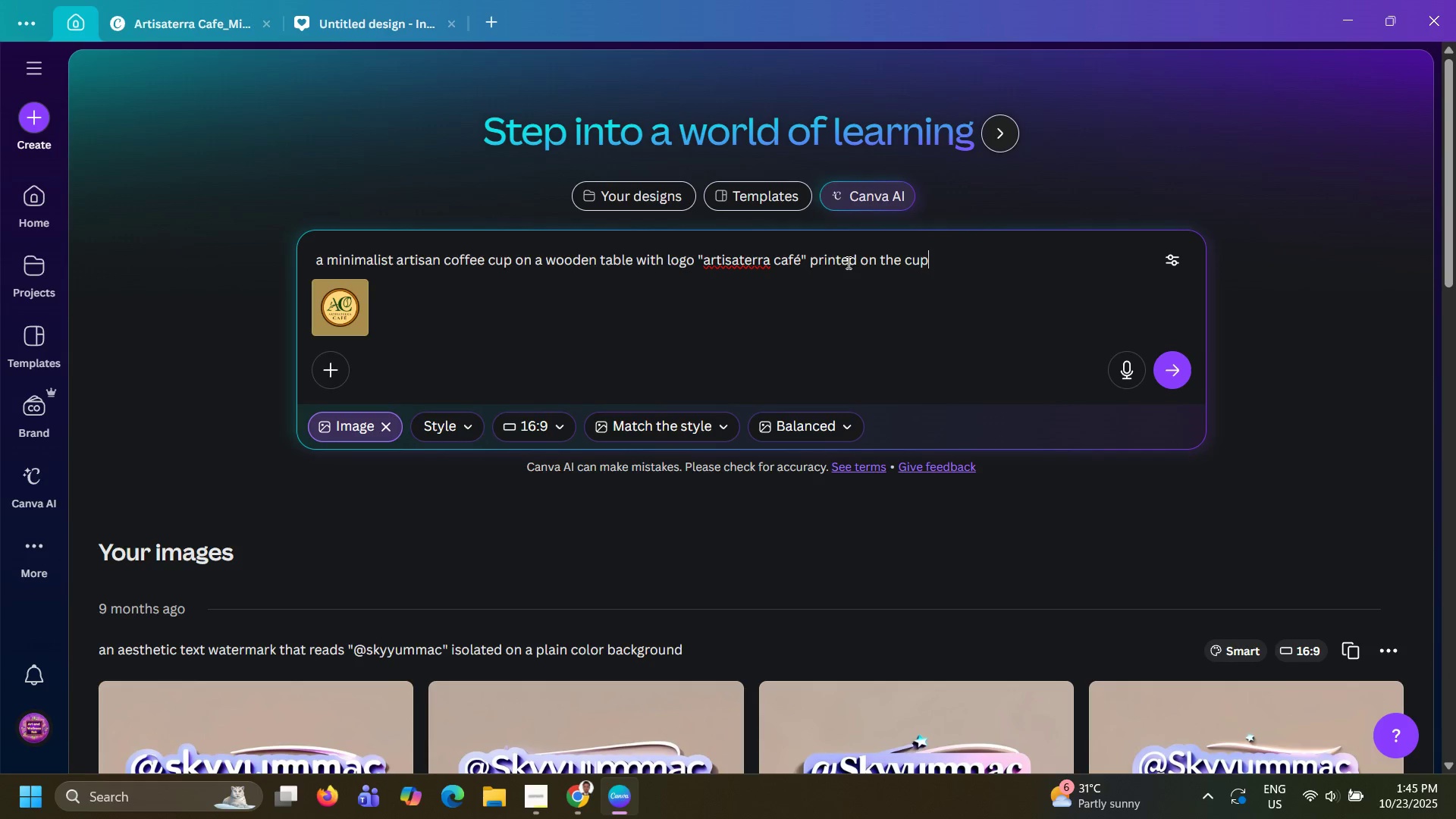 
key(Period)
 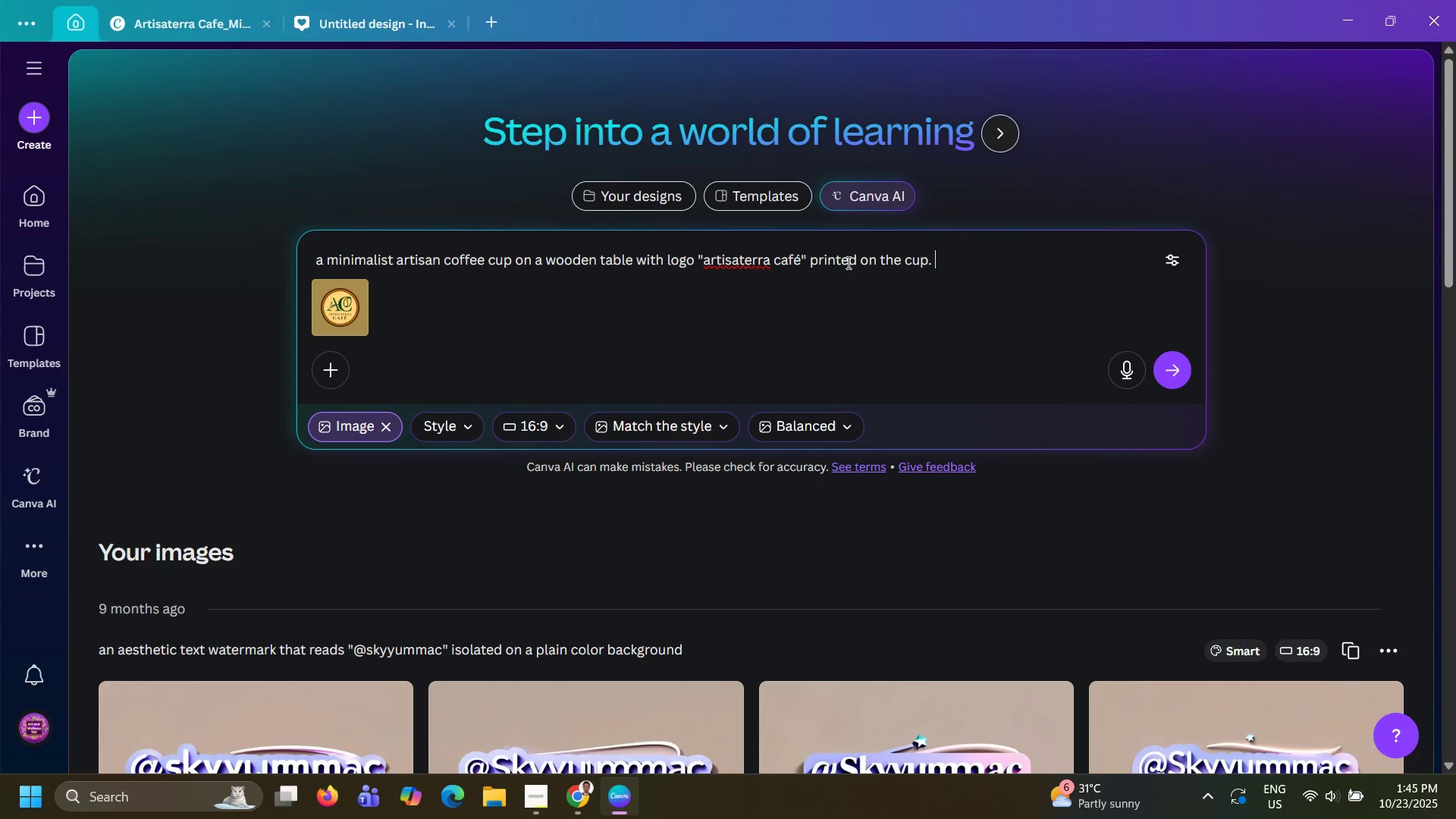 
key(Space)
 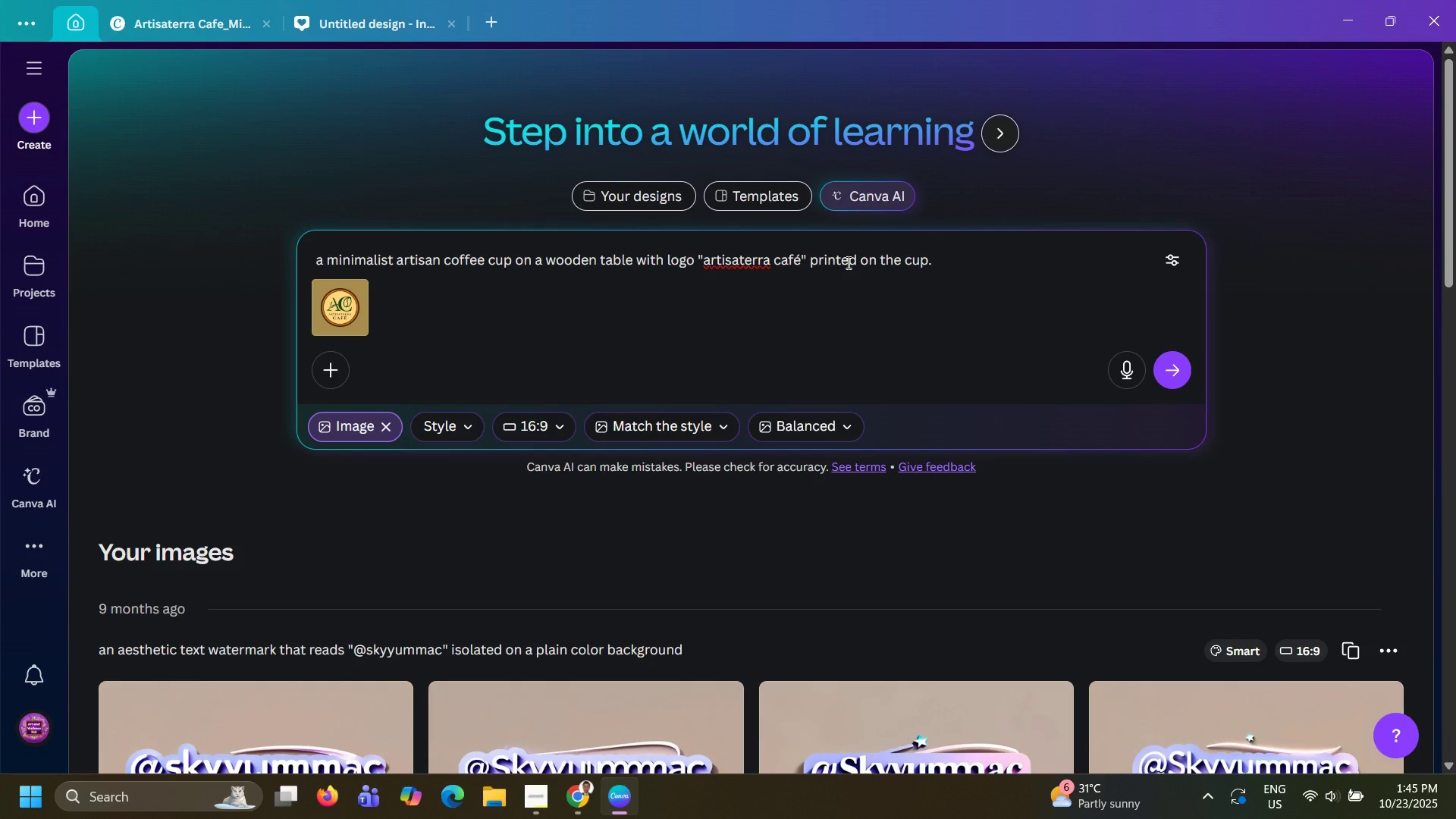 
wait(6.74)
 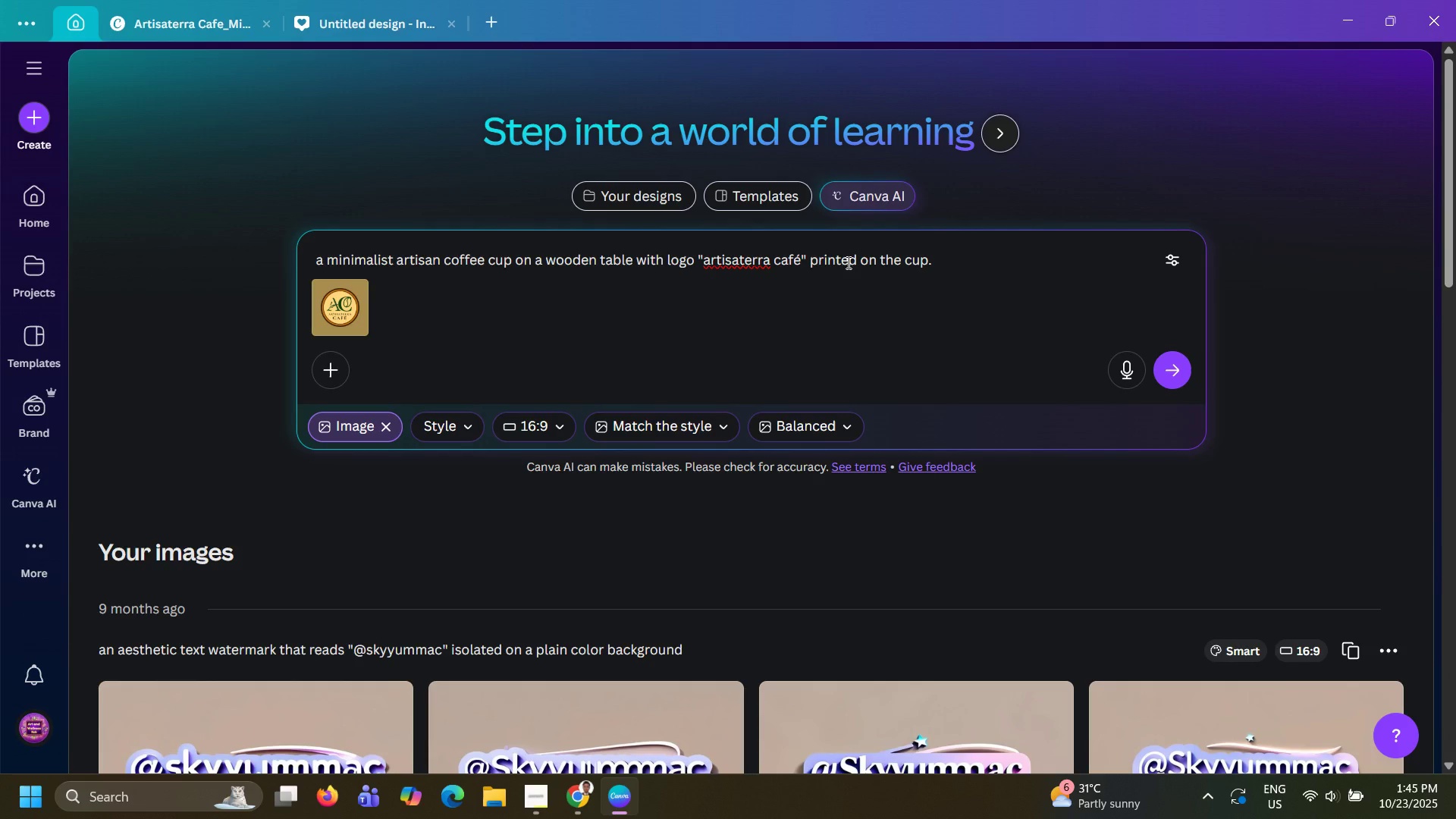 
left_click([720, 420])
 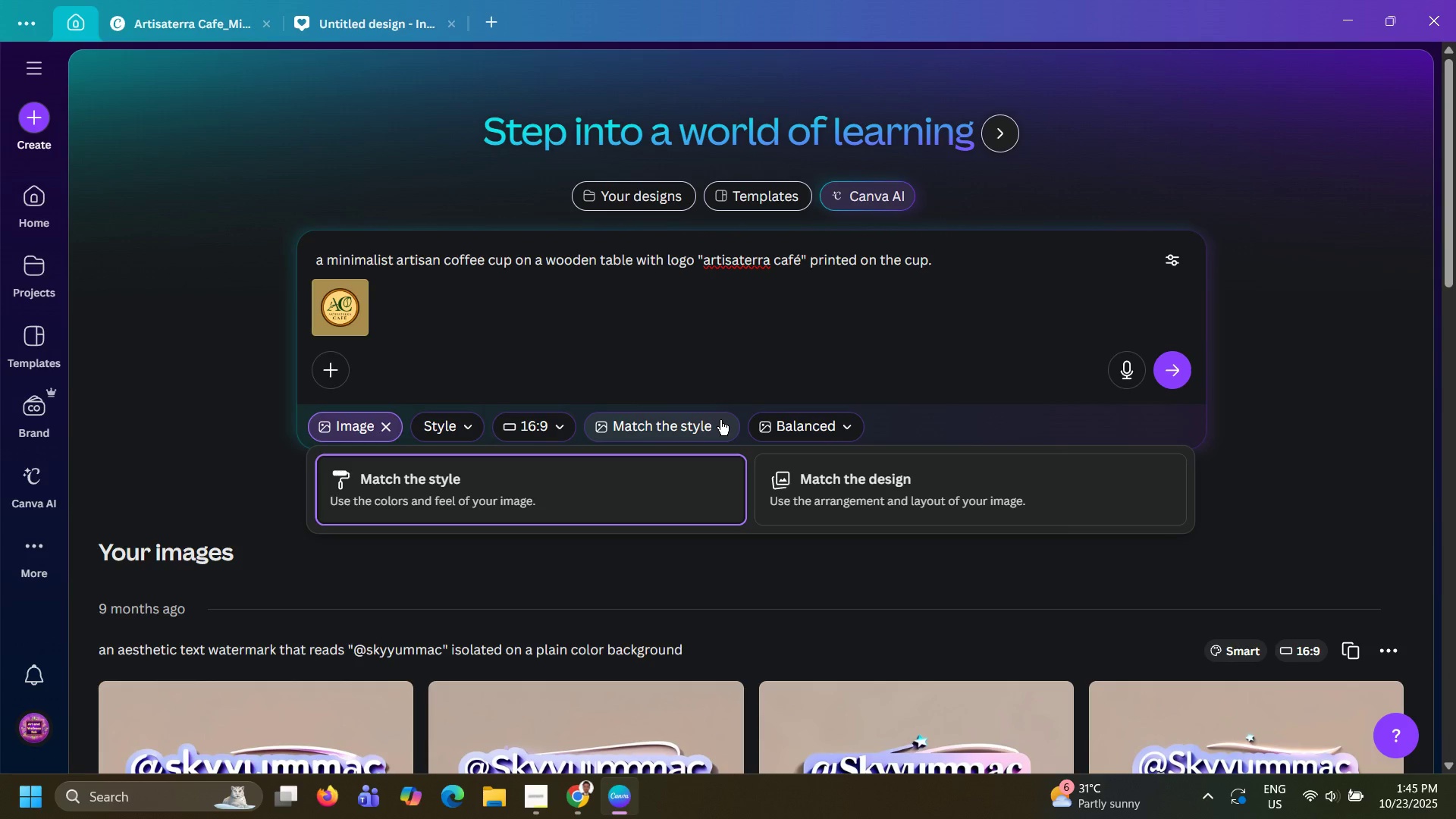 
left_click([720, 420])
 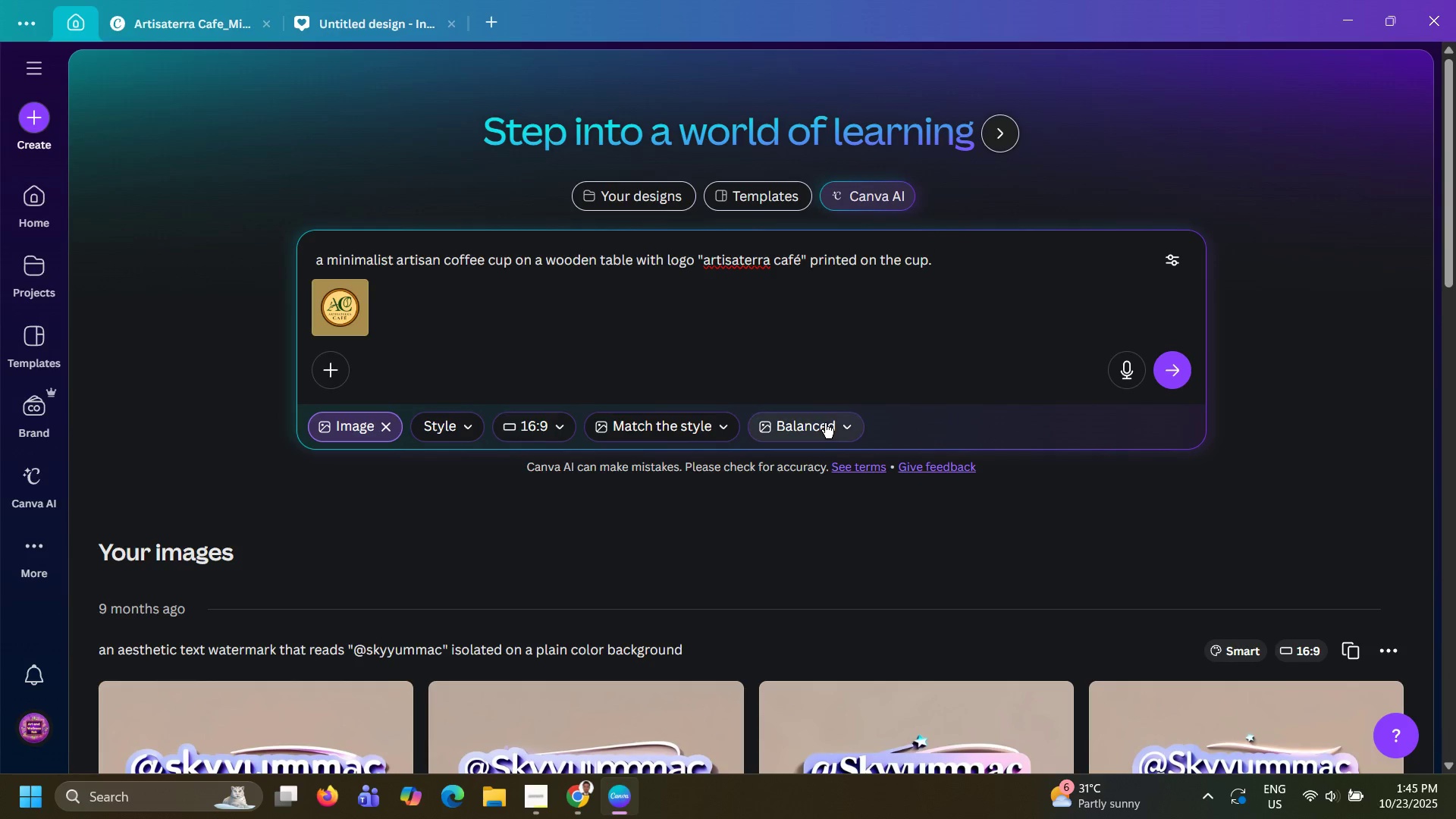 
left_click([825, 423])
 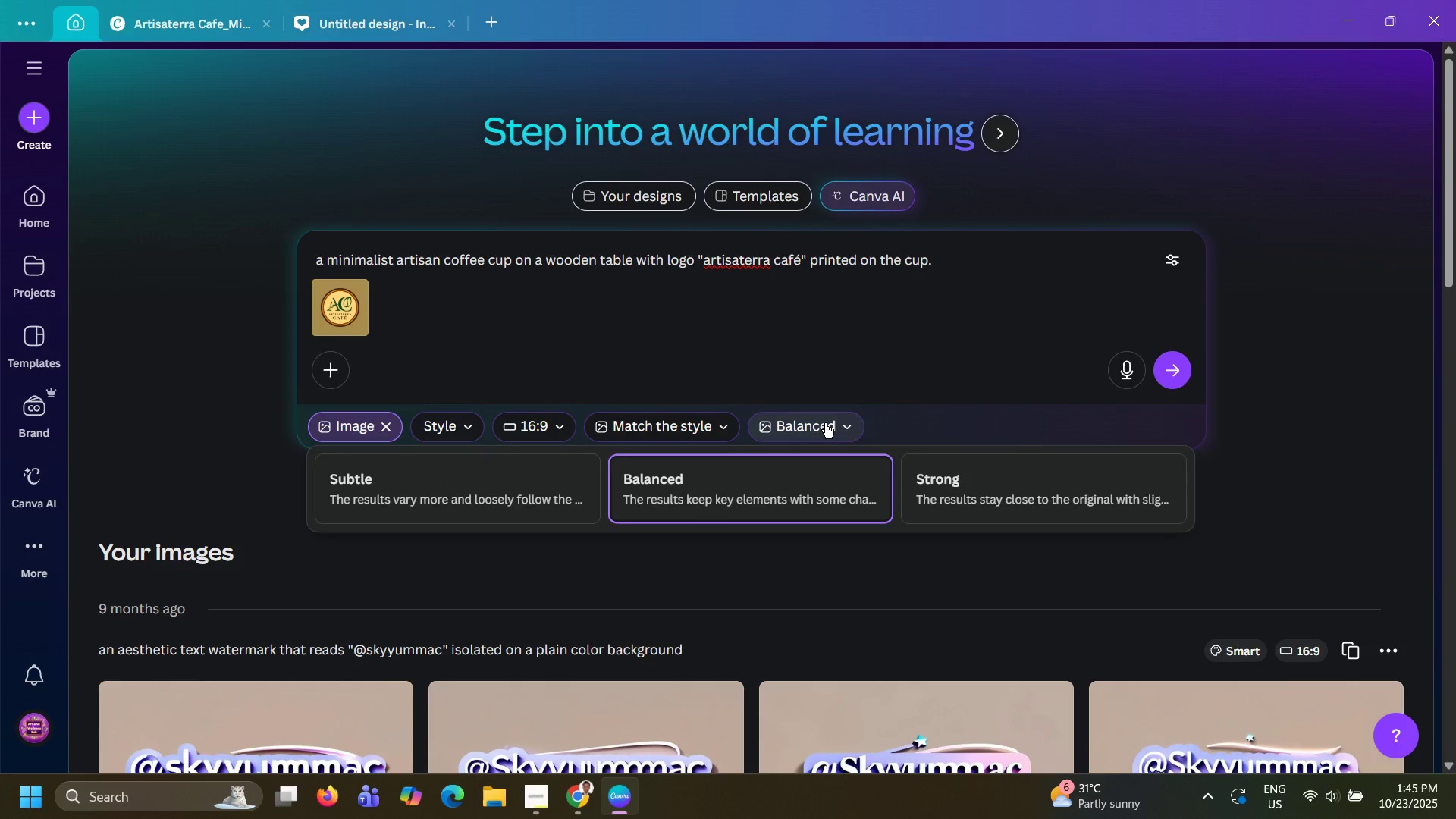 
left_click([825, 423])
 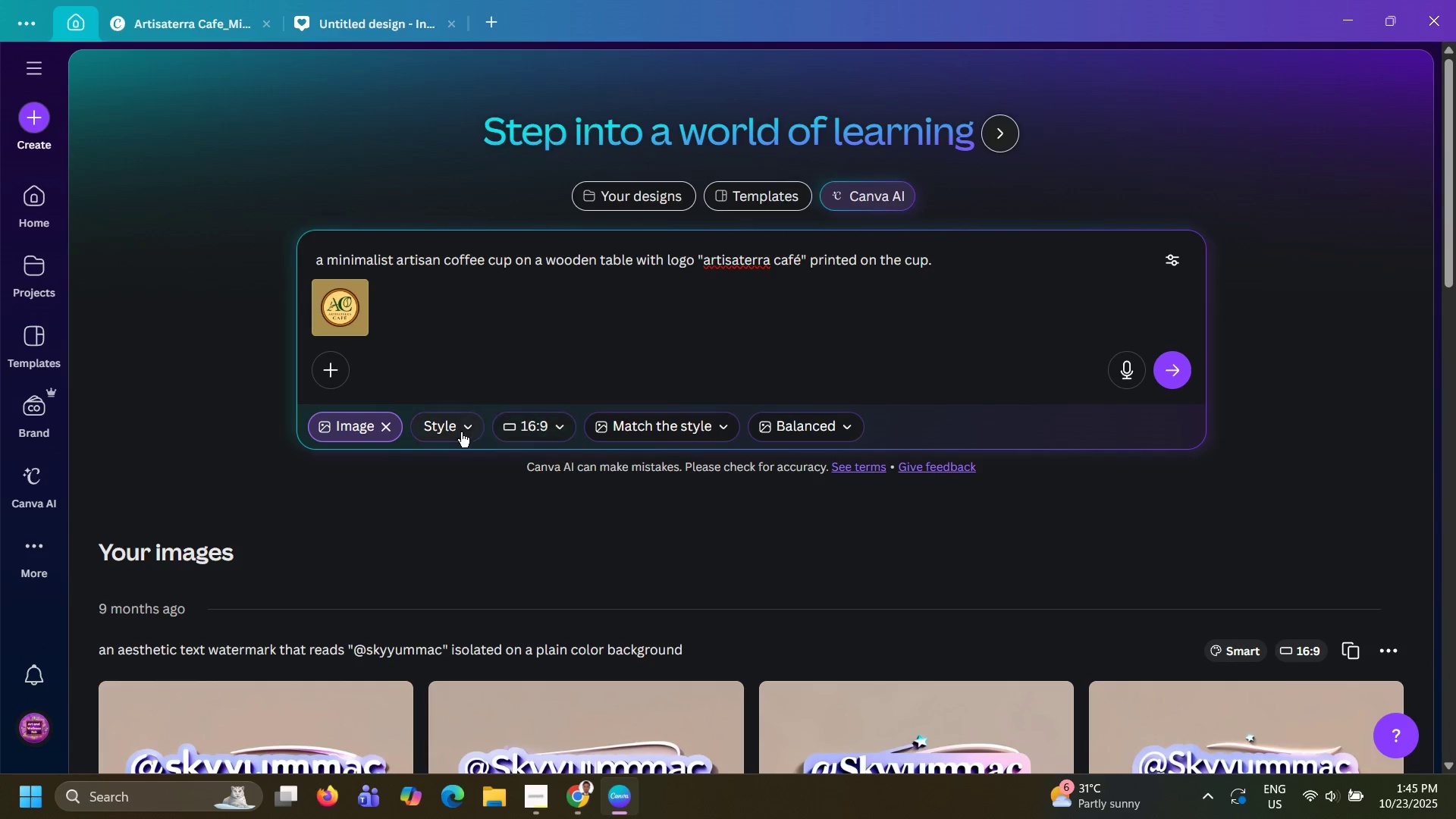 
left_click([459, 432])
 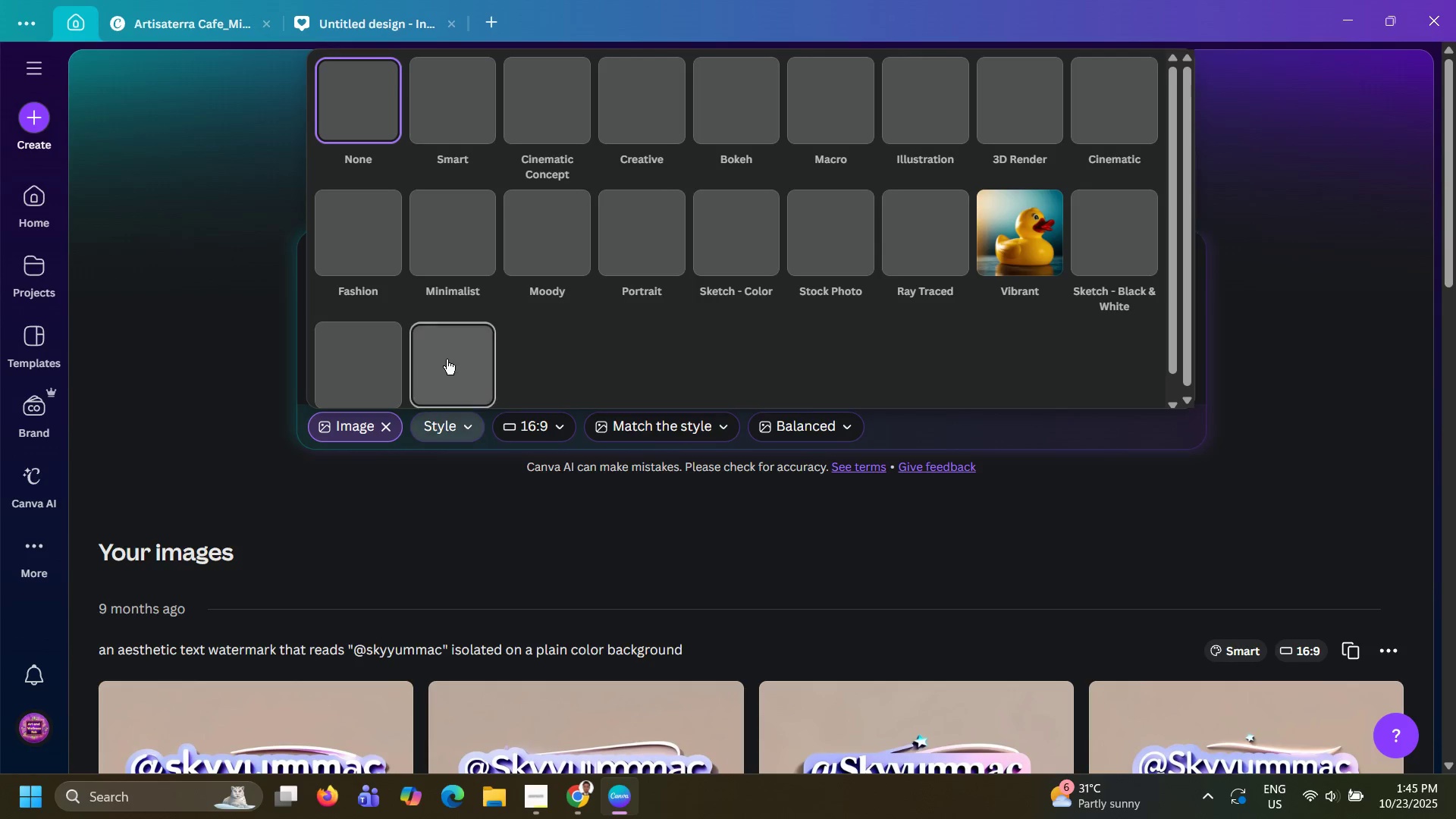 
scroll: coordinate [453, 347], scroll_direction: up, amount: 1.0
 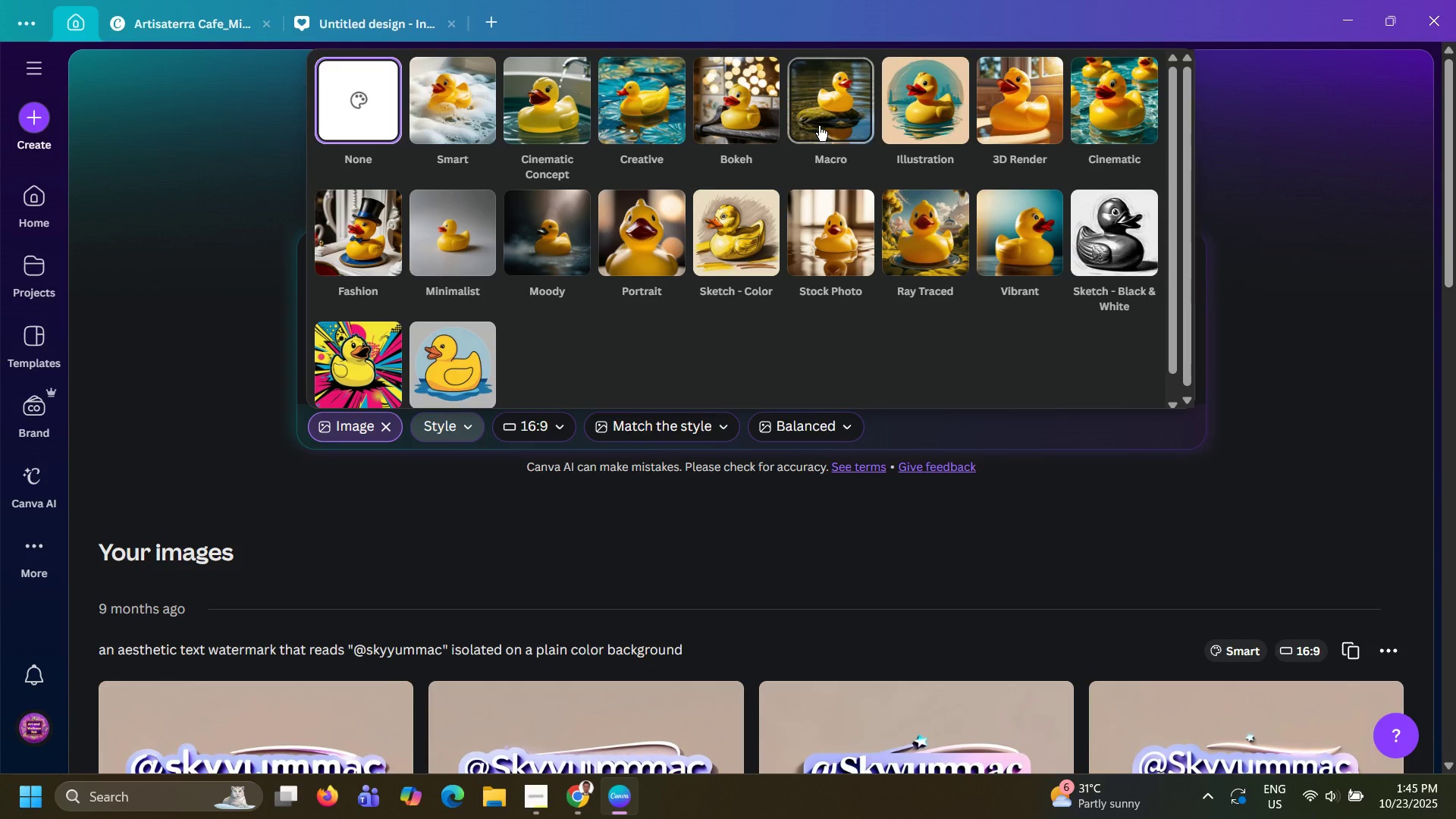 
wait(6.75)
 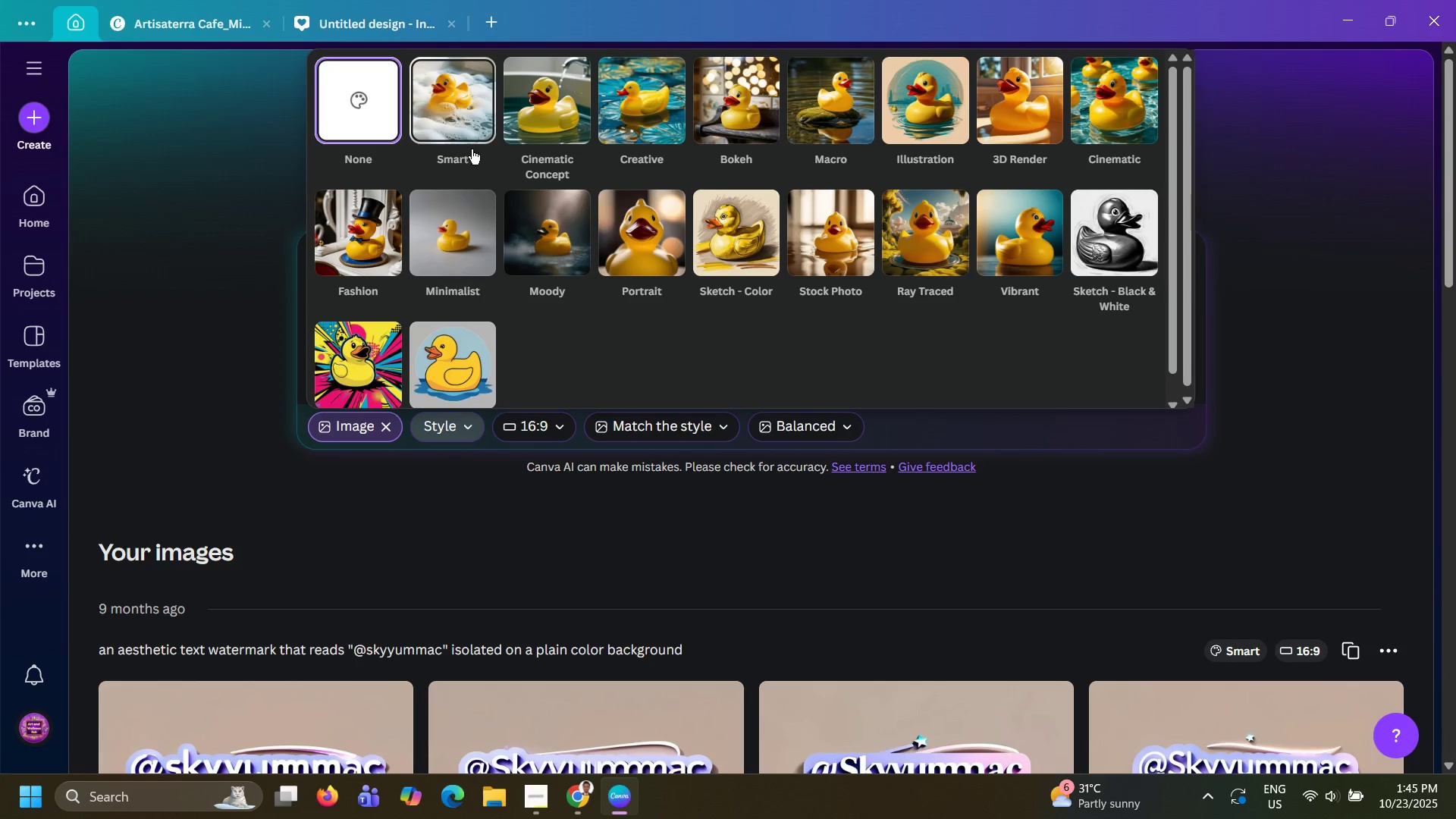 
left_click([466, 236])
 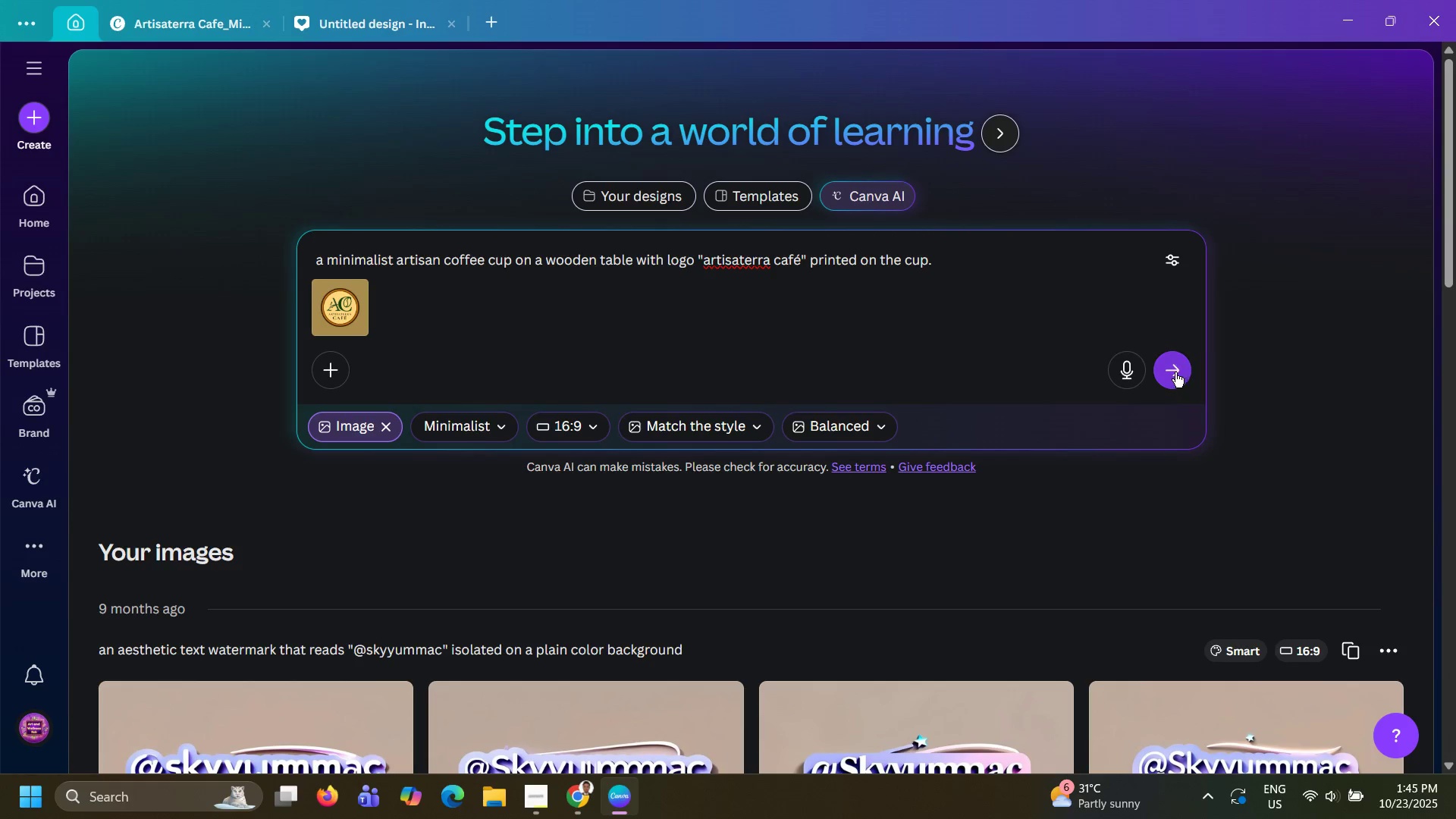 
left_click([1173, 370])
 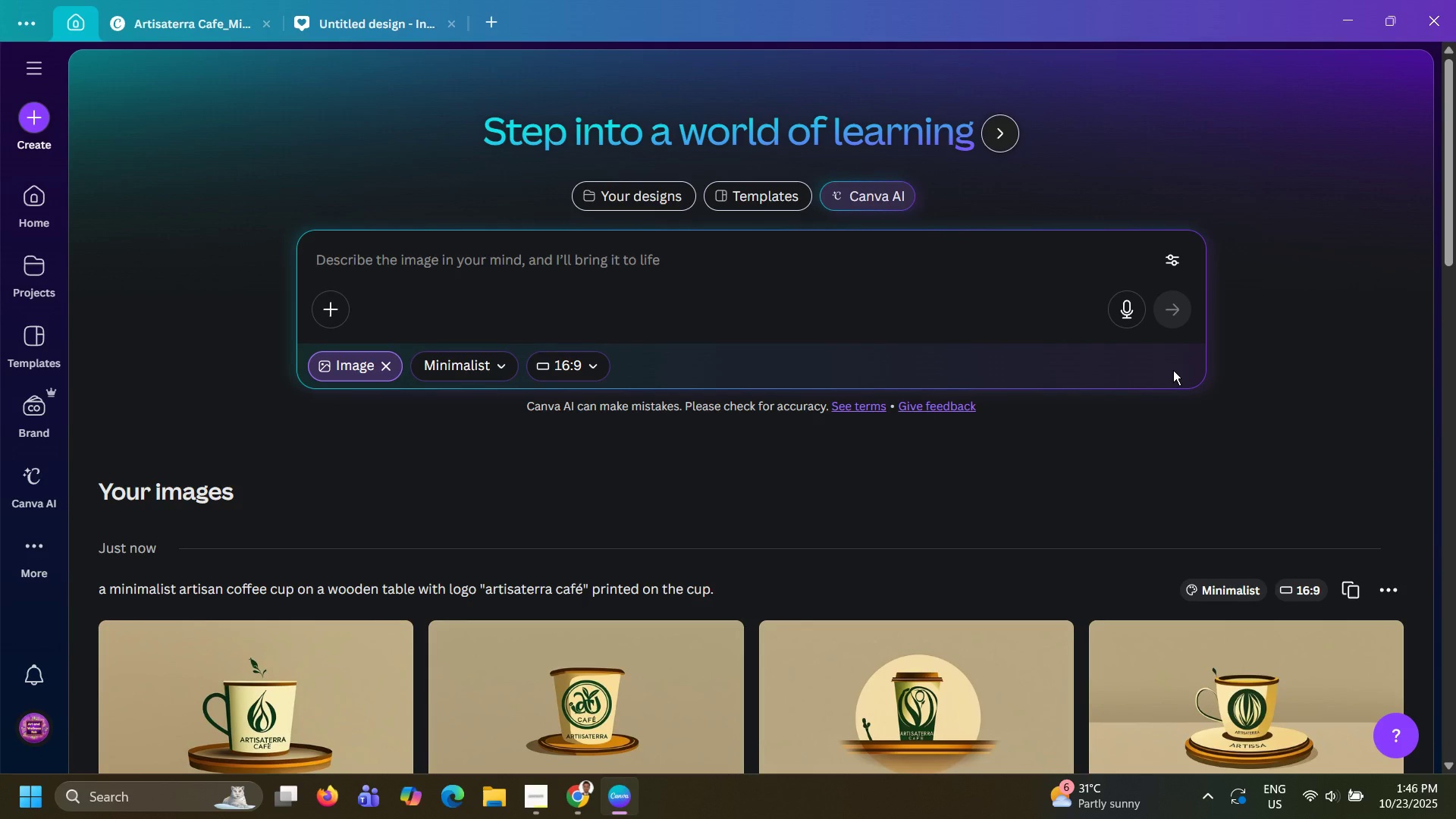 
wait(28.09)
 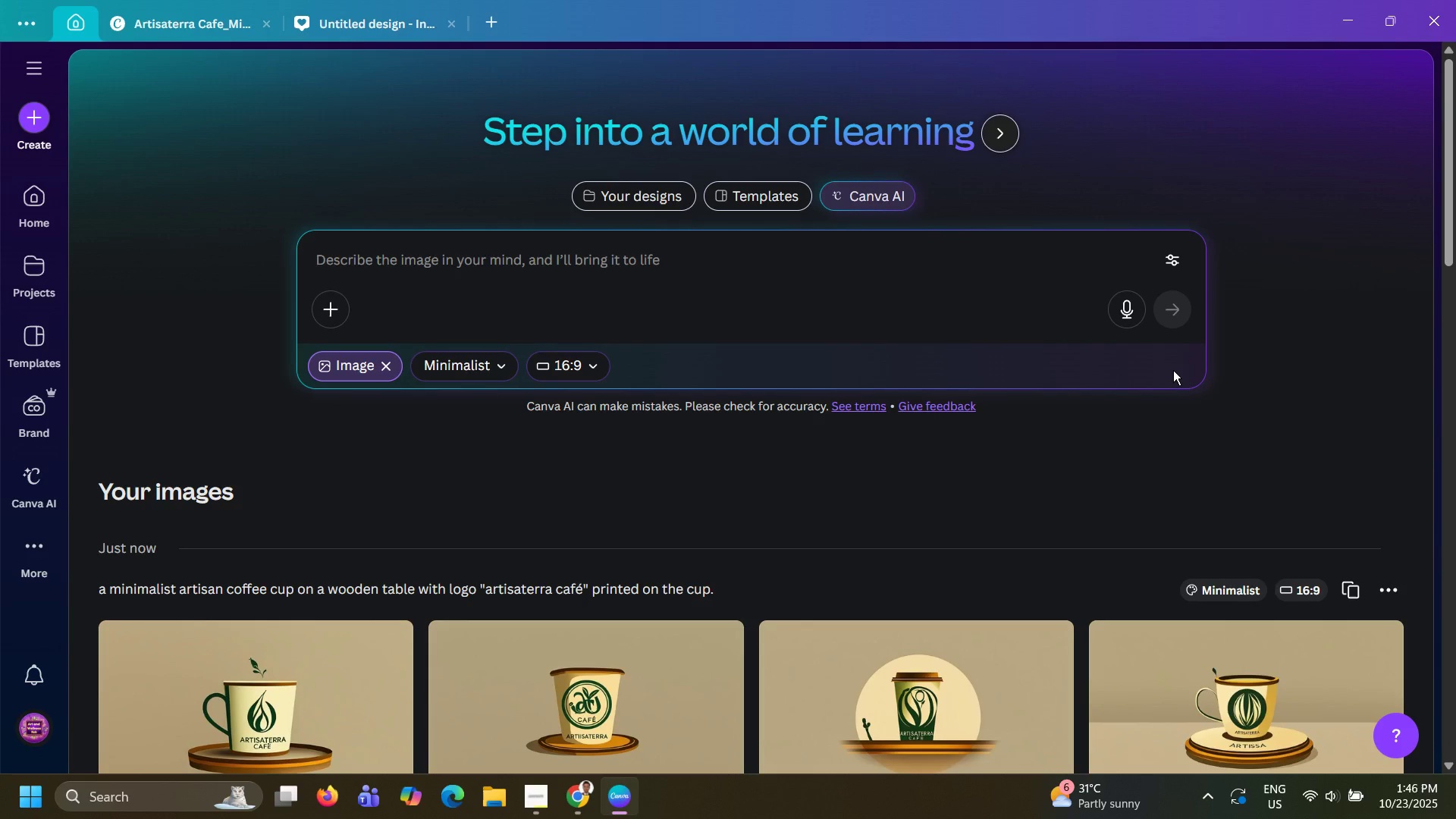 
scroll: coordinate [852, 559], scroll_direction: down, amount: 5.0
 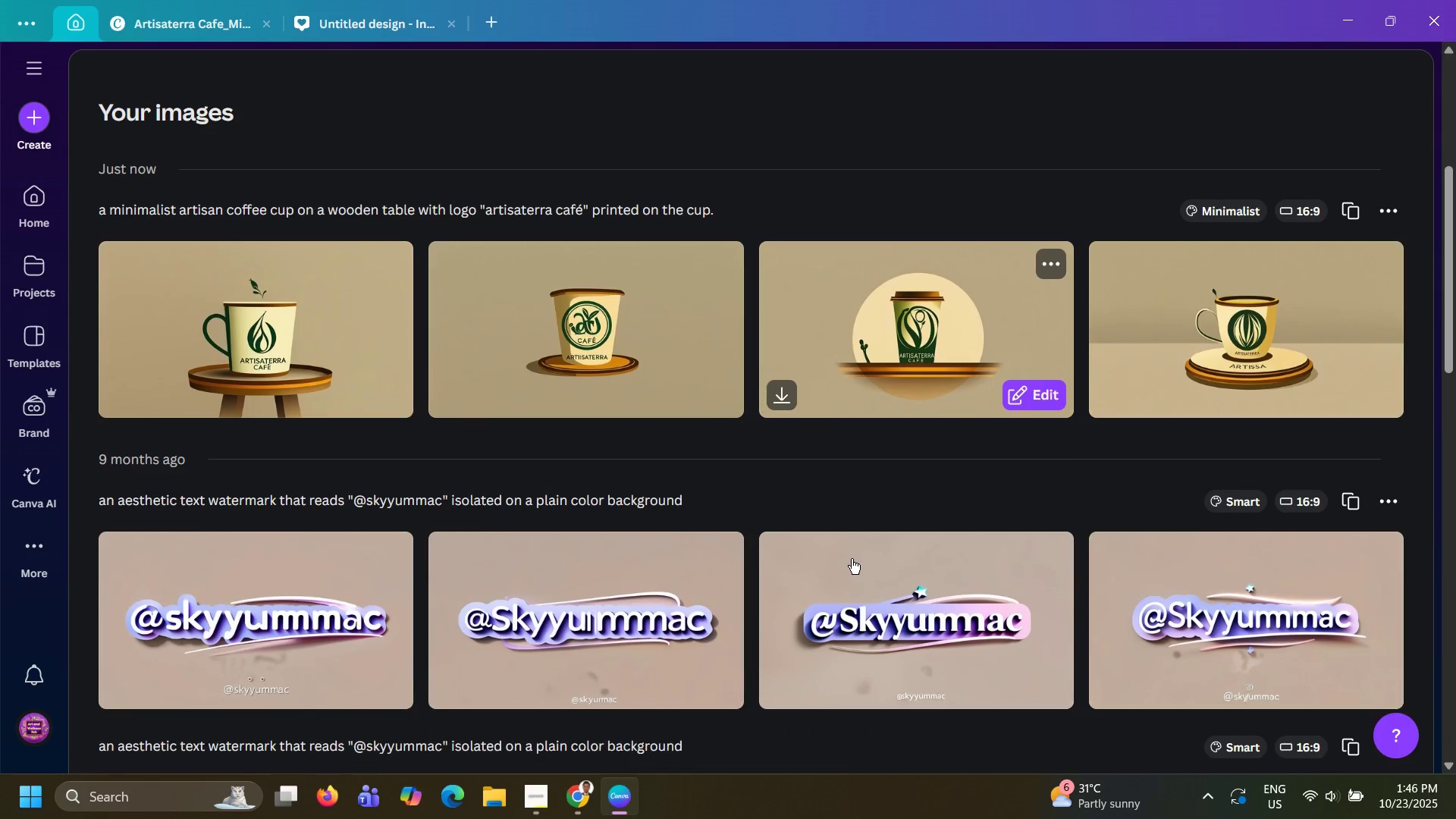 
scroll: coordinate [852, 559], scroll_direction: up, amount: 9.0
 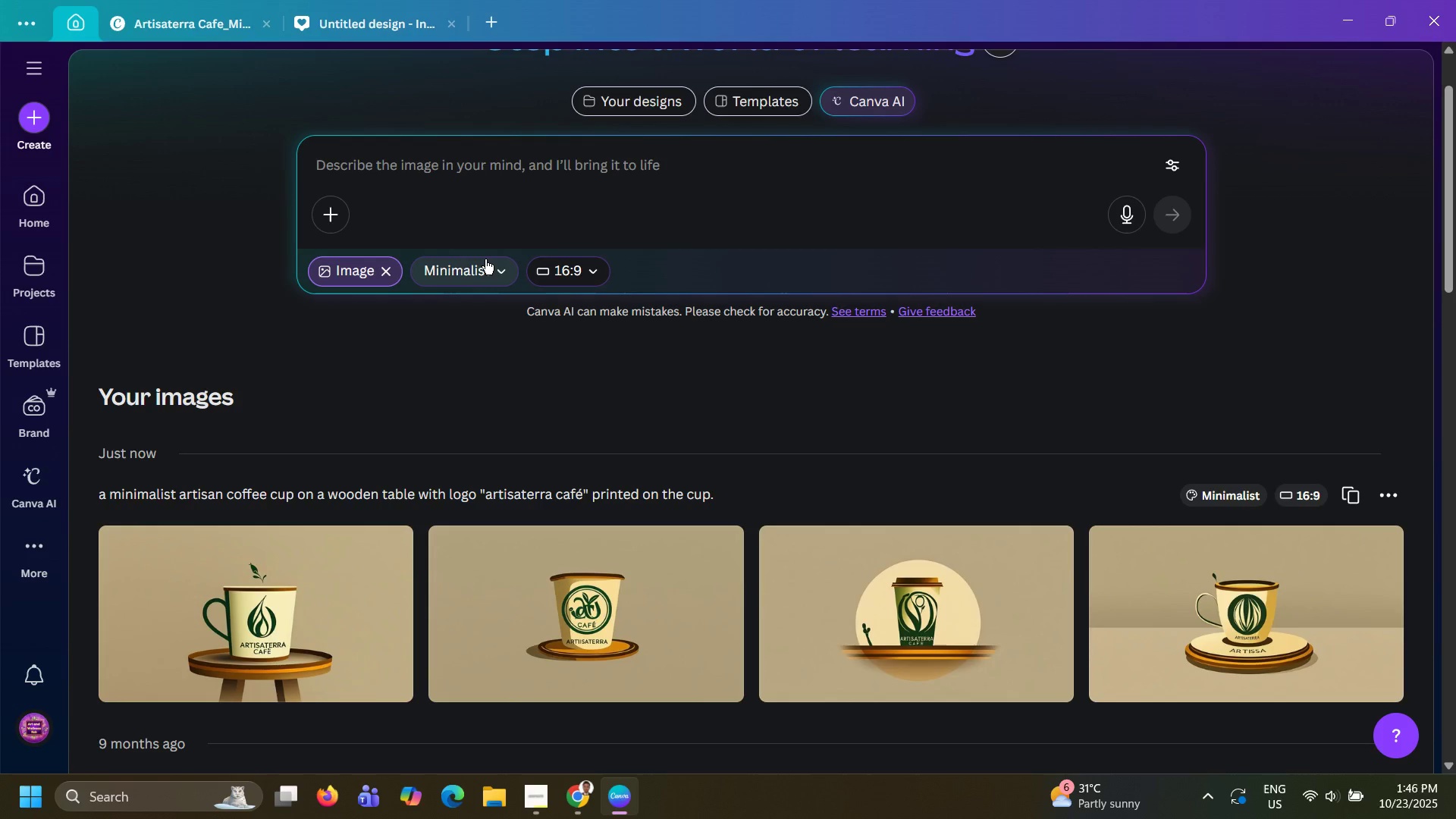 
left_click([485, 259])
 